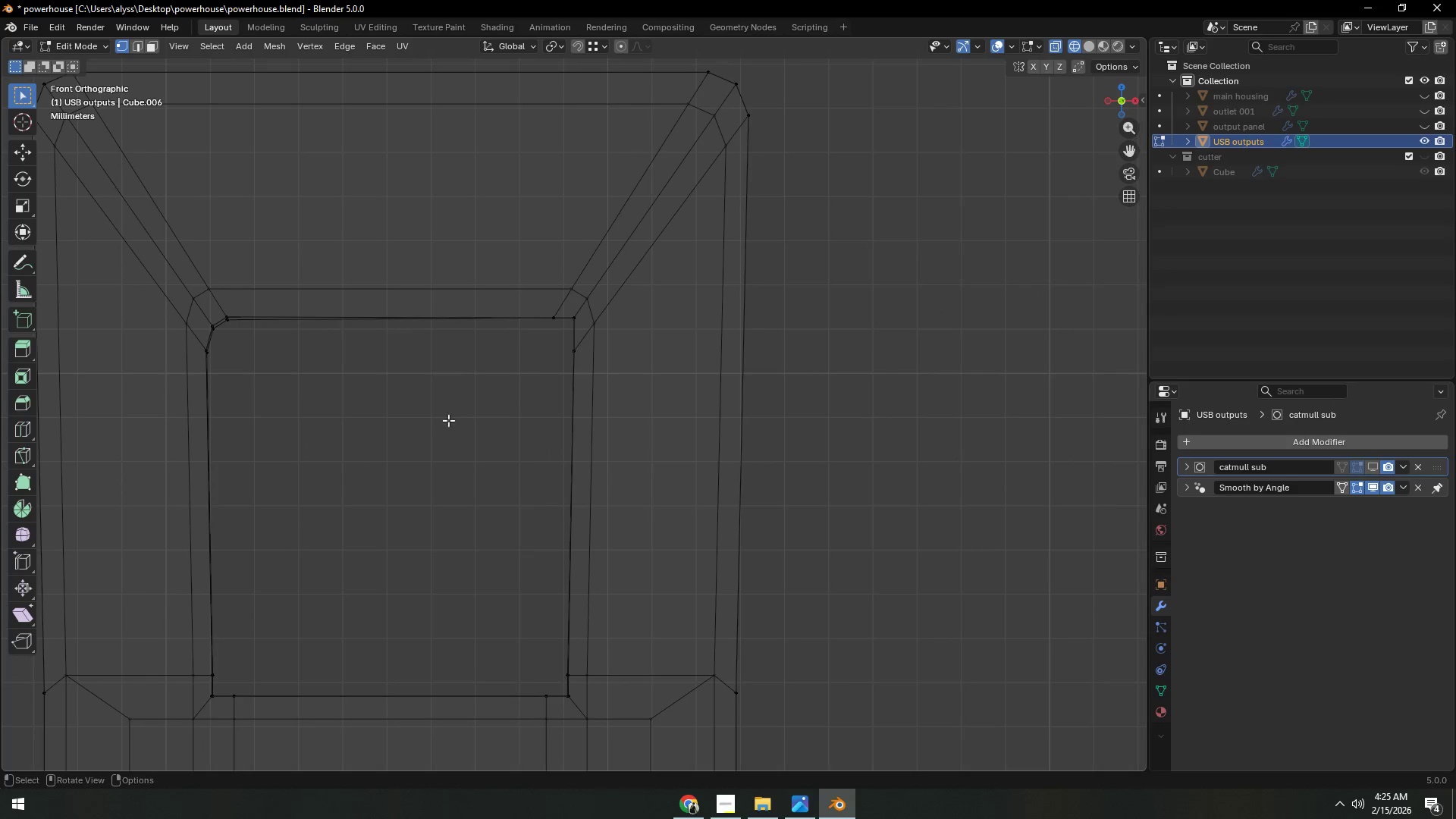 
hold_key(key=ShiftLeft, duration=0.77)
scroll: coordinate [586, 410], scroll_direction: up, amount: 6.0
 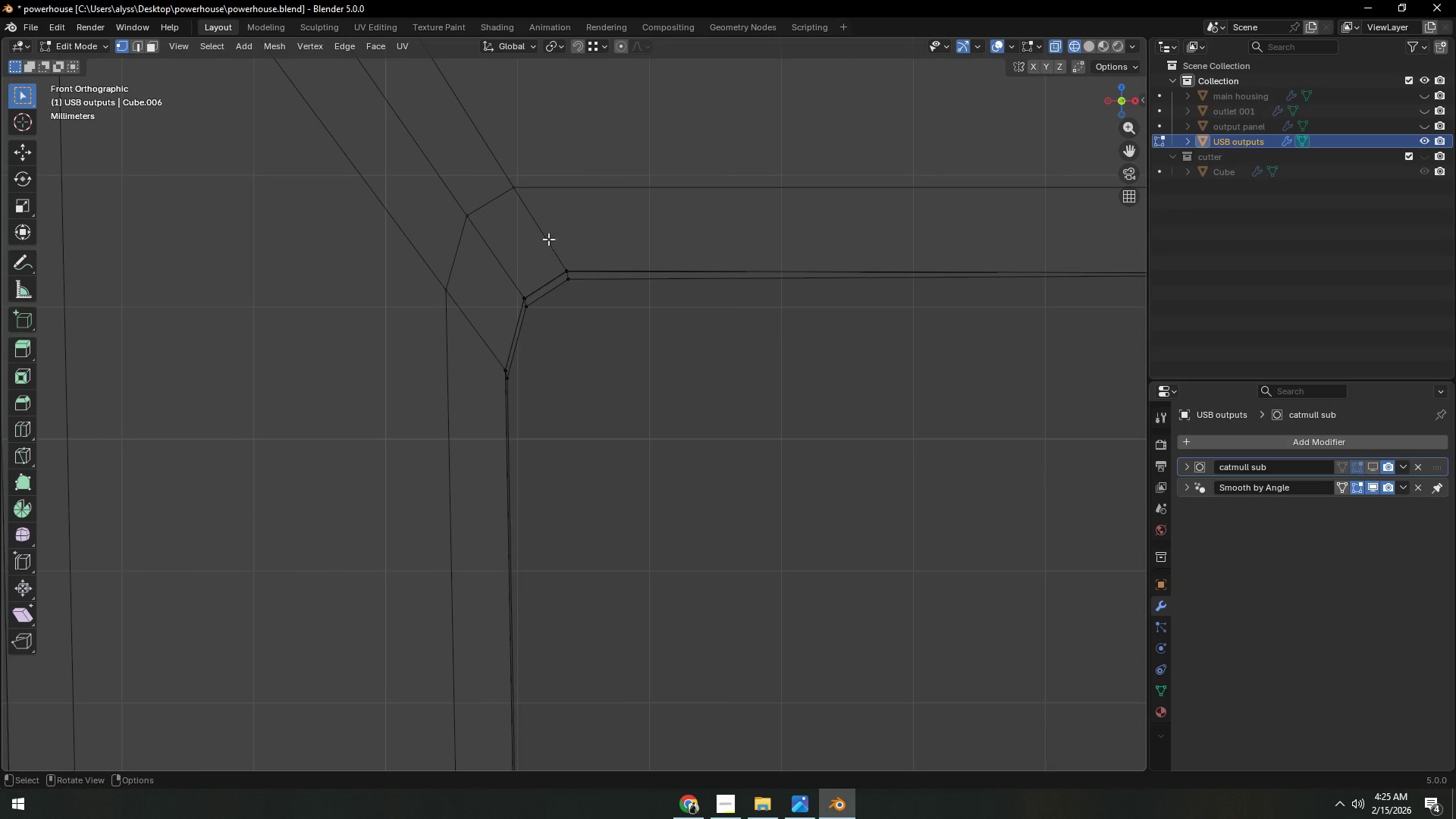 
left_click_drag(start_coordinate=[540, 244], to_coordinate=[625, 314])
 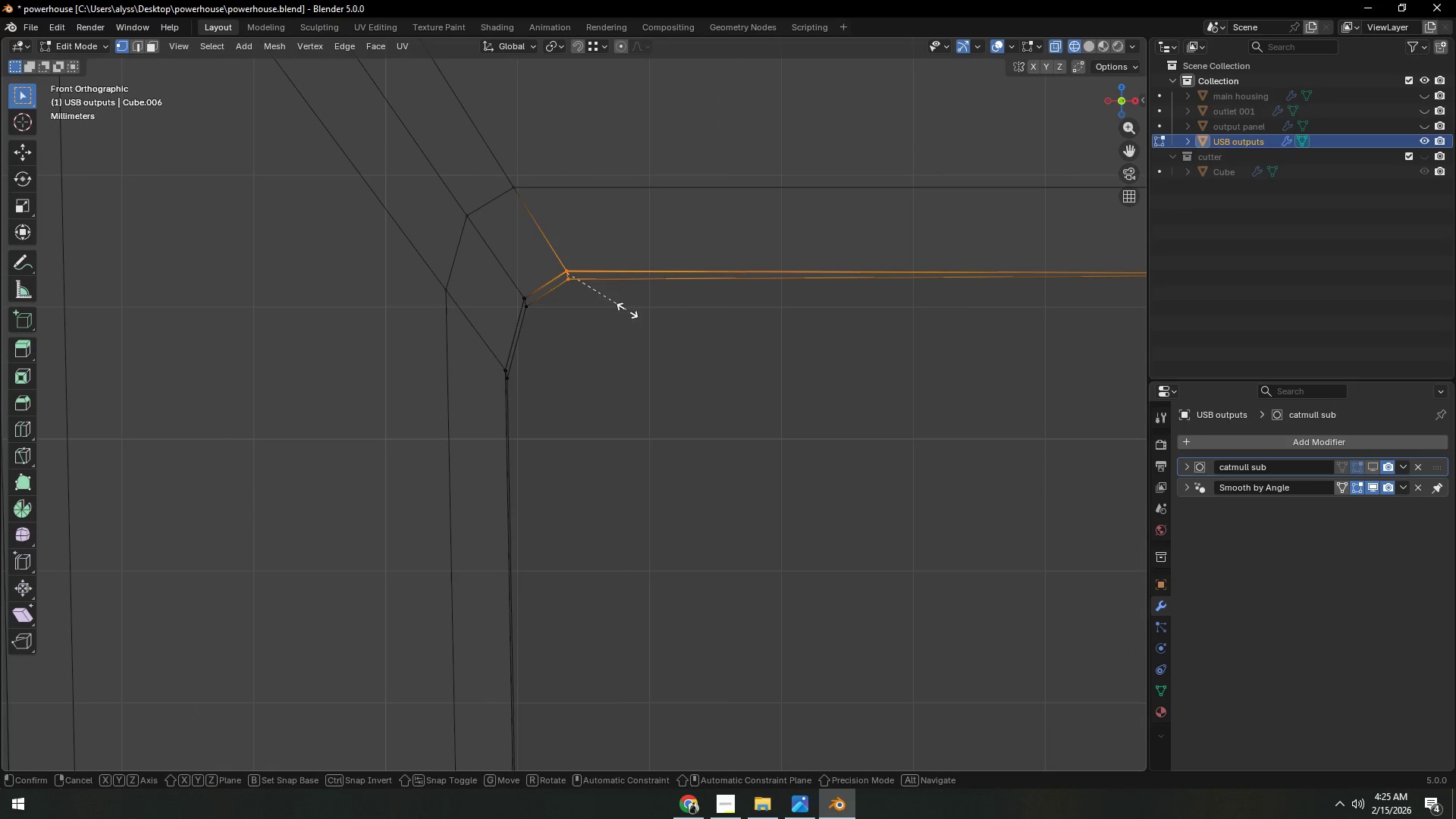 
type(sz)
 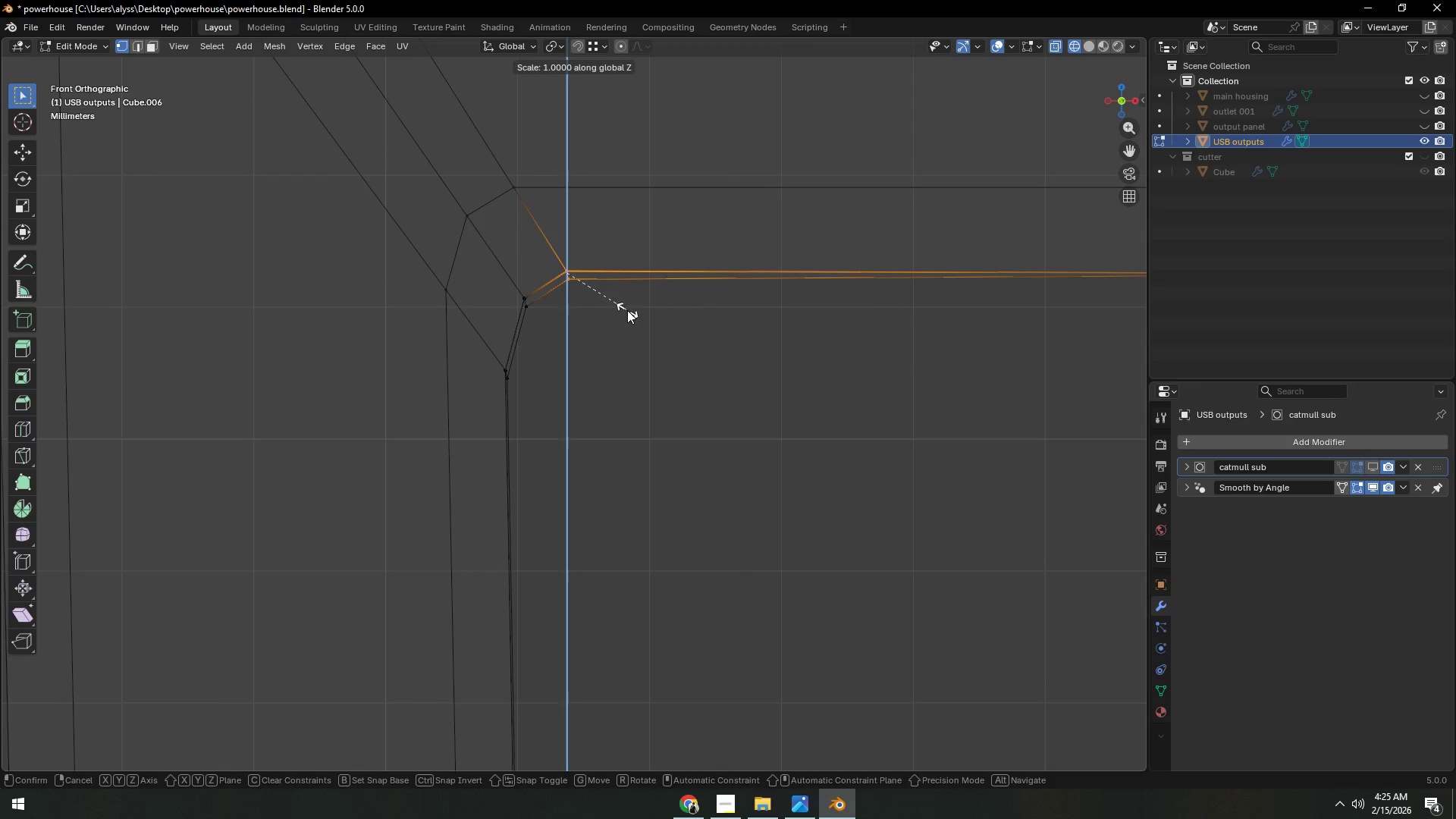 
hold_key(key=ShiftLeft, duration=0.53)
 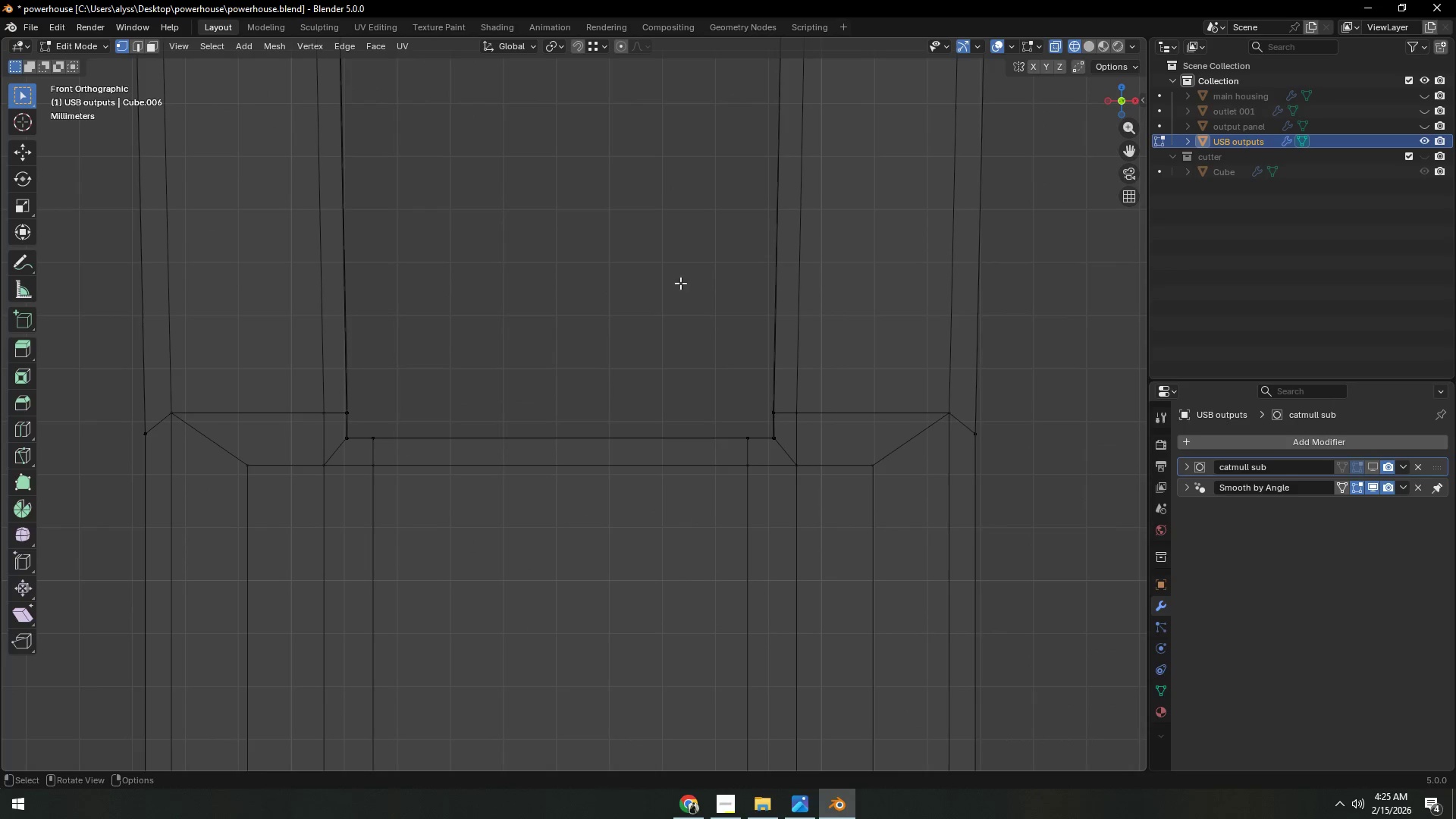 
scroll: coordinate [699, 388], scroll_direction: down, amount: 5.0
 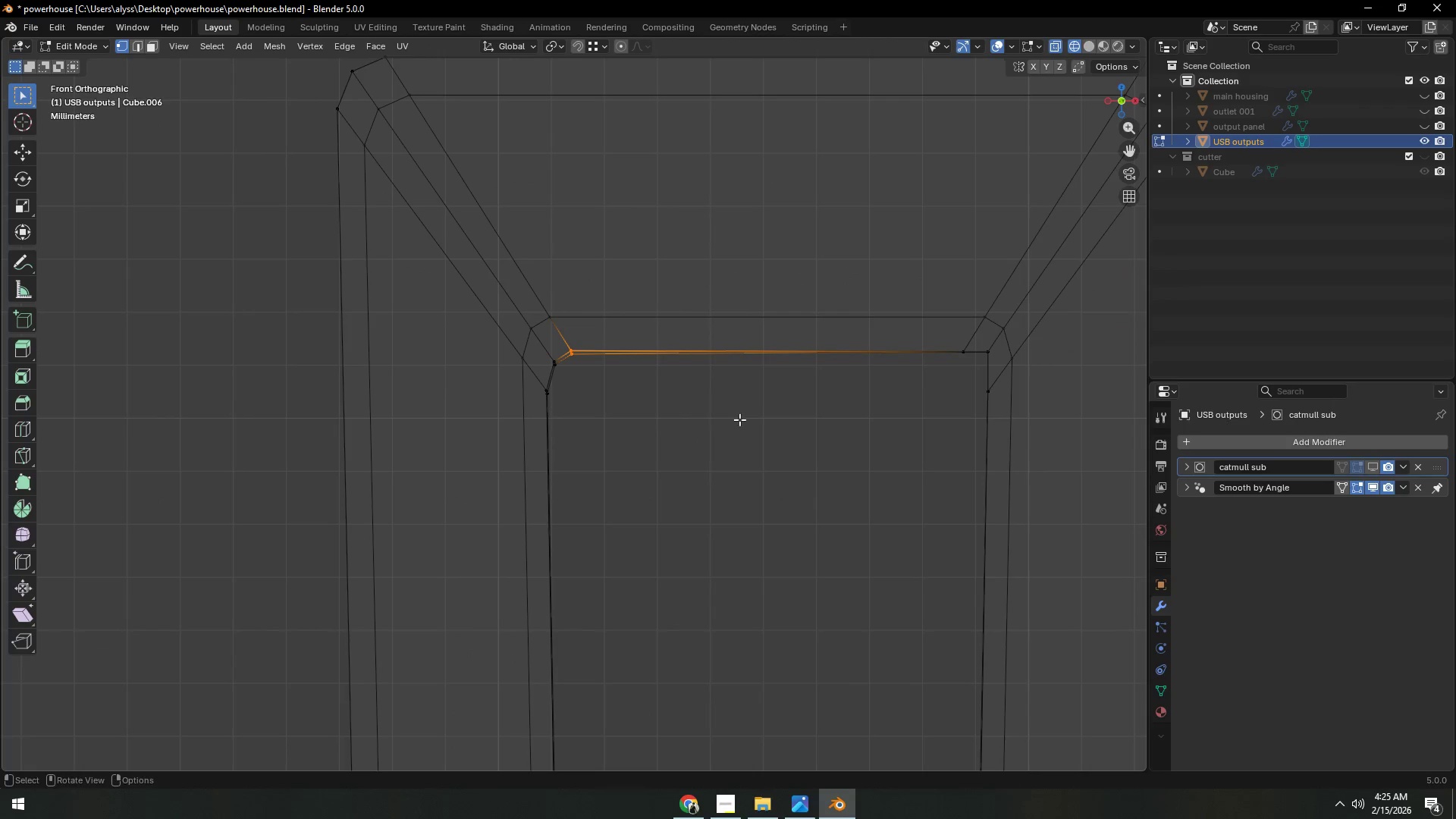 
key(Shift+ShiftLeft)
 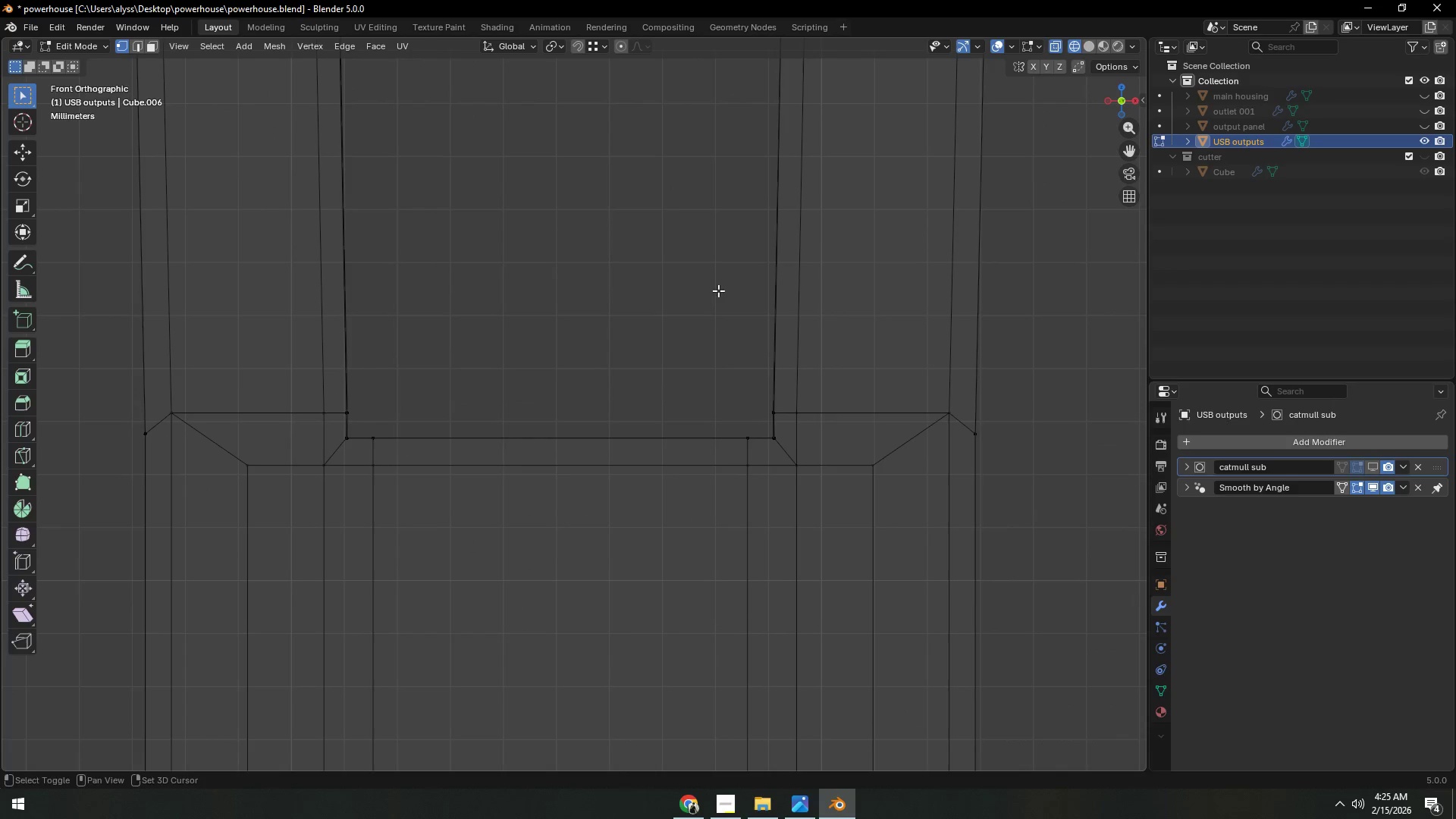 
hold_key(key=ShiftLeft, duration=0.48)
 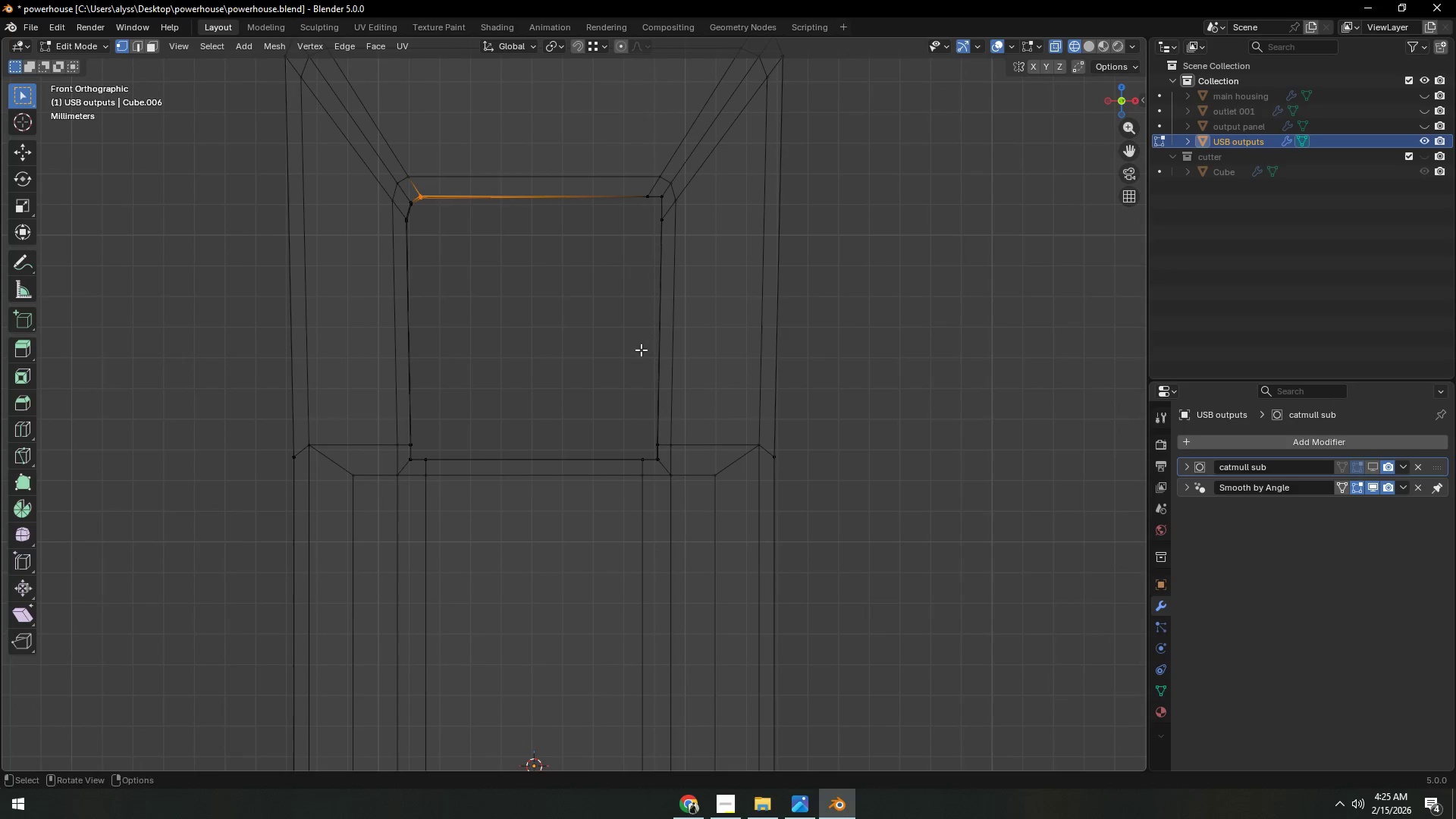 
scroll: coordinate [642, 344], scroll_direction: down, amount: 4.0
 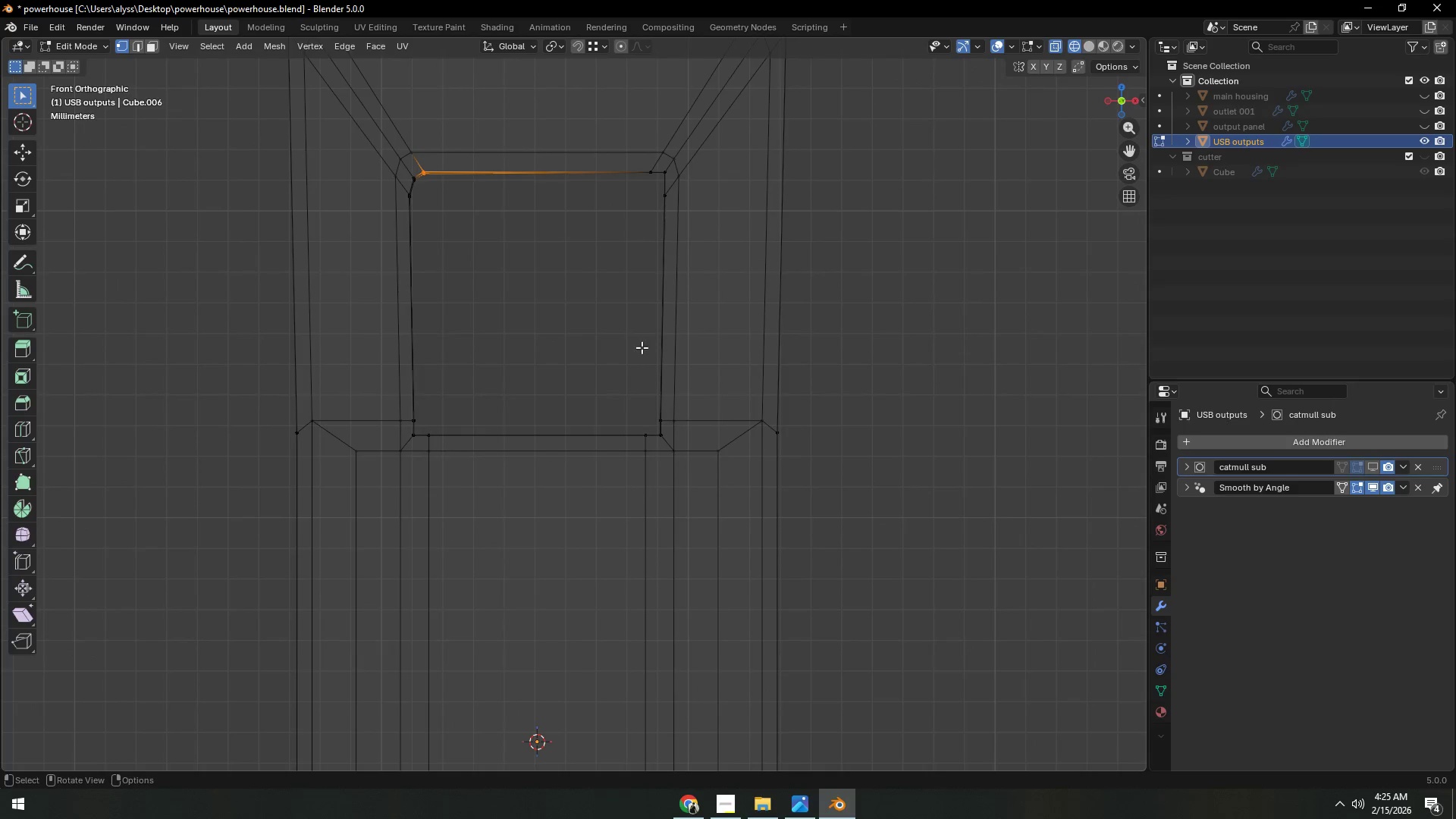 
hold_key(key=ShiftLeft, duration=0.34)
 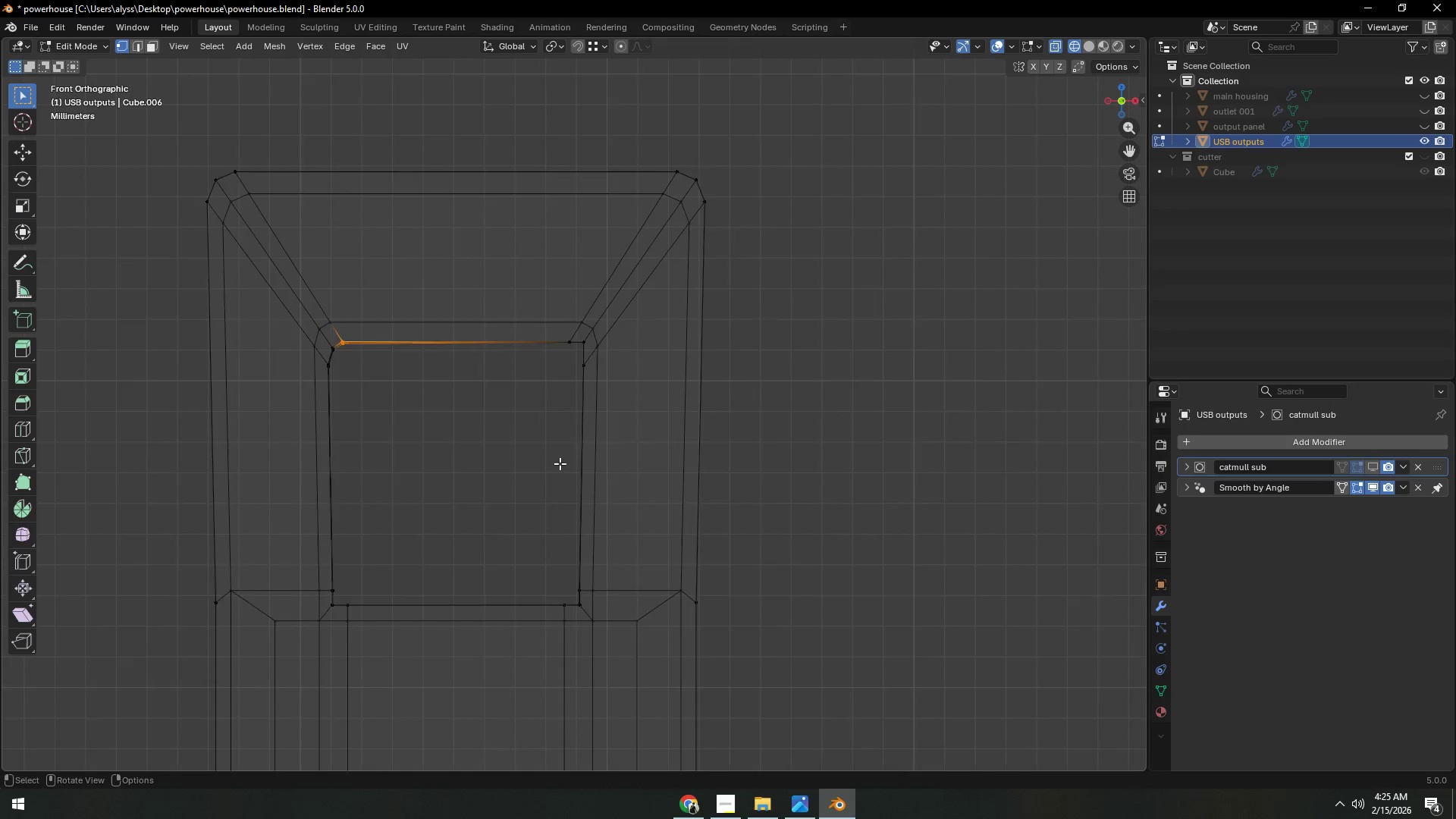 
key(Shift+ShiftLeft)
 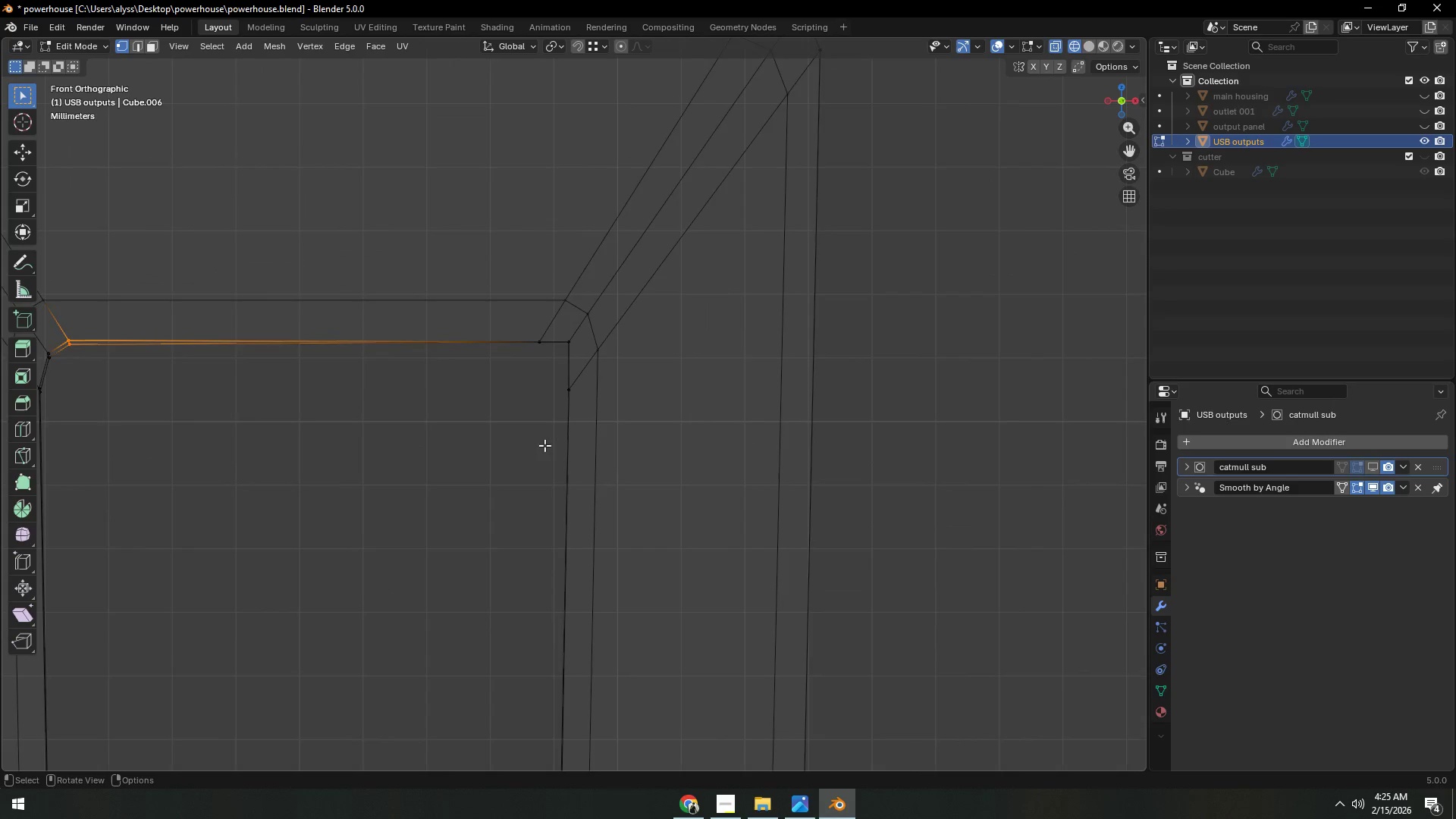 
scroll: coordinate [544, 446], scroll_direction: up, amount: 6.0
 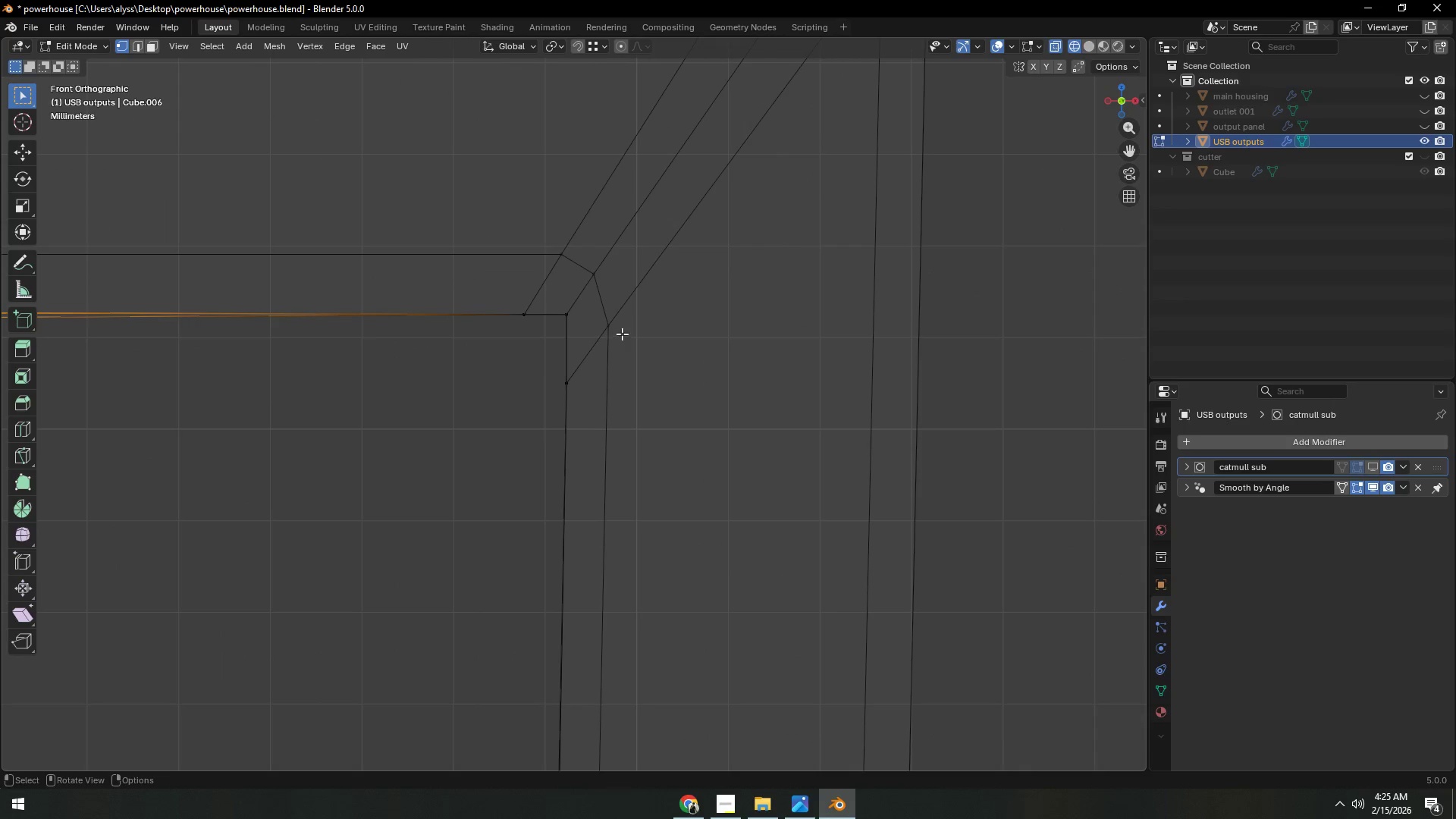 
key(1)
 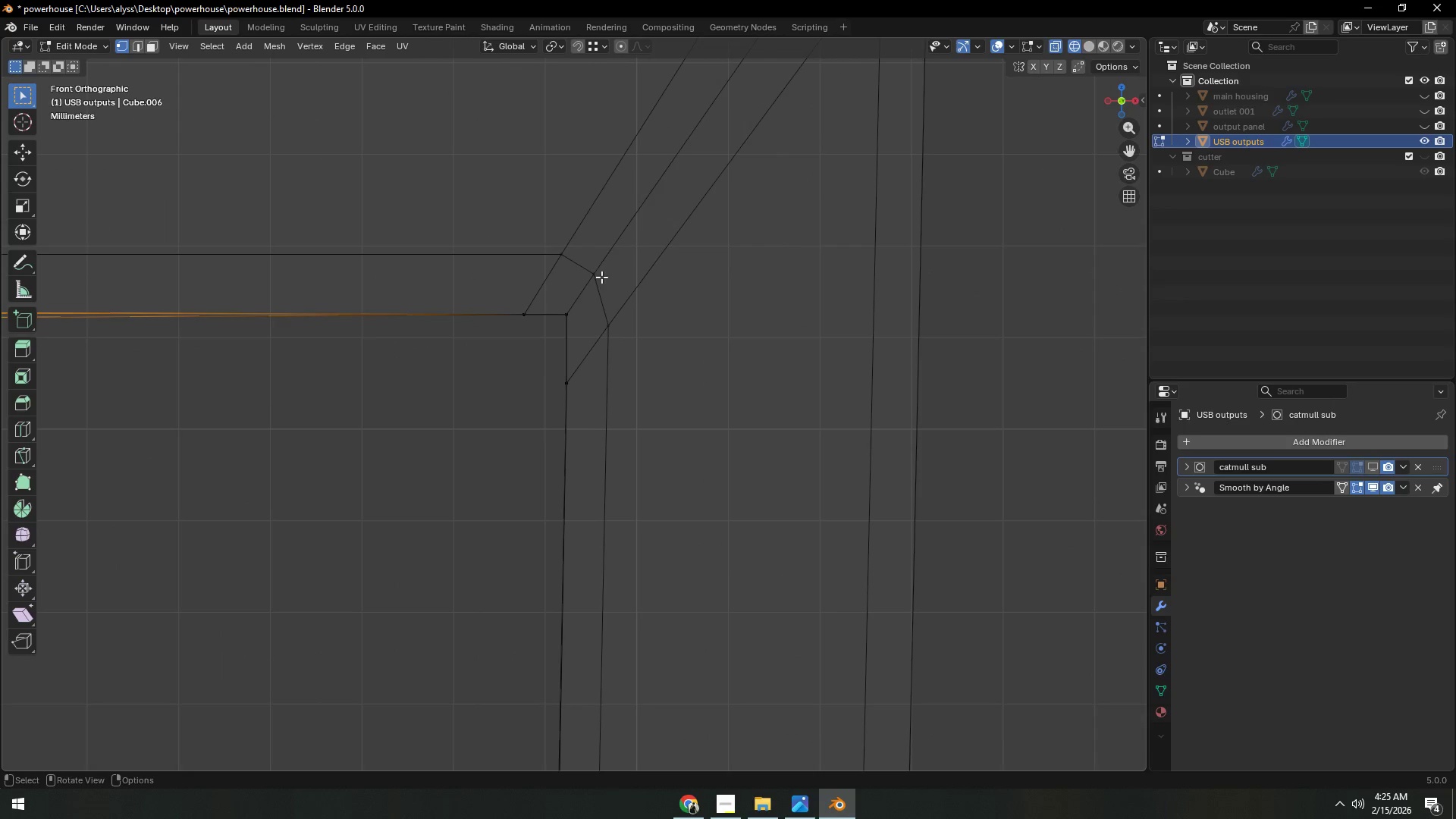 
left_click([601, 277])
 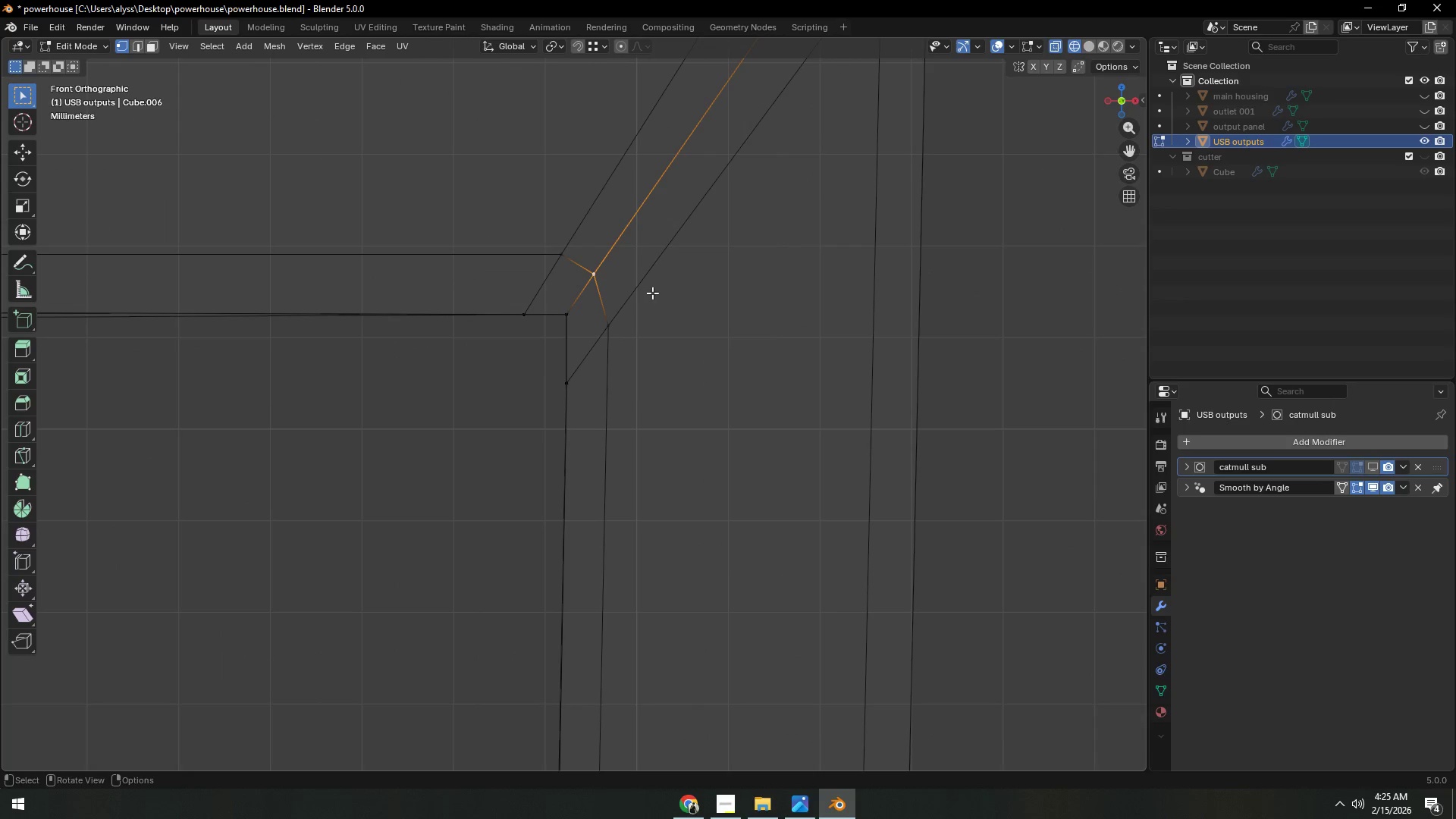 
left_click([622, 318])
 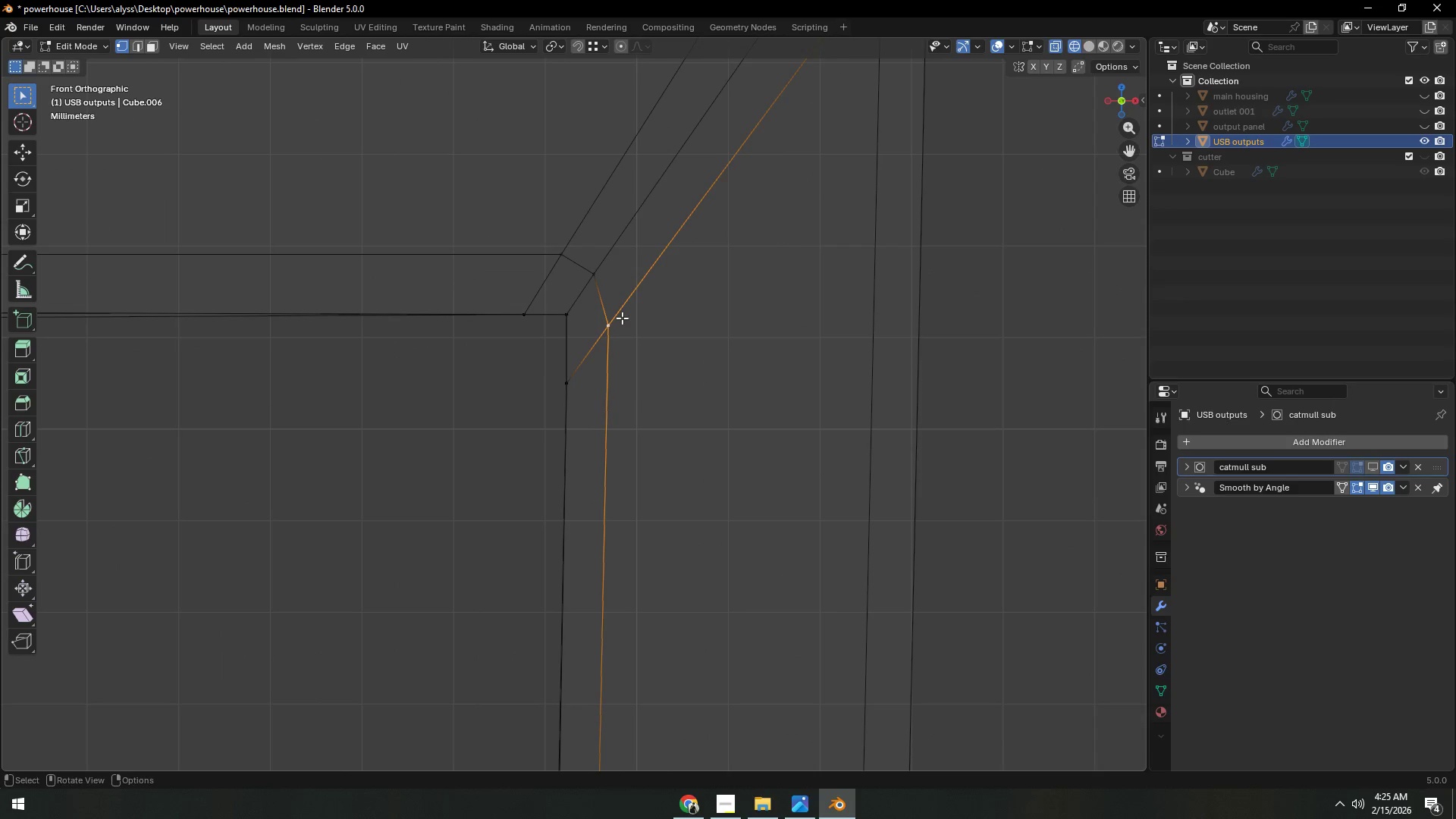 
type(gg)
 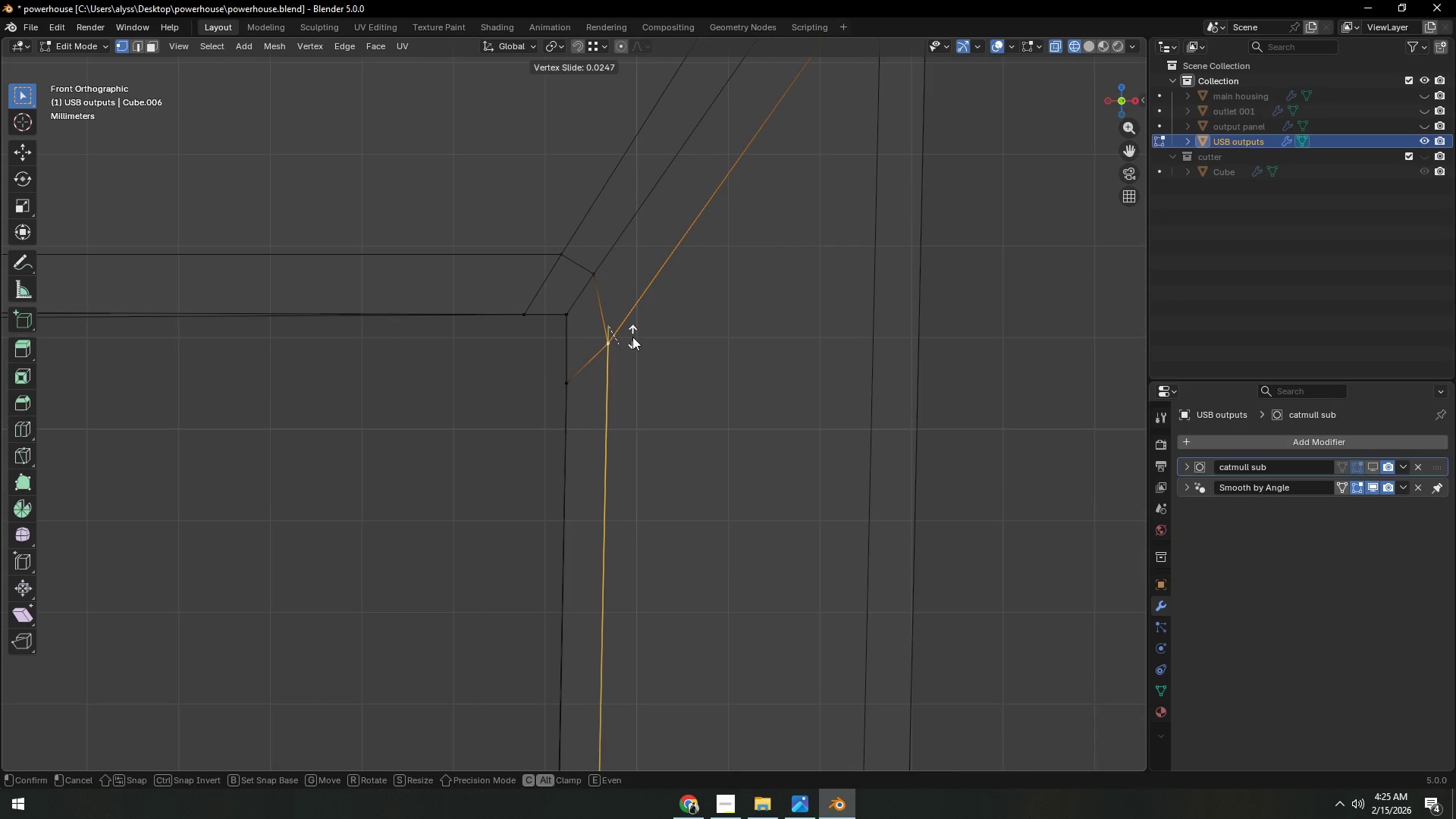 
left_click([632, 337])
 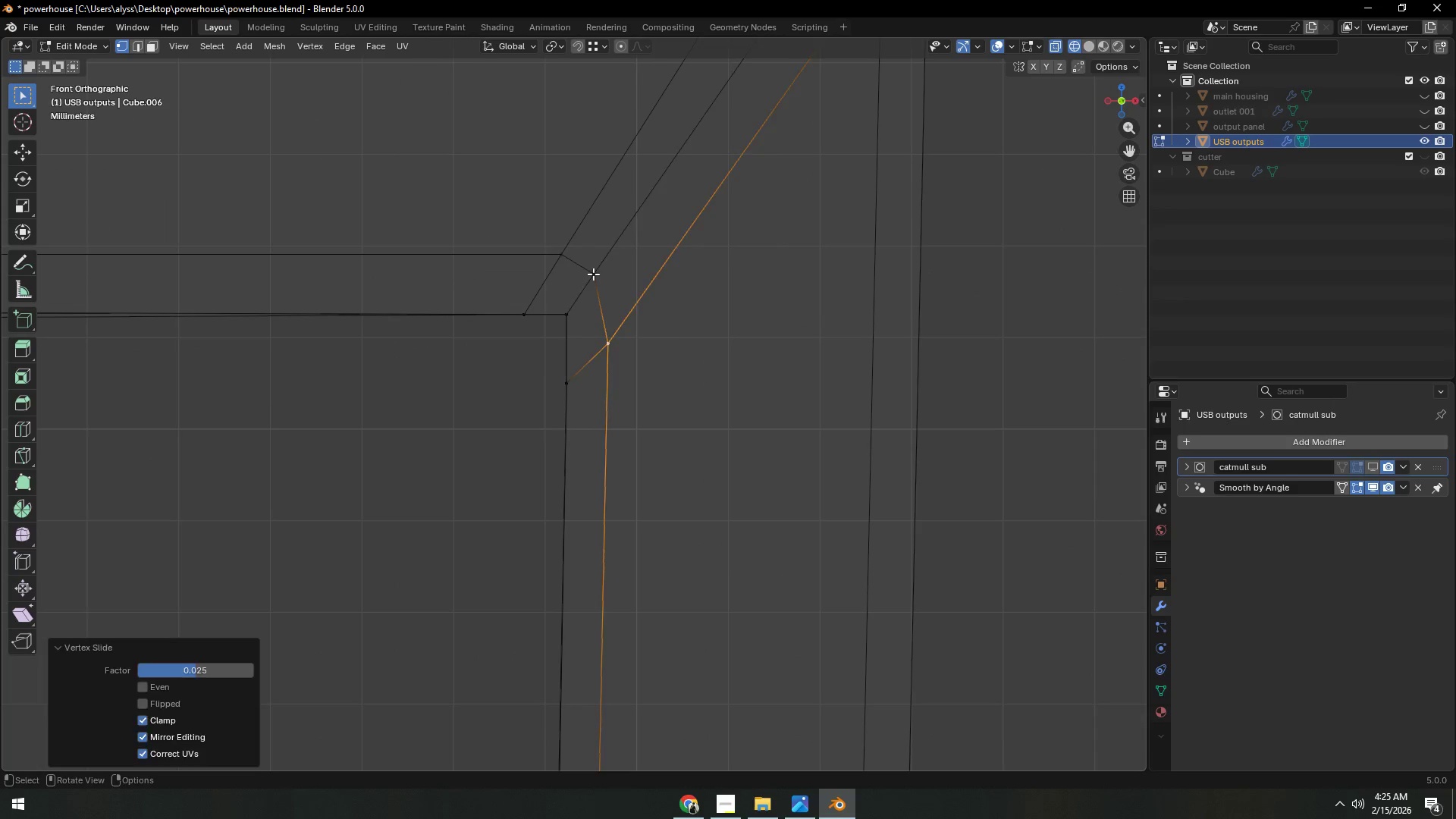 
type(gg)
 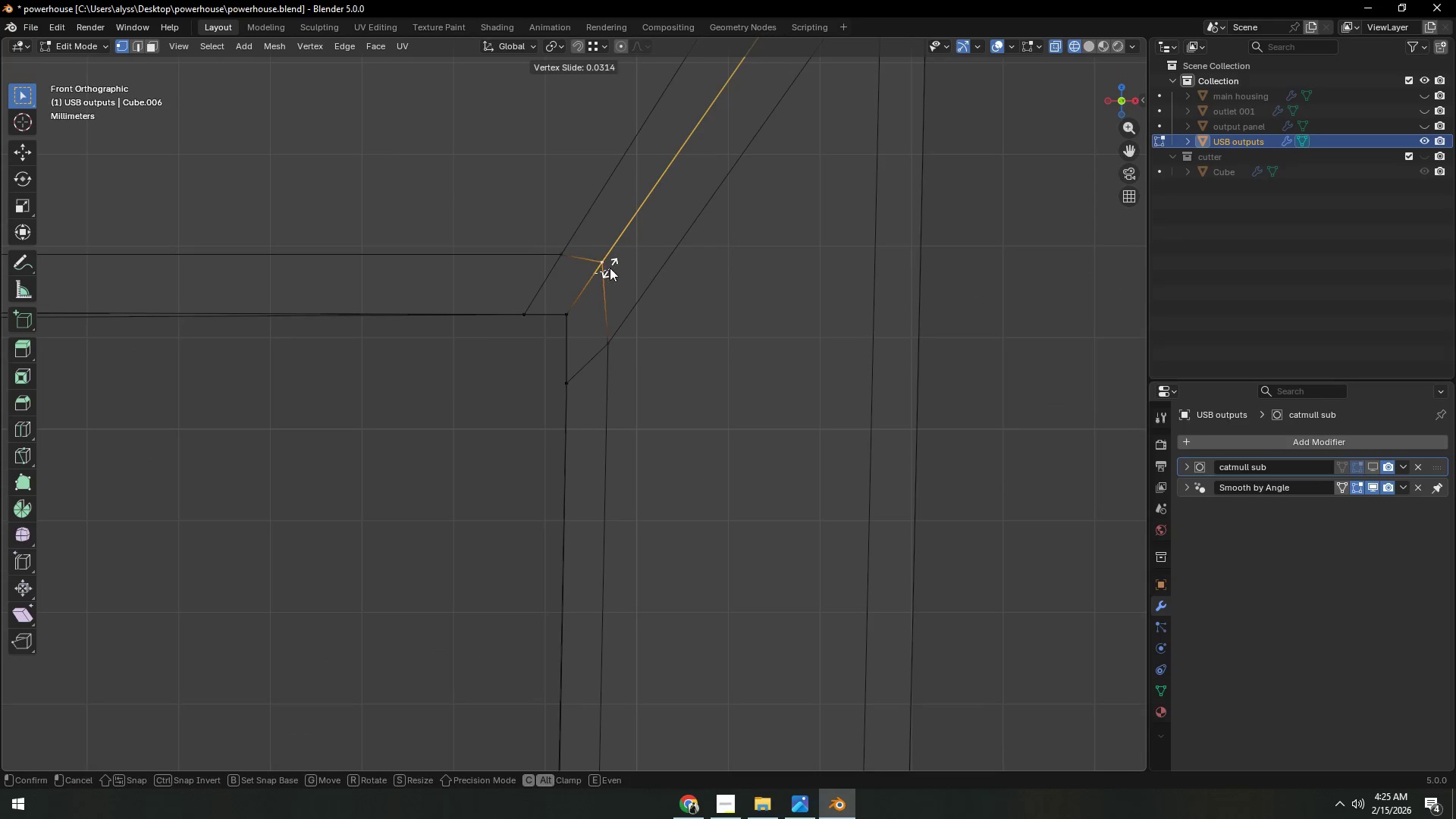 
left_click([610, 267])
 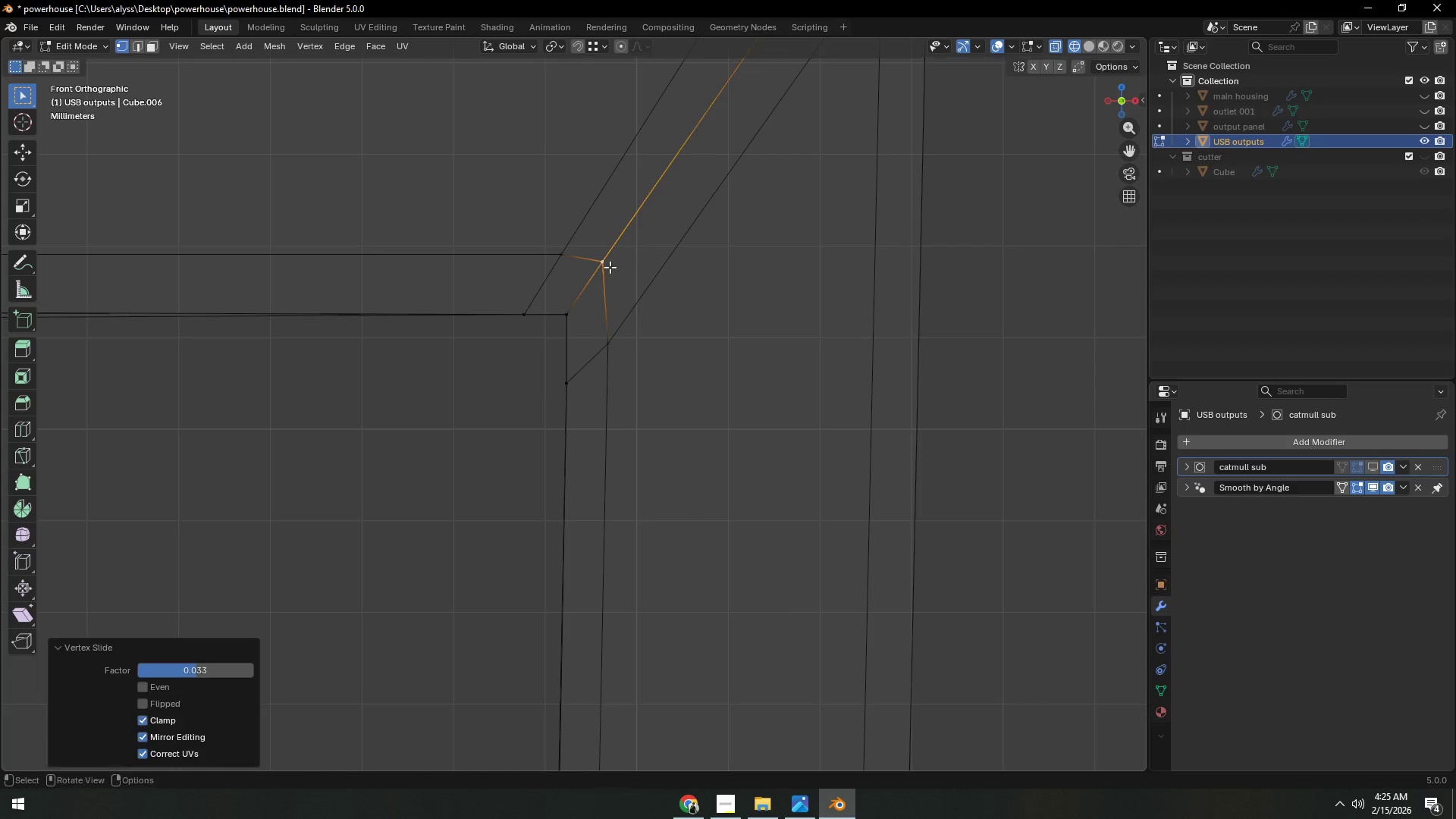 
type(gg)
 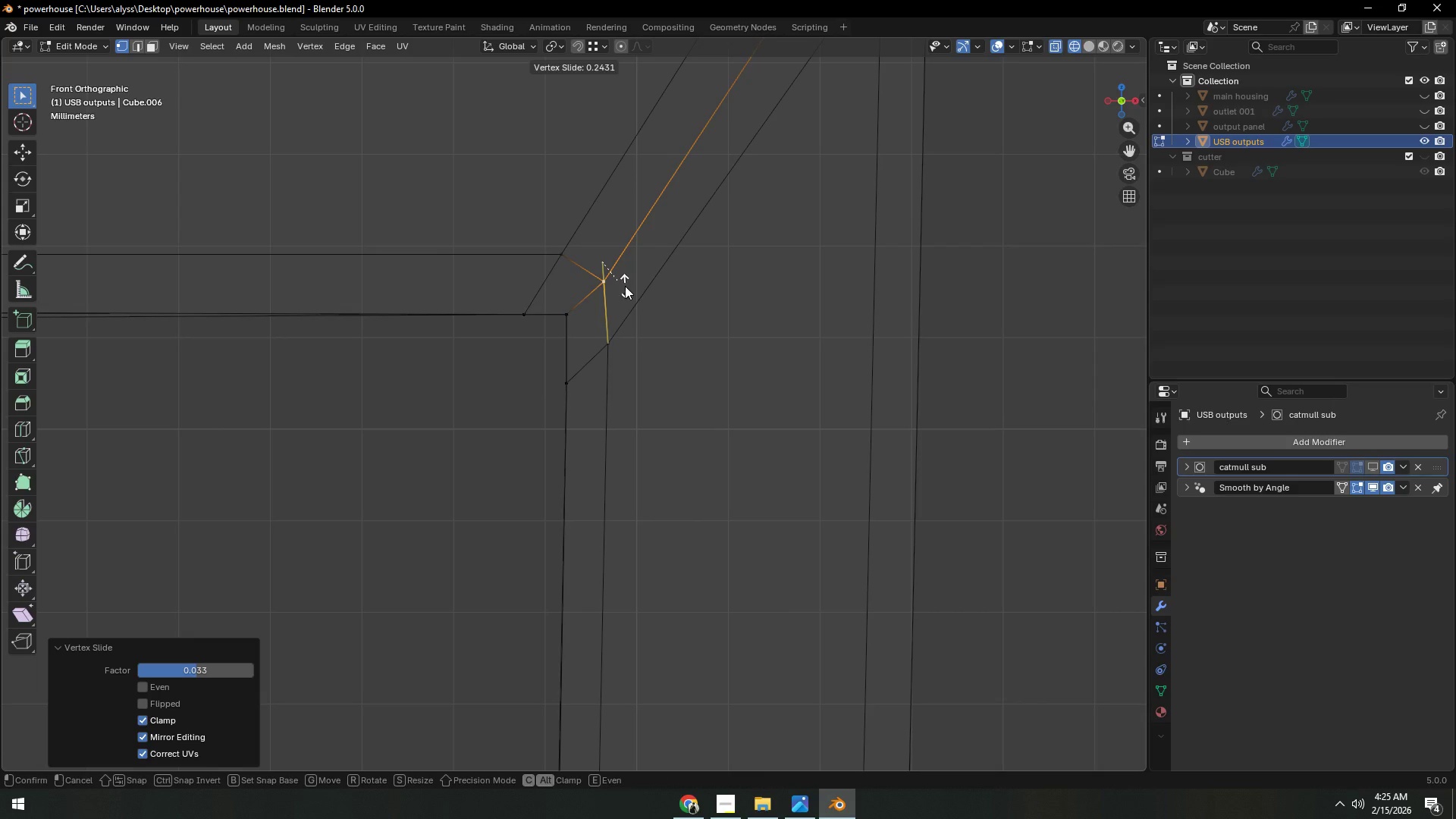 
left_click([625, 286])
 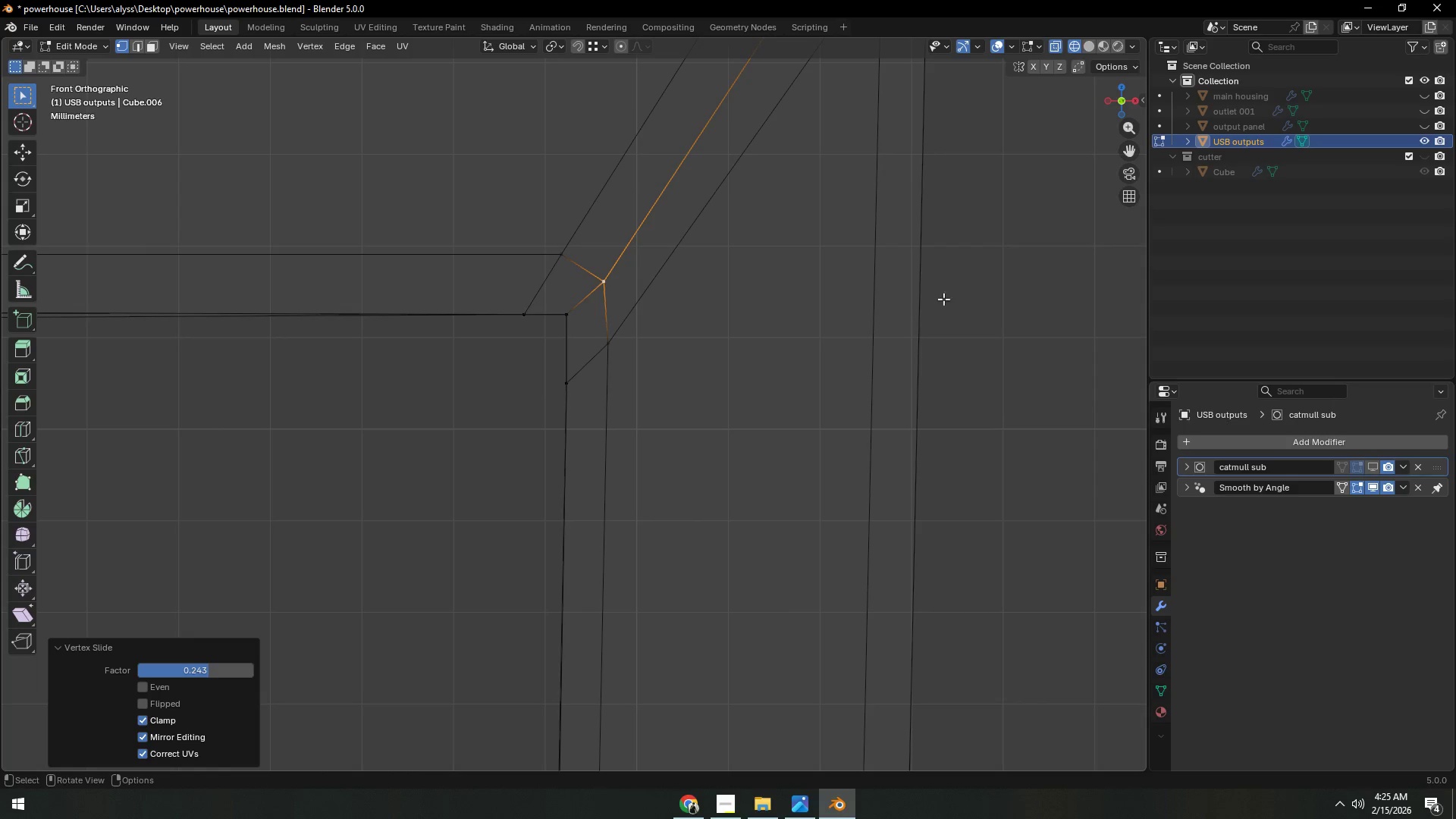 
left_click([1009, 306])
 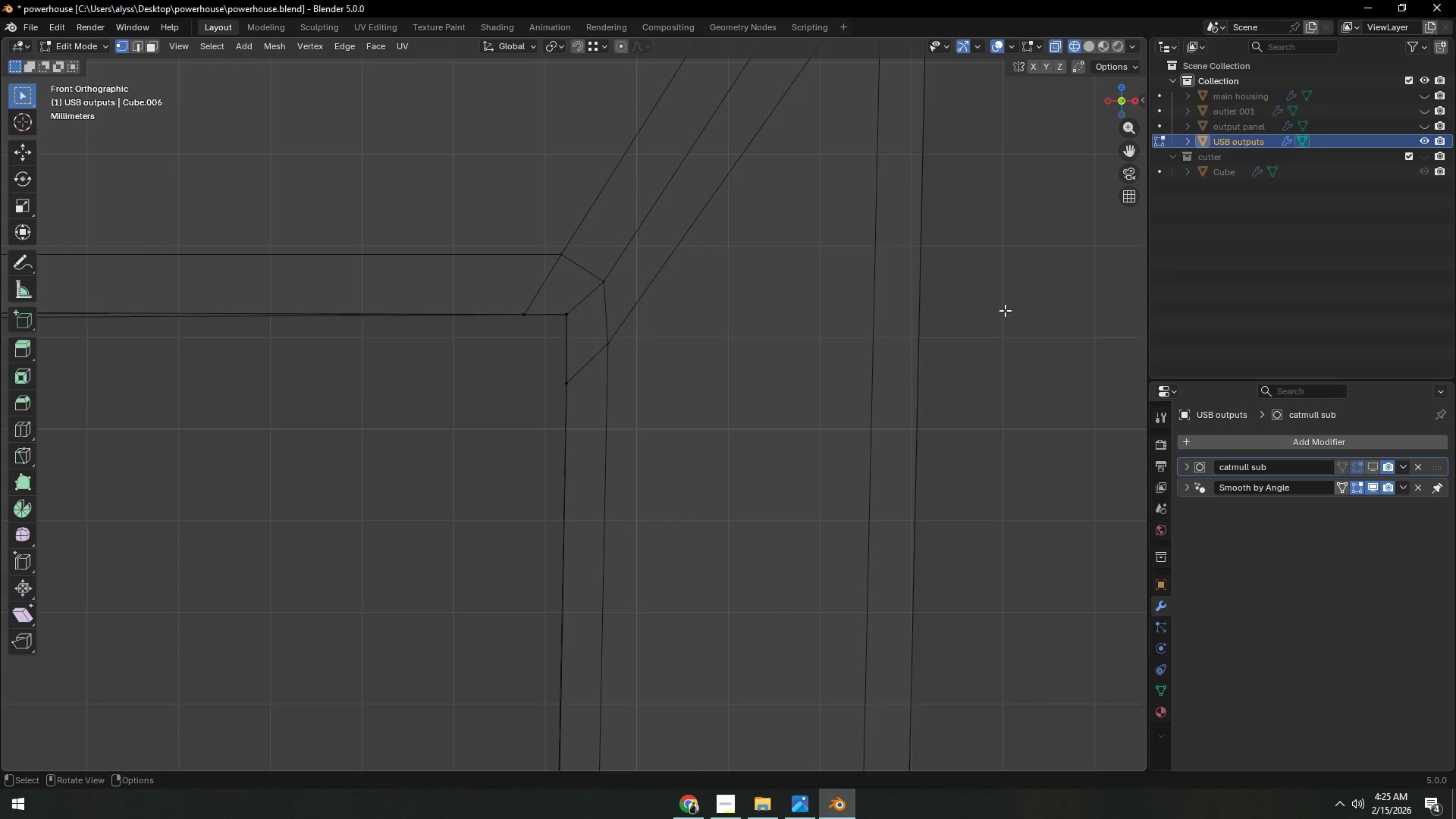 
key(Tab)
 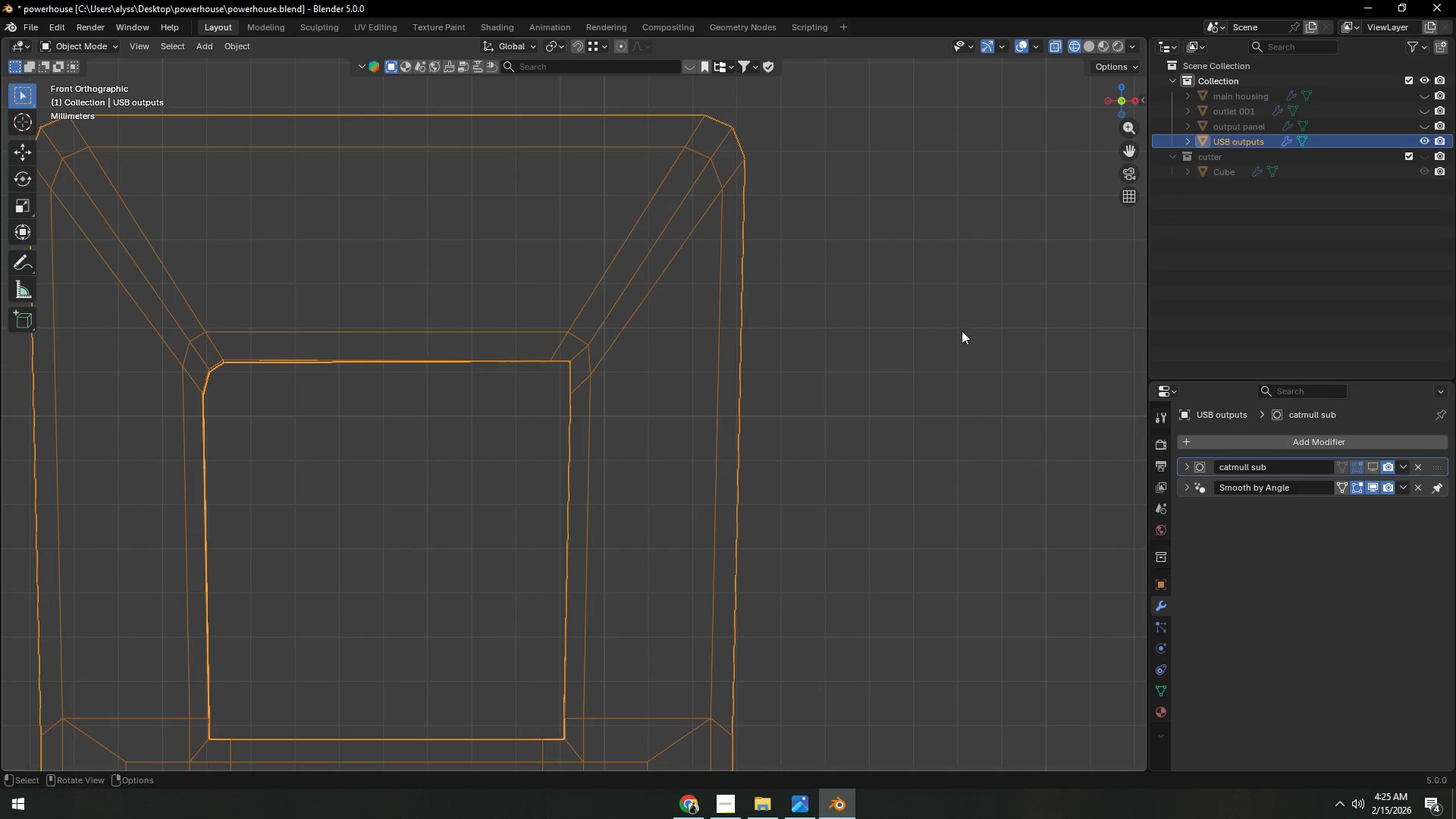 
scroll: coordinate [1005, 312], scroll_direction: down, amount: 4.0
 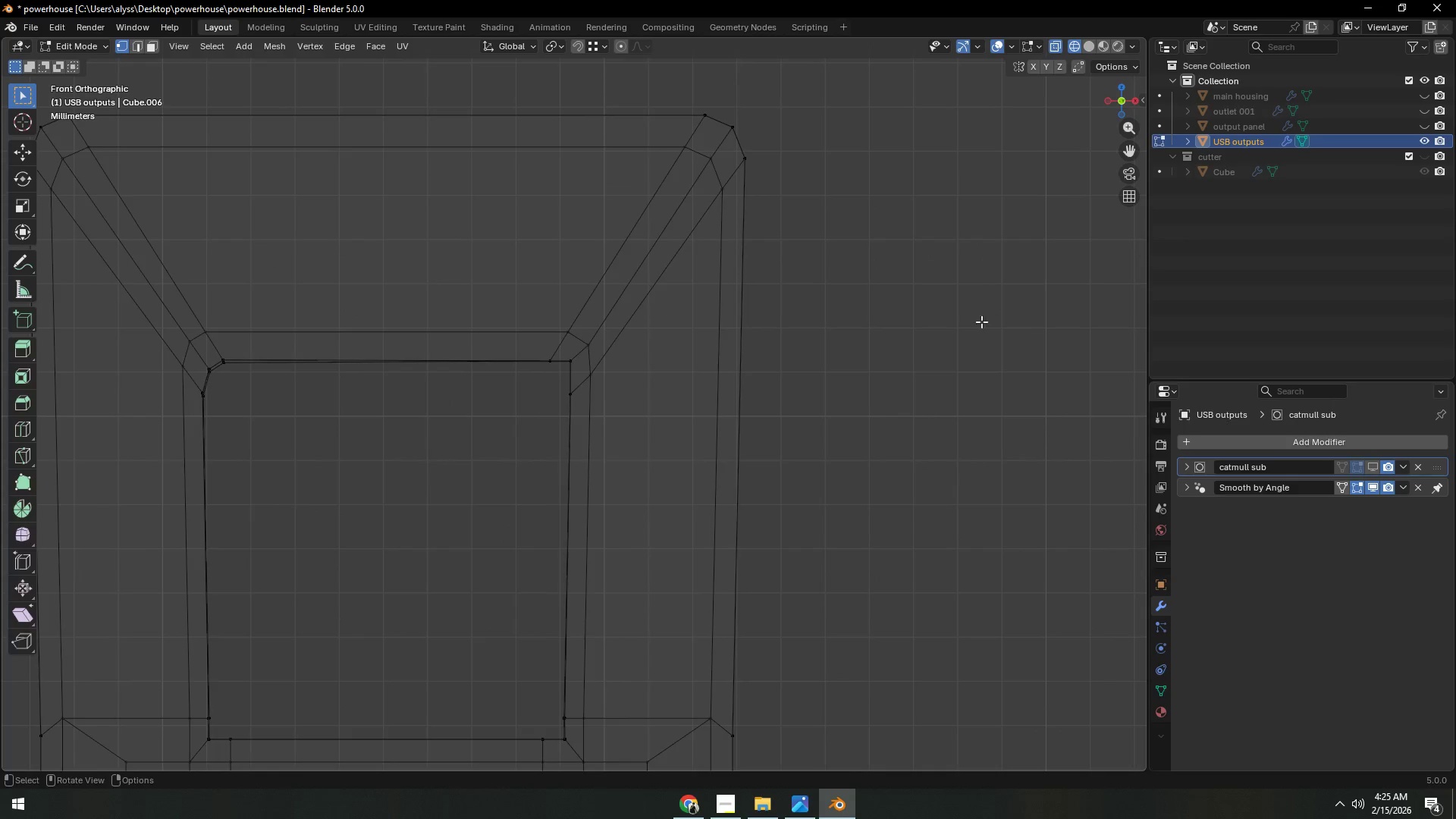 
key(Tab)
 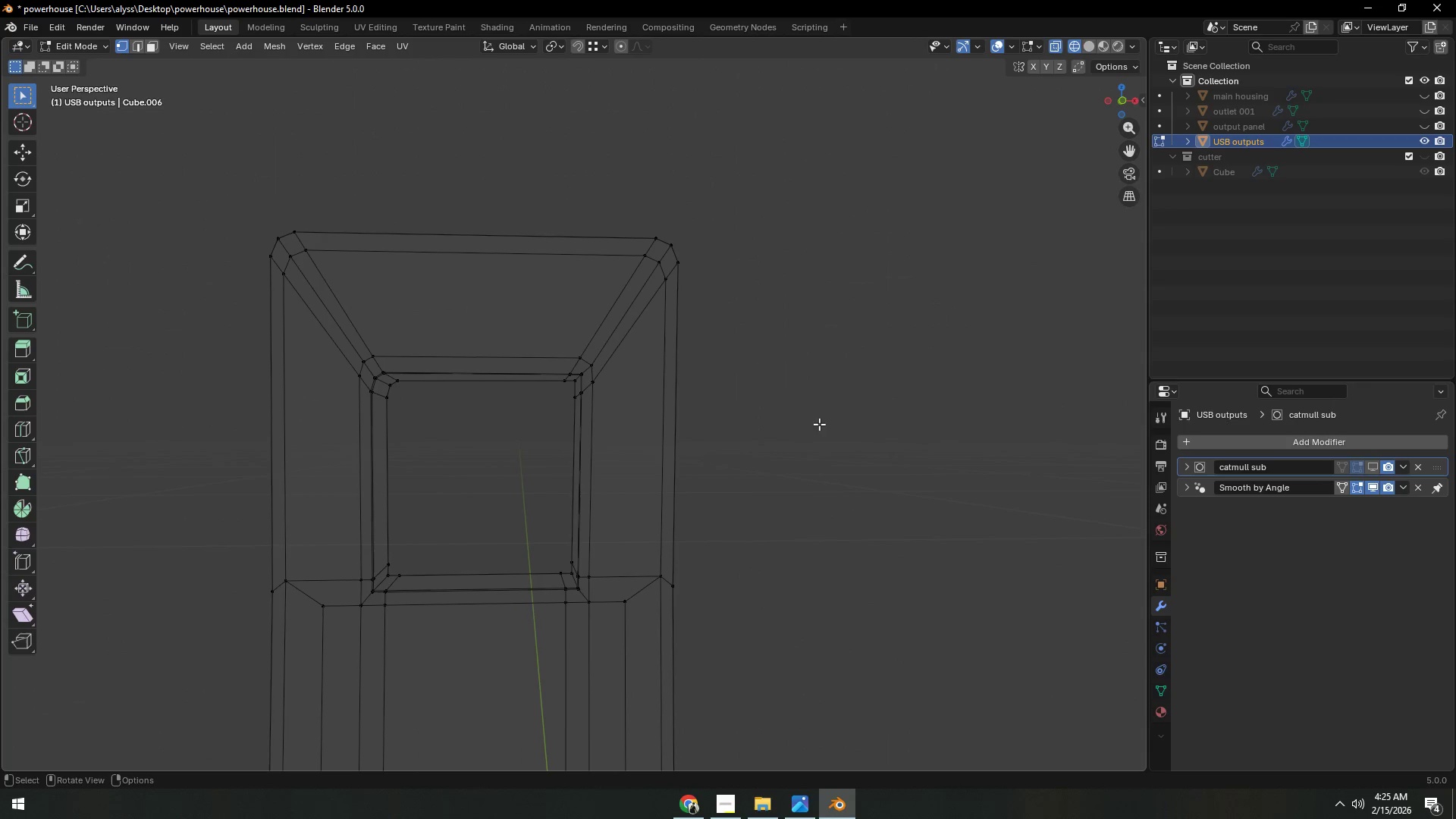 
scroll: coordinate [960, 332], scroll_direction: down, amount: 4.0
 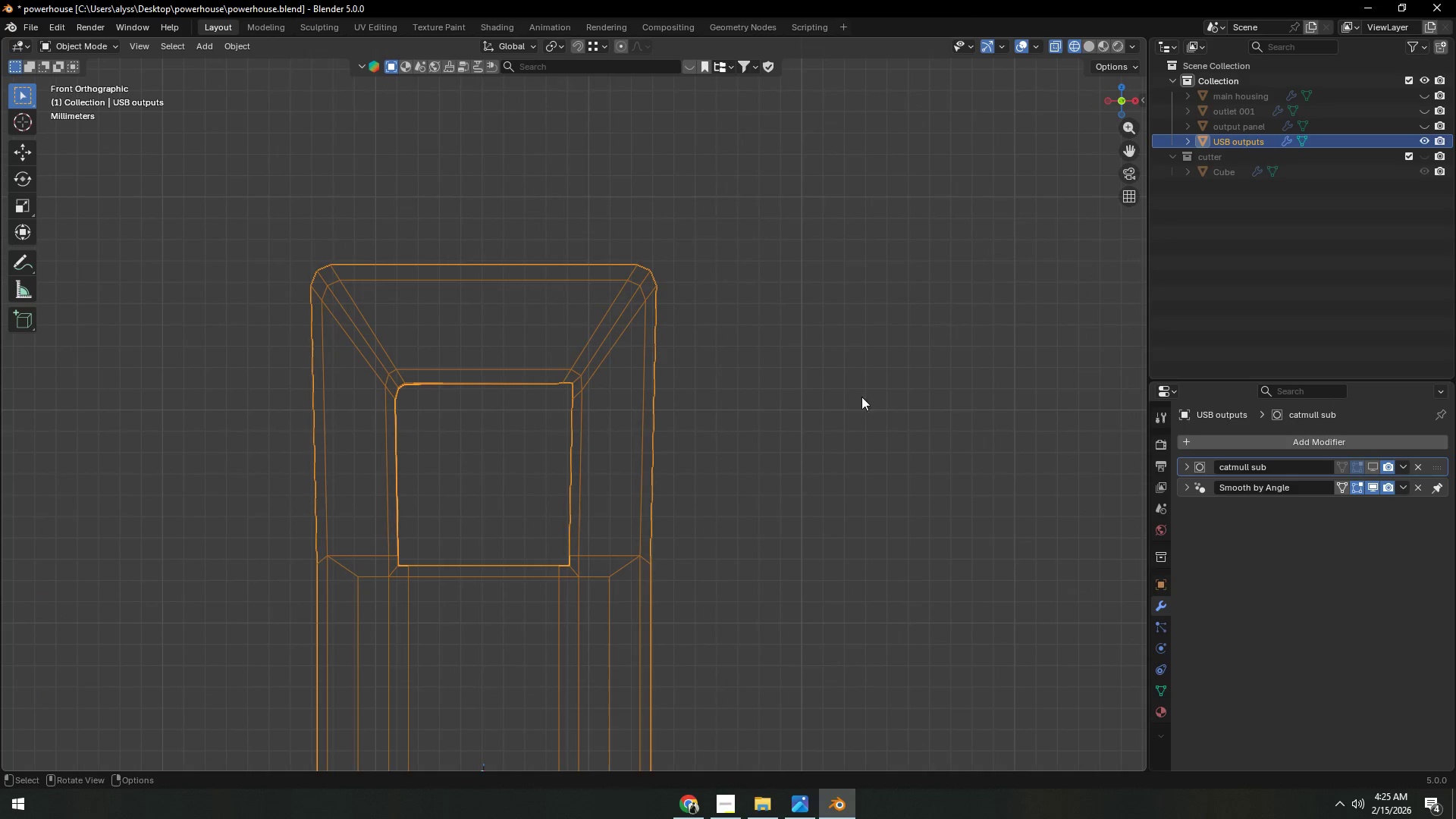 
key(A)
 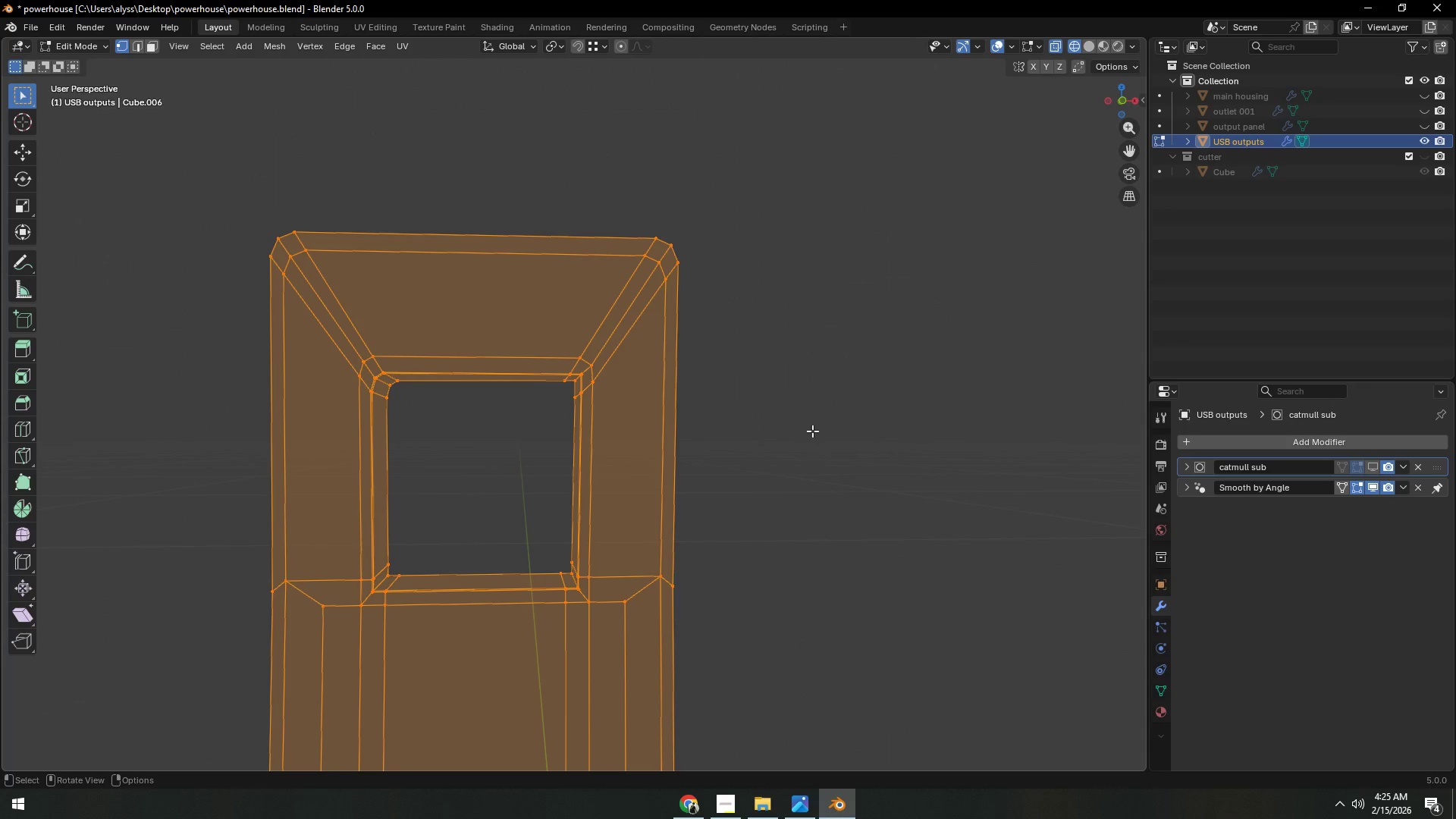 
scroll: coordinate [810, 440], scroll_direction: down, amount: 5.0
 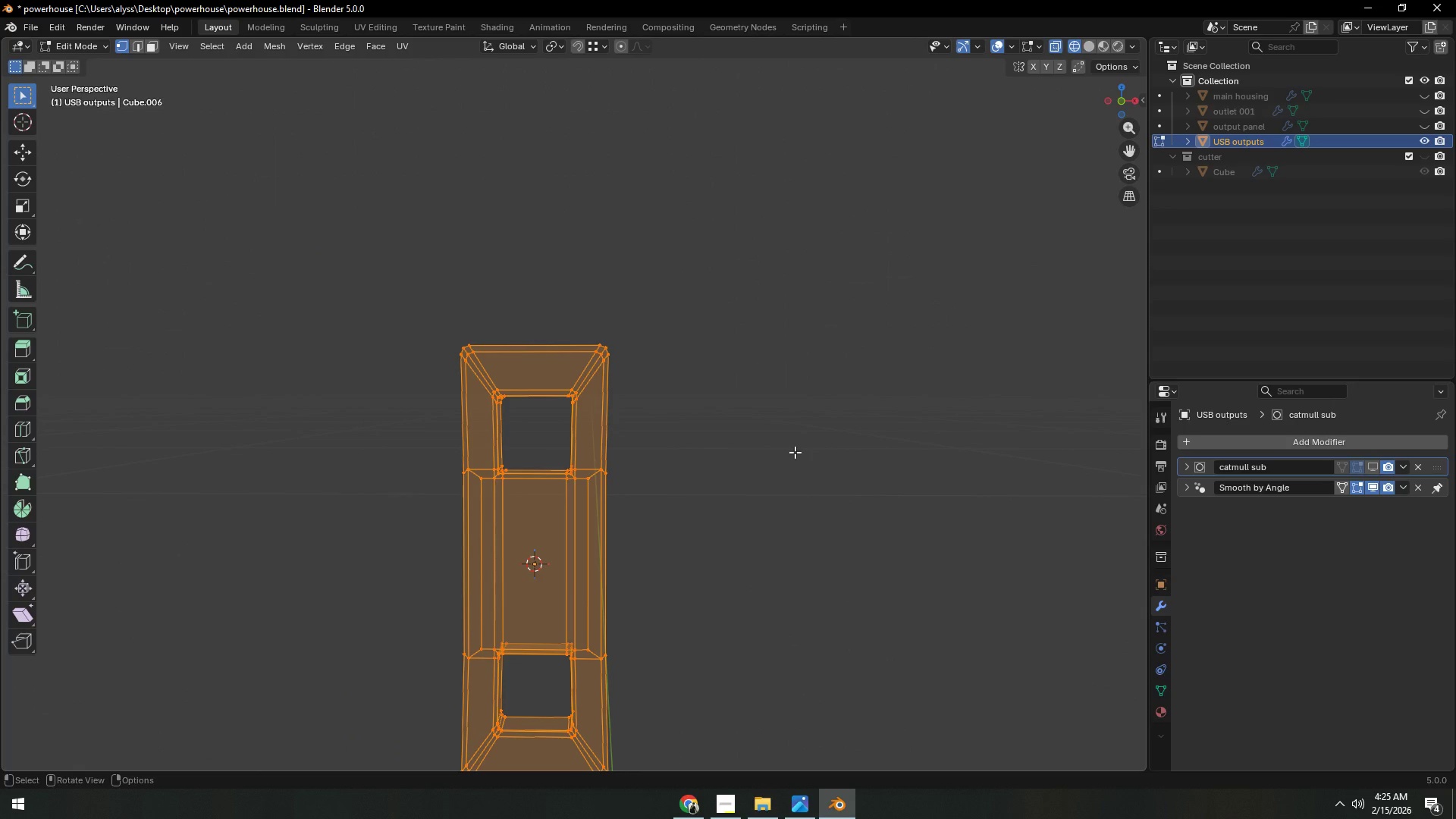 
key(F3)
 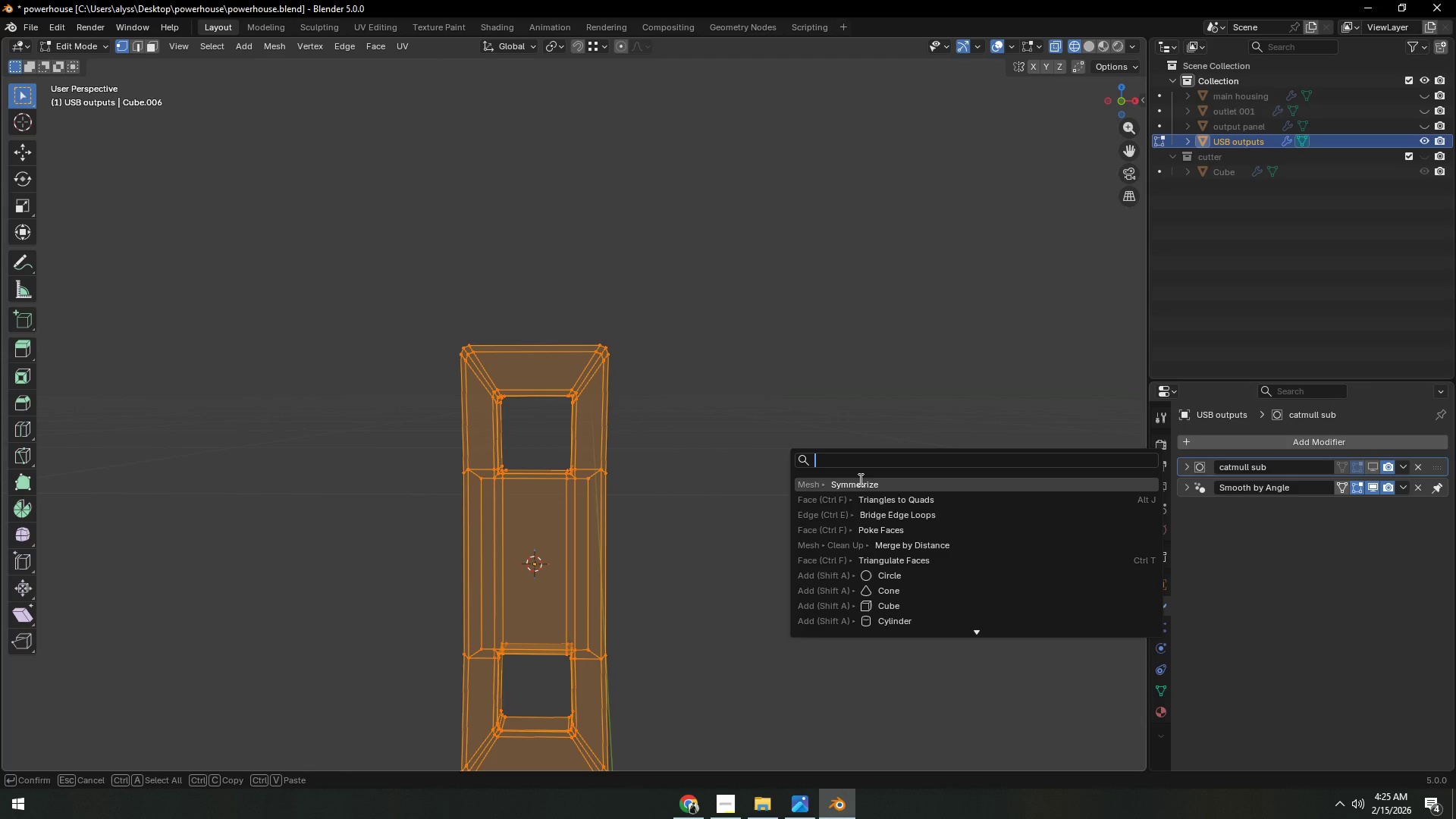 
left_click([859, 479])
 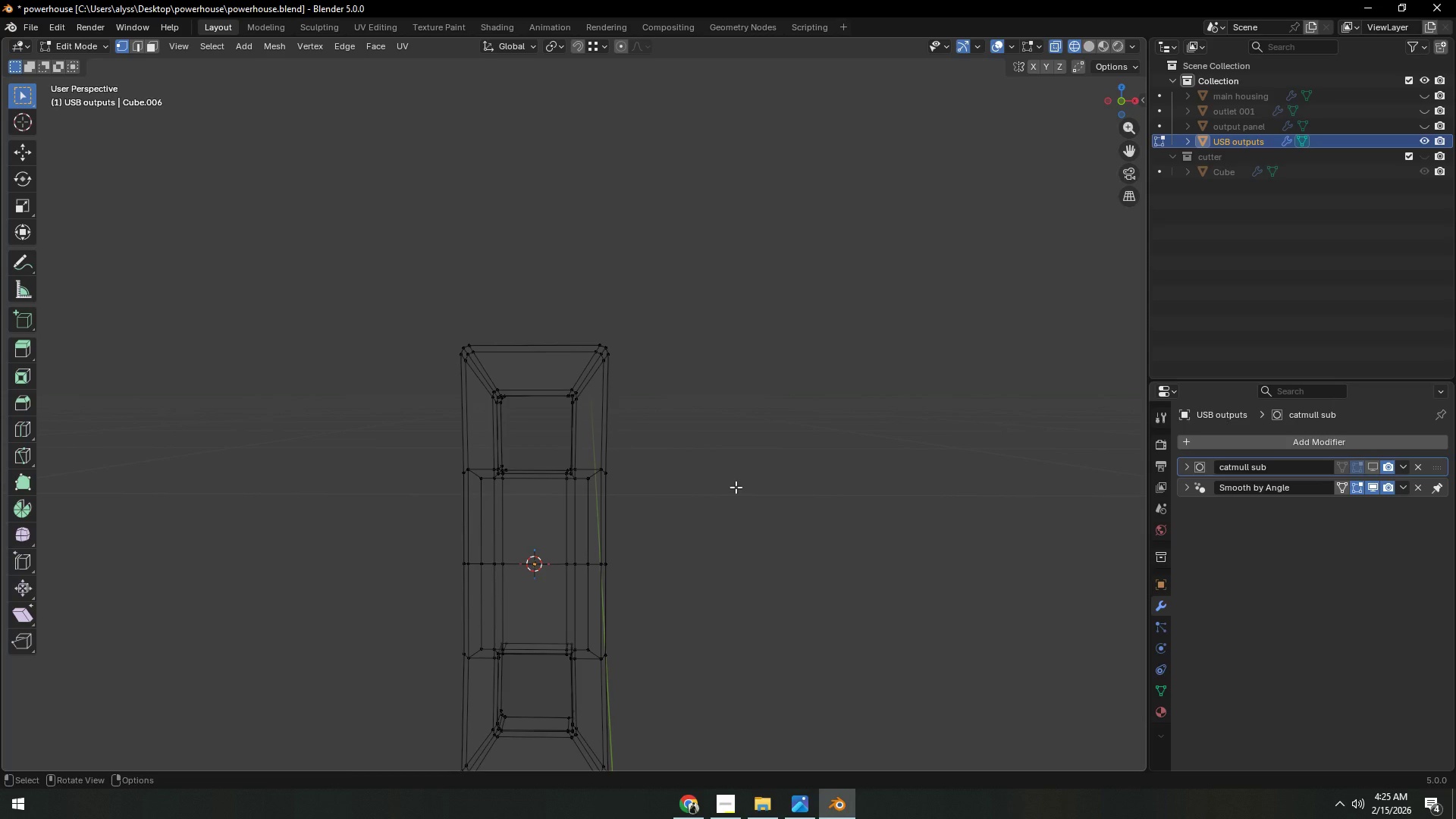 
key(A)
 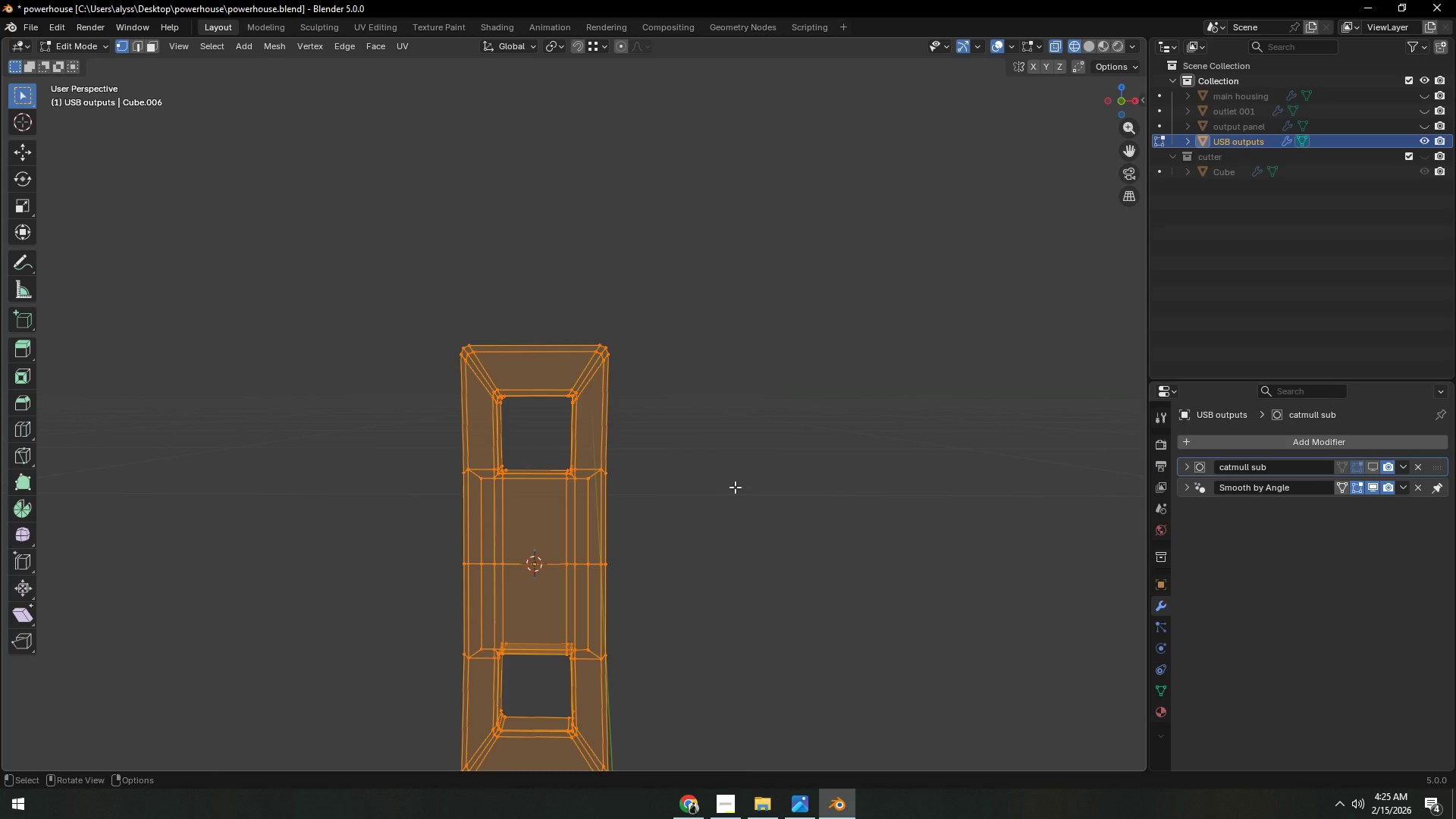 
key(F3)
 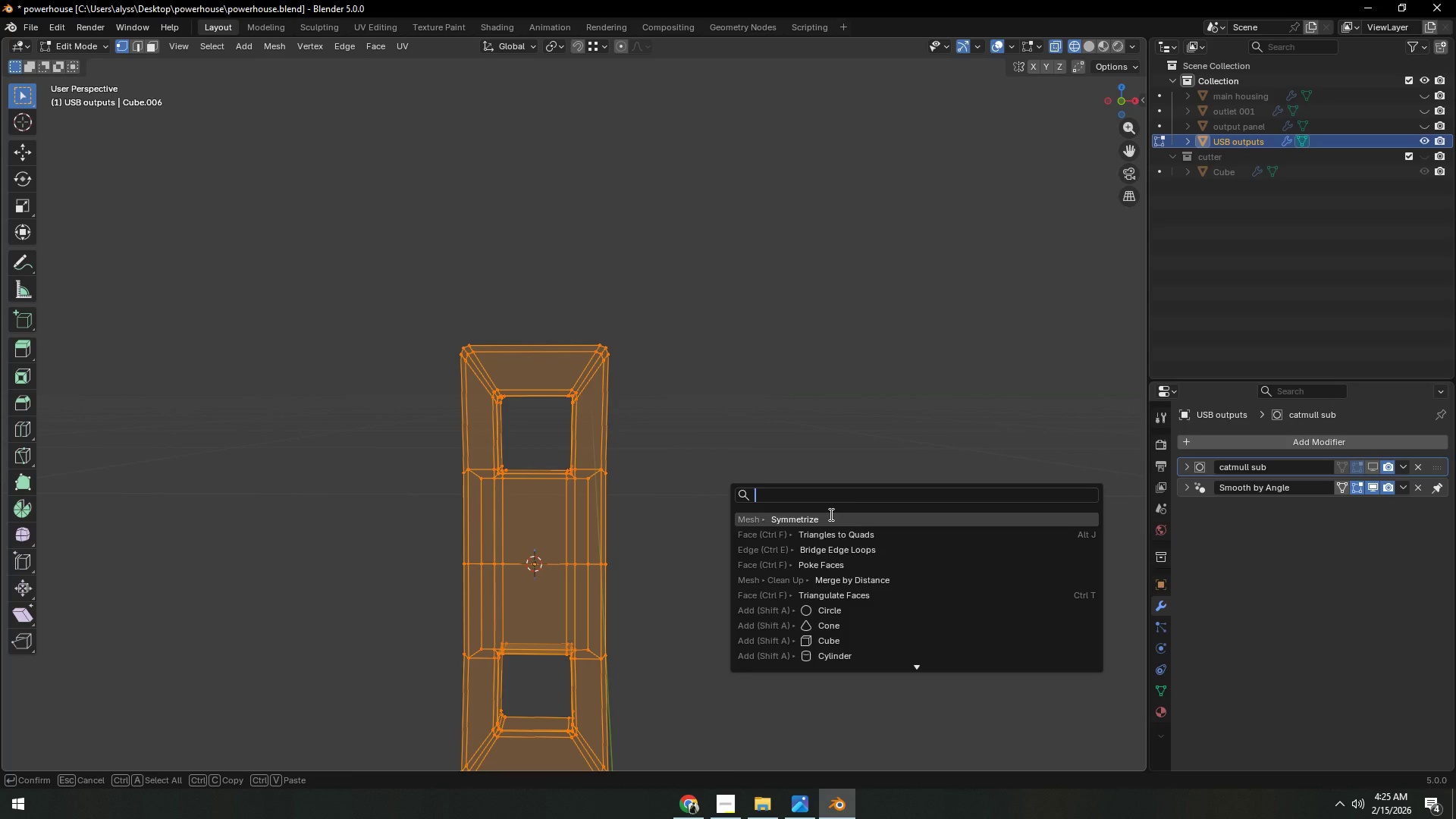 
left_click([830, 514])
 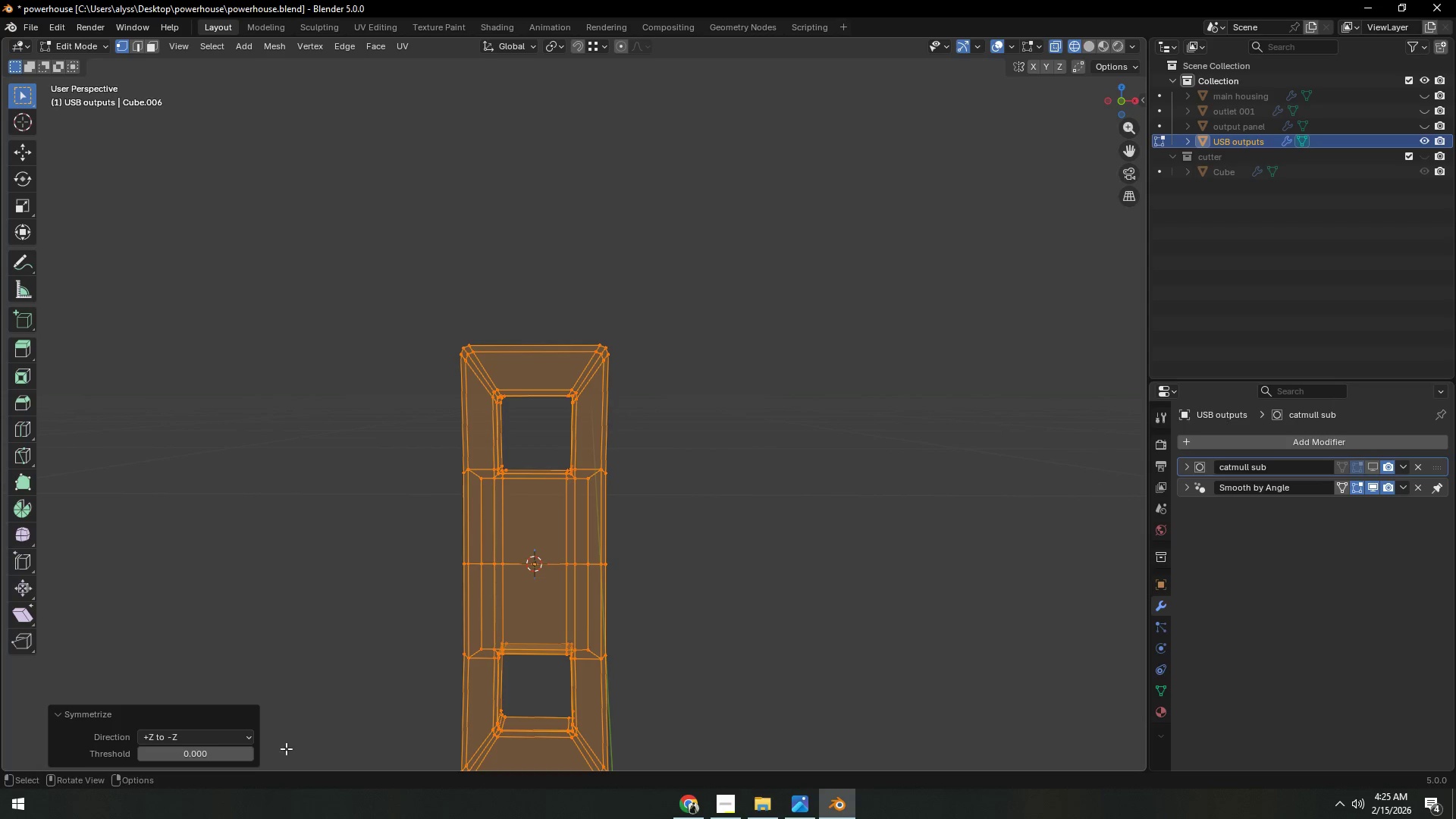 
left_click([224, 738])
 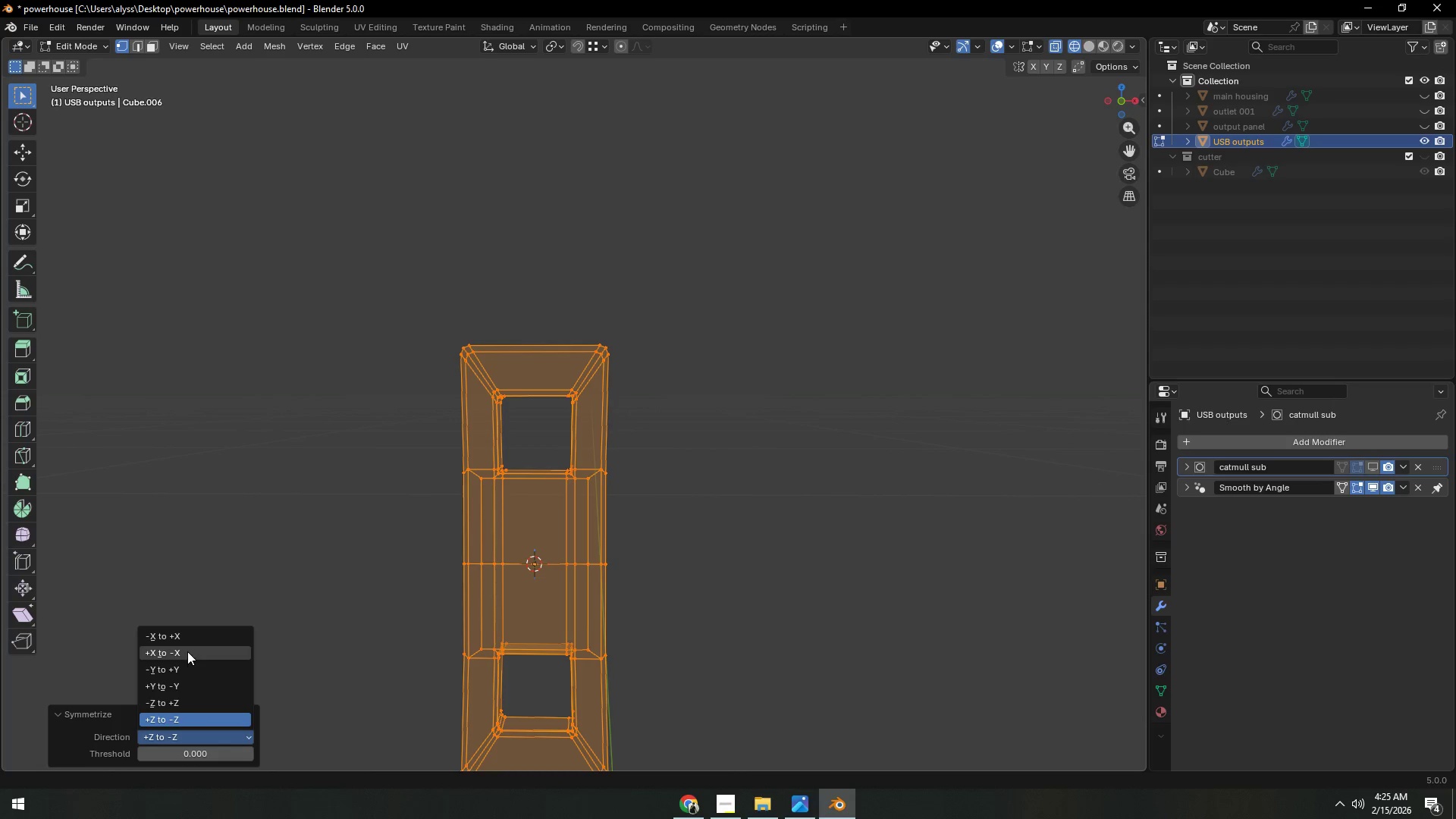 
left_click([187, 651])
 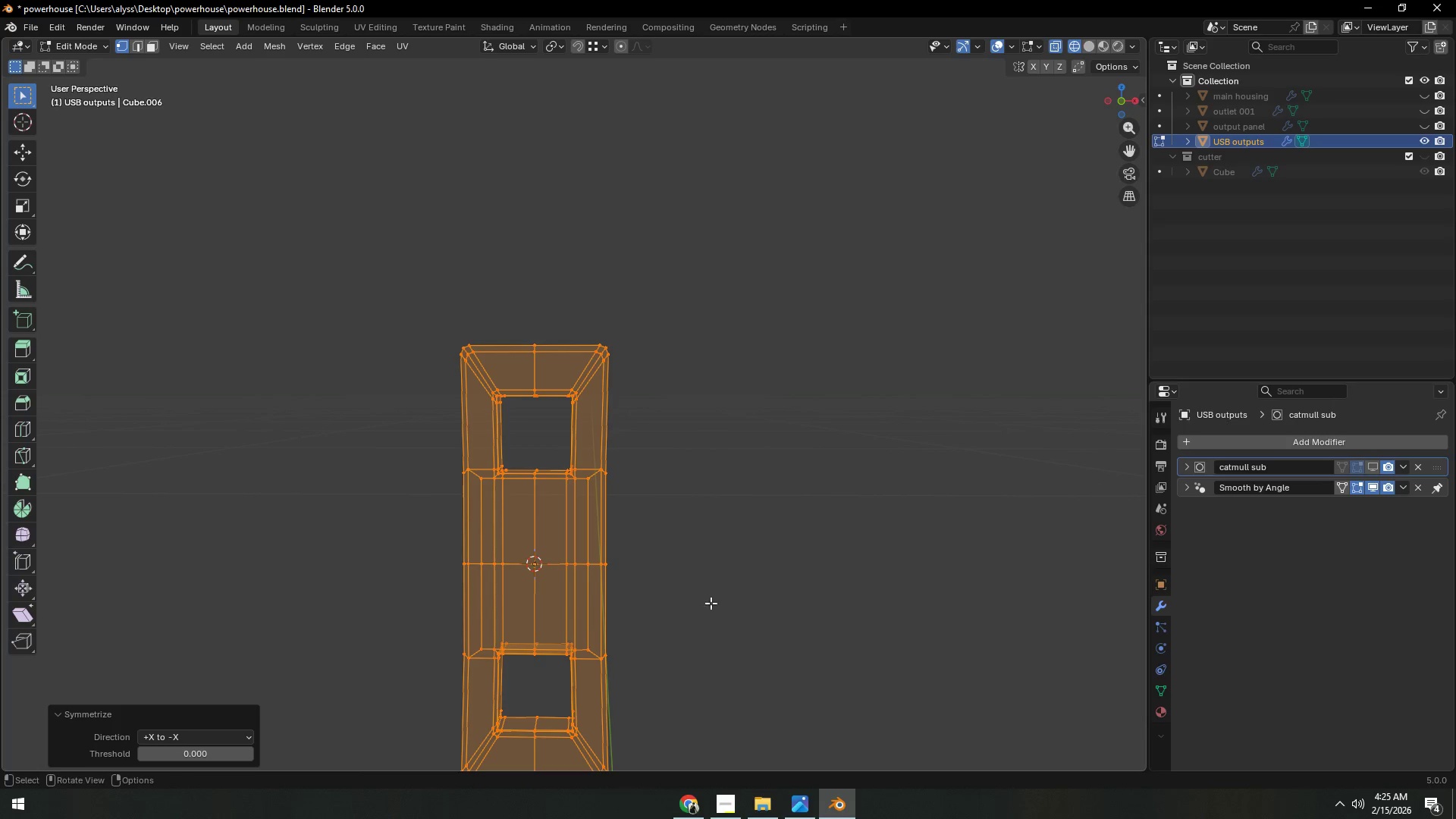 
left_click([744, 601])
 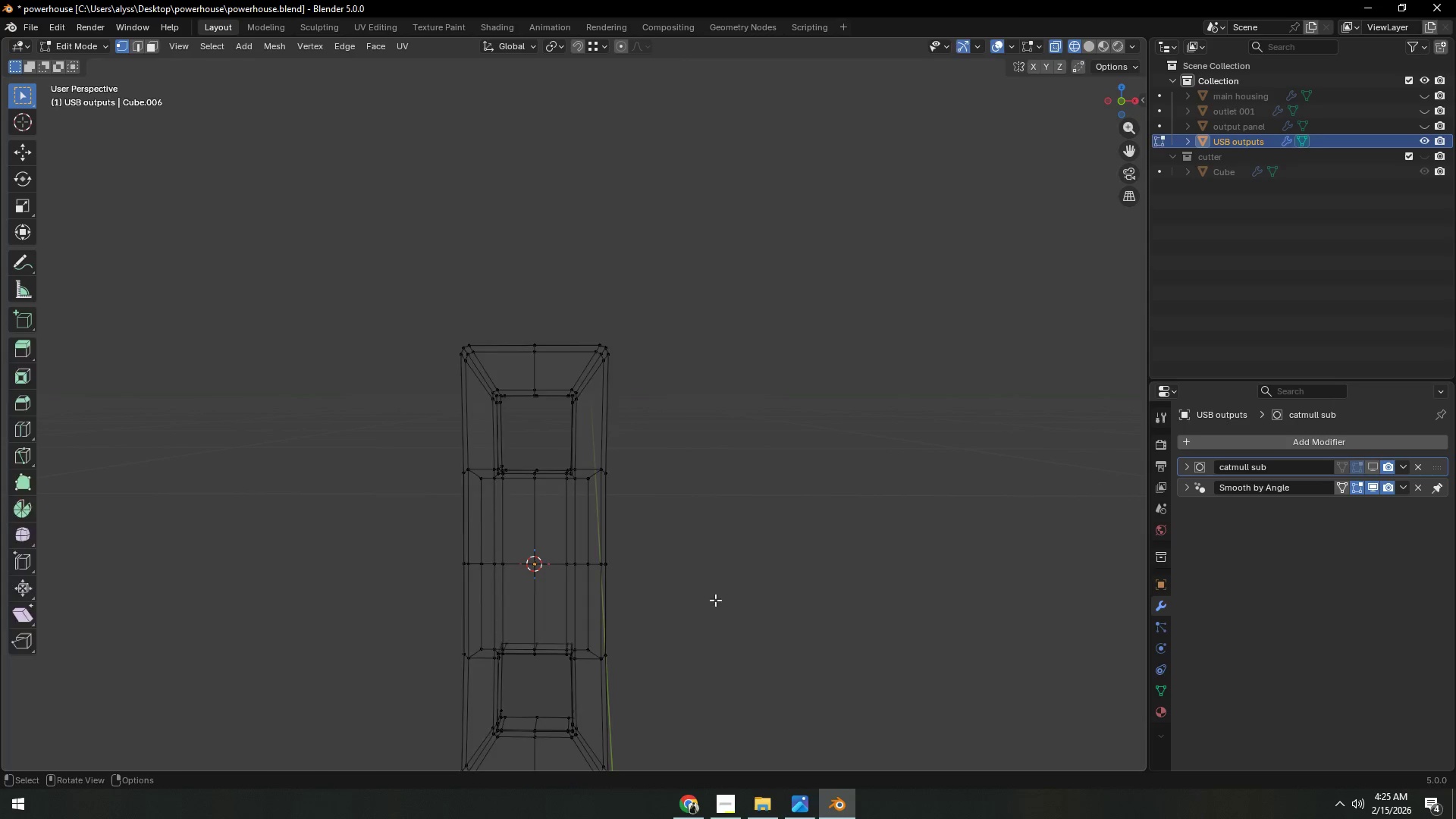 
key(Tab)
 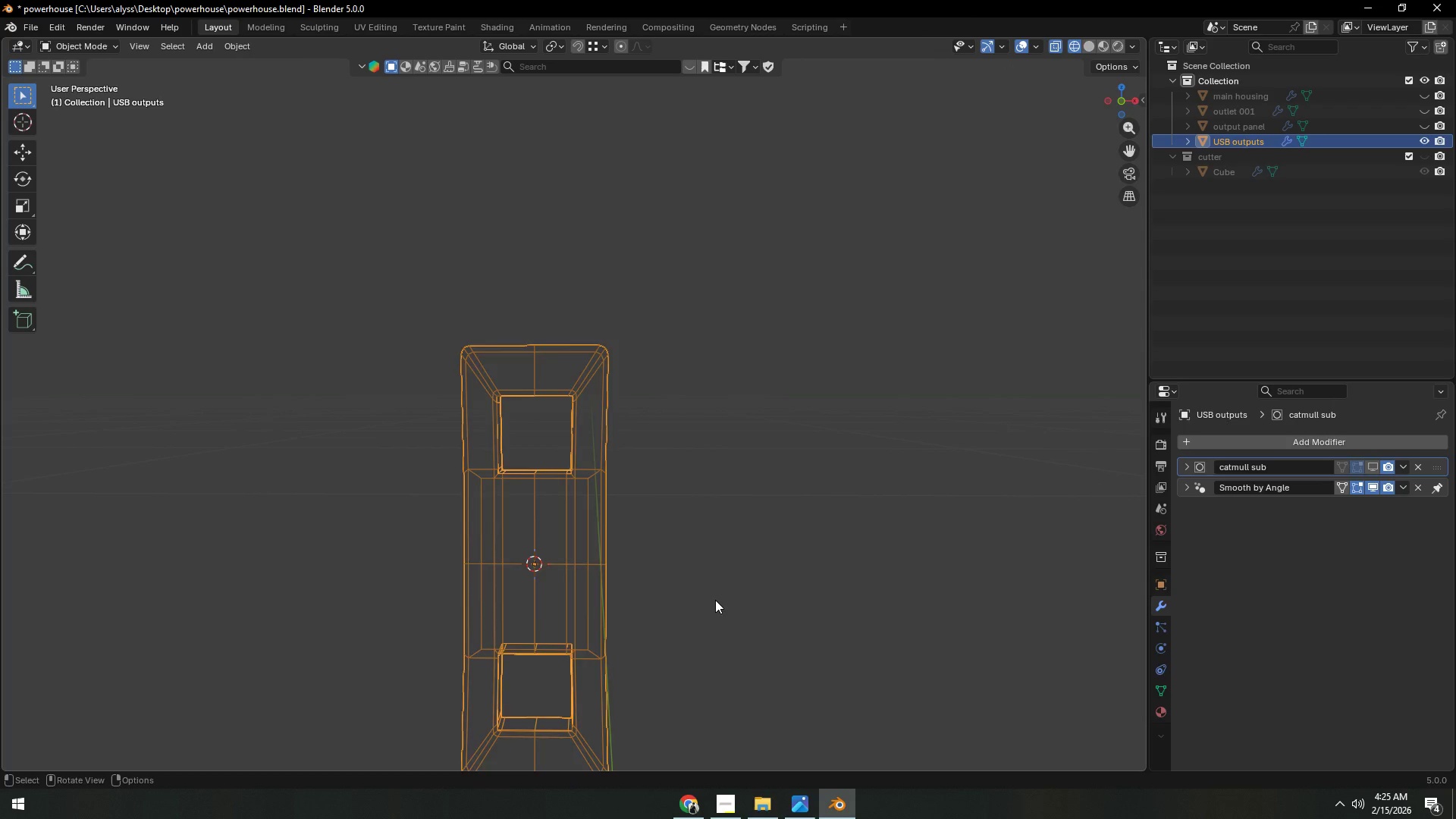 
left_click([715, 600])
 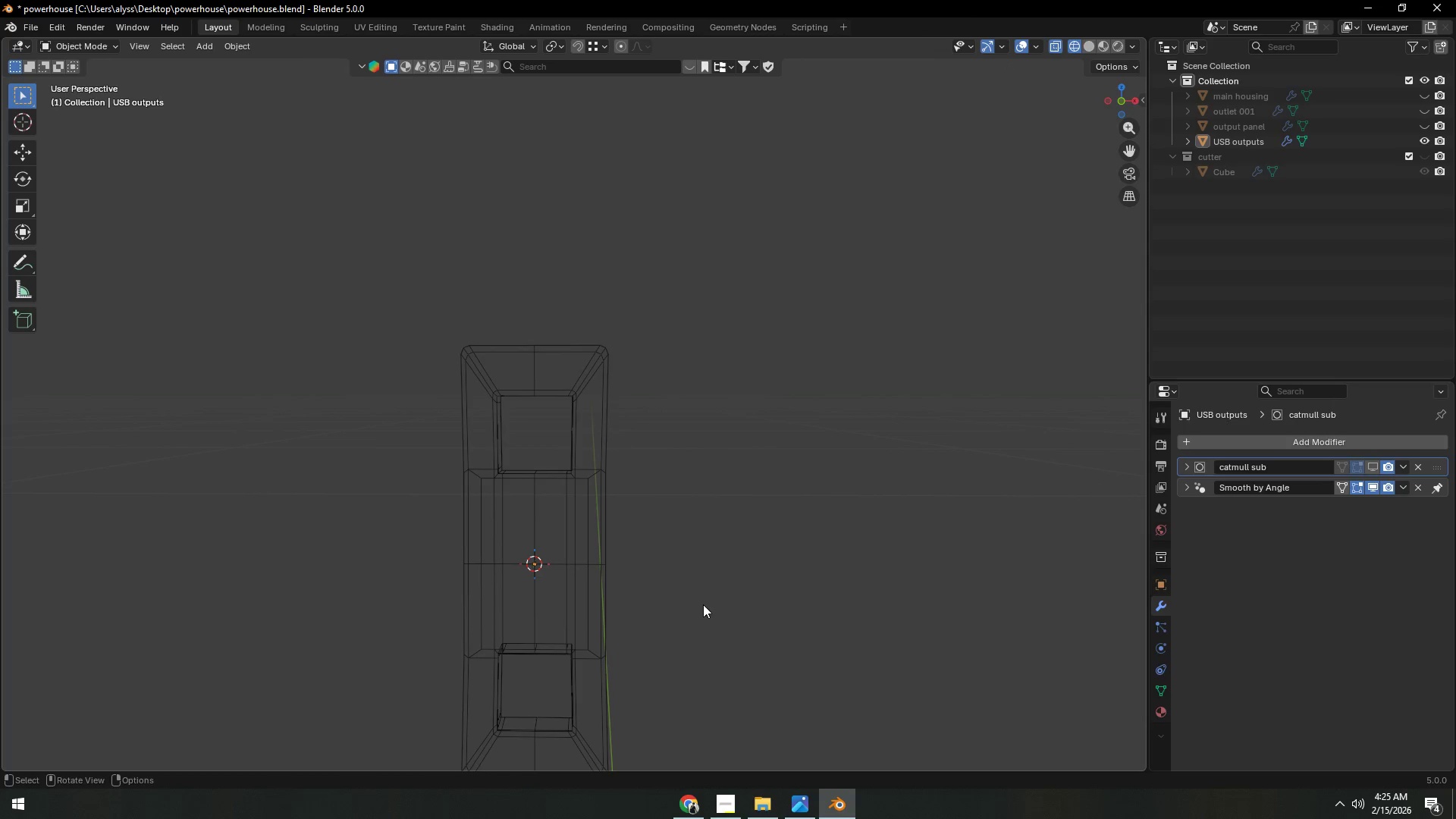 
key(Control+S)
 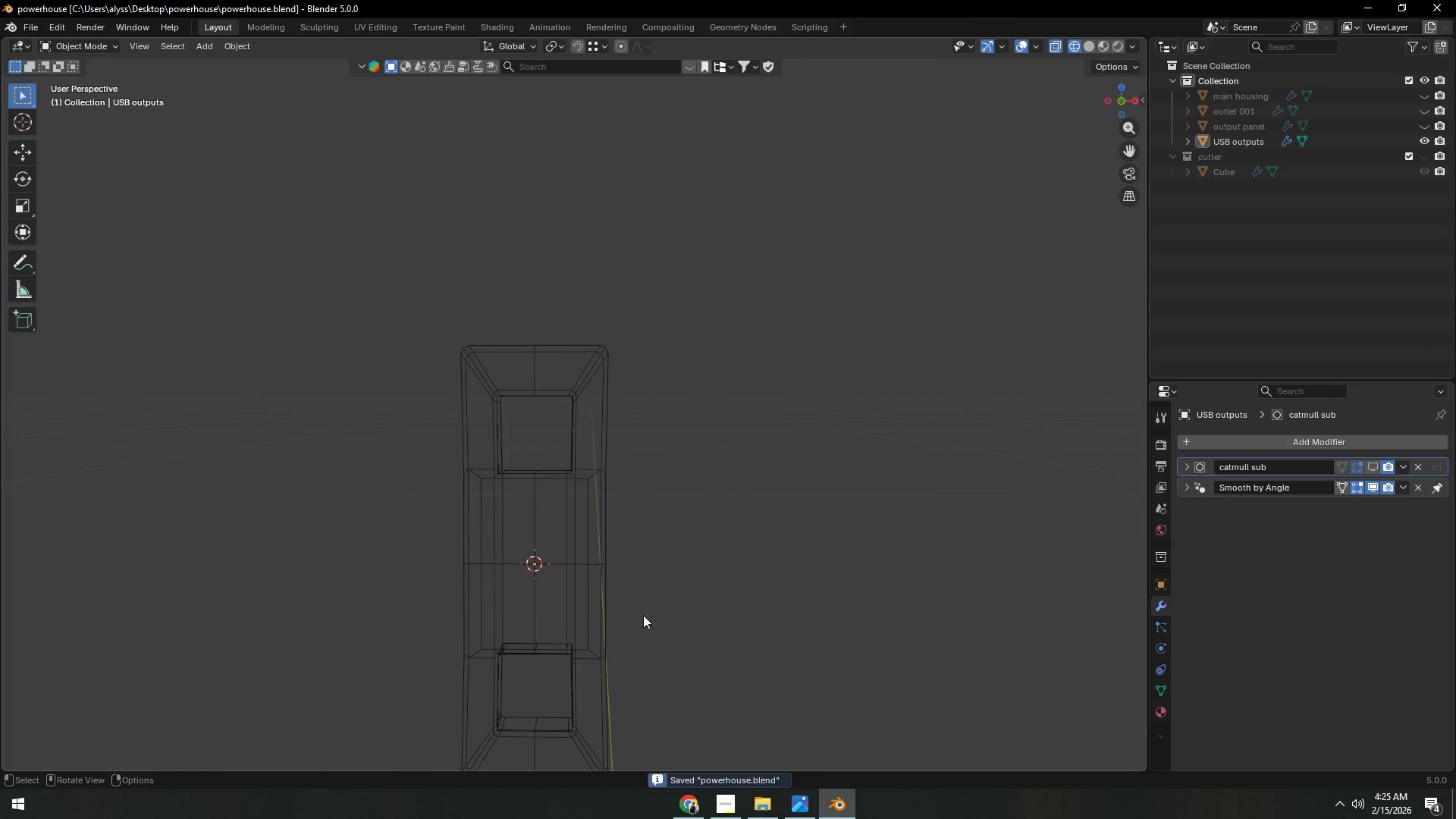 
key(Z)
 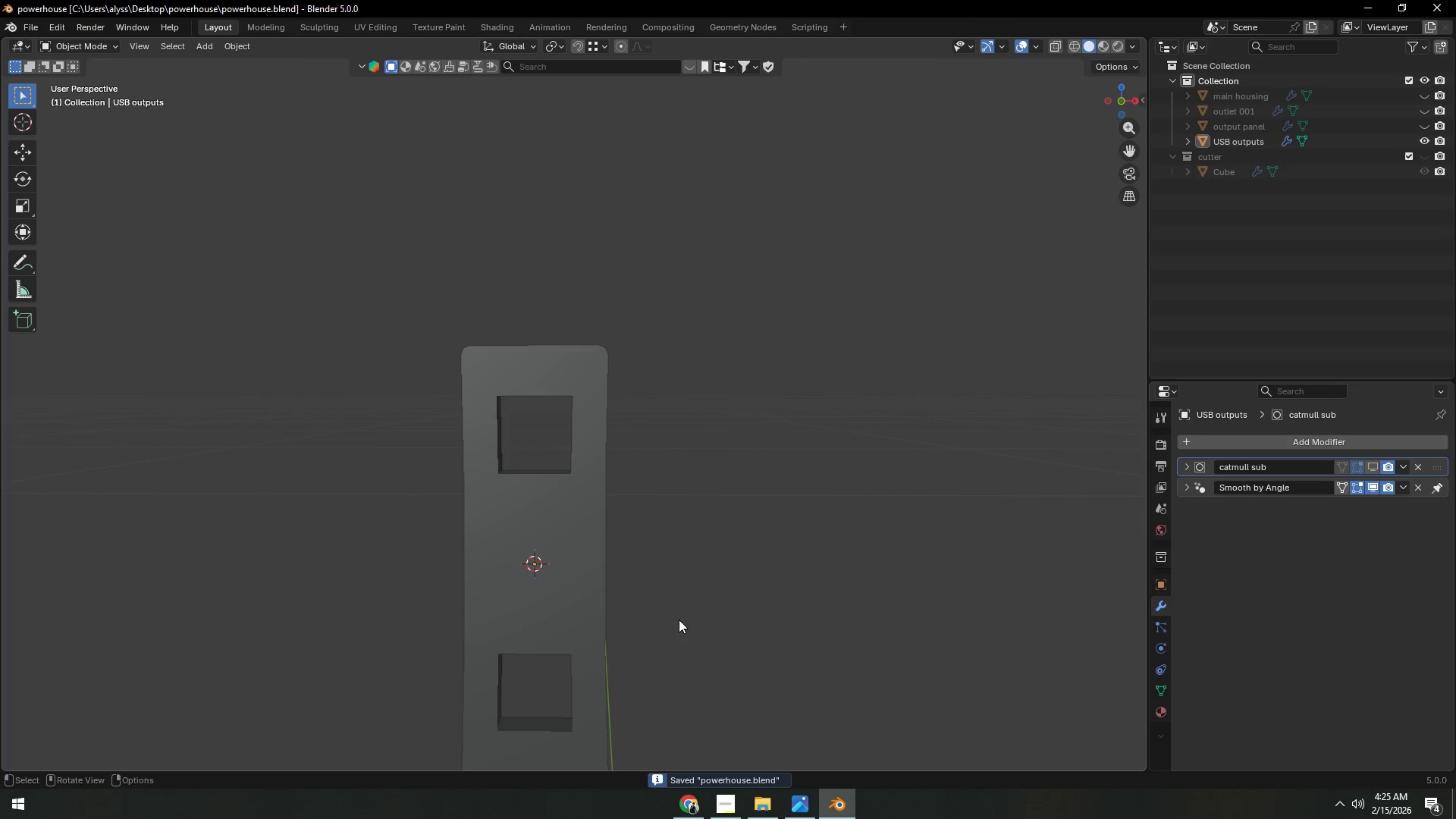 
key(Shift+ShiftLeft)
 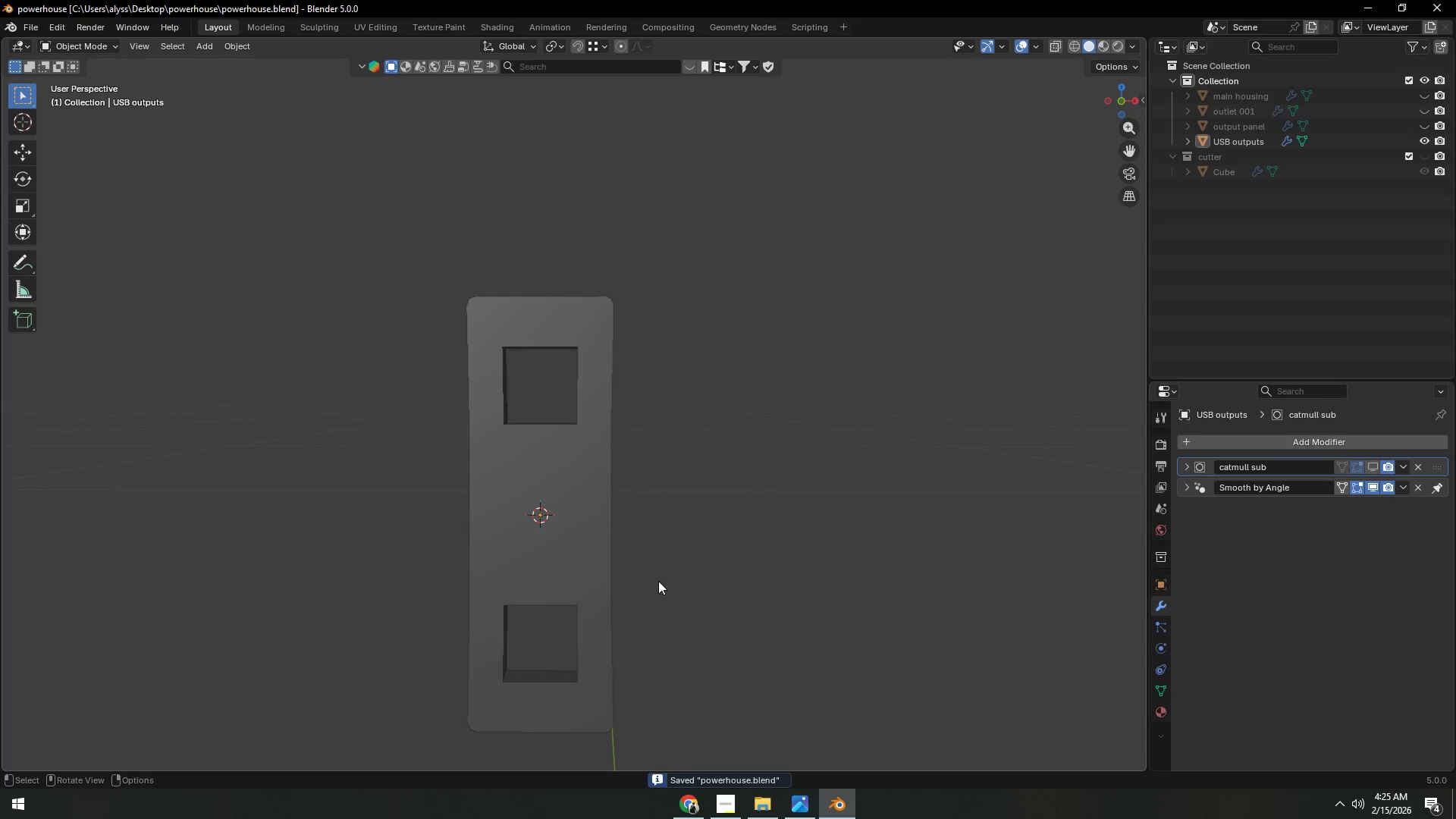 
left_click([579, 562])
 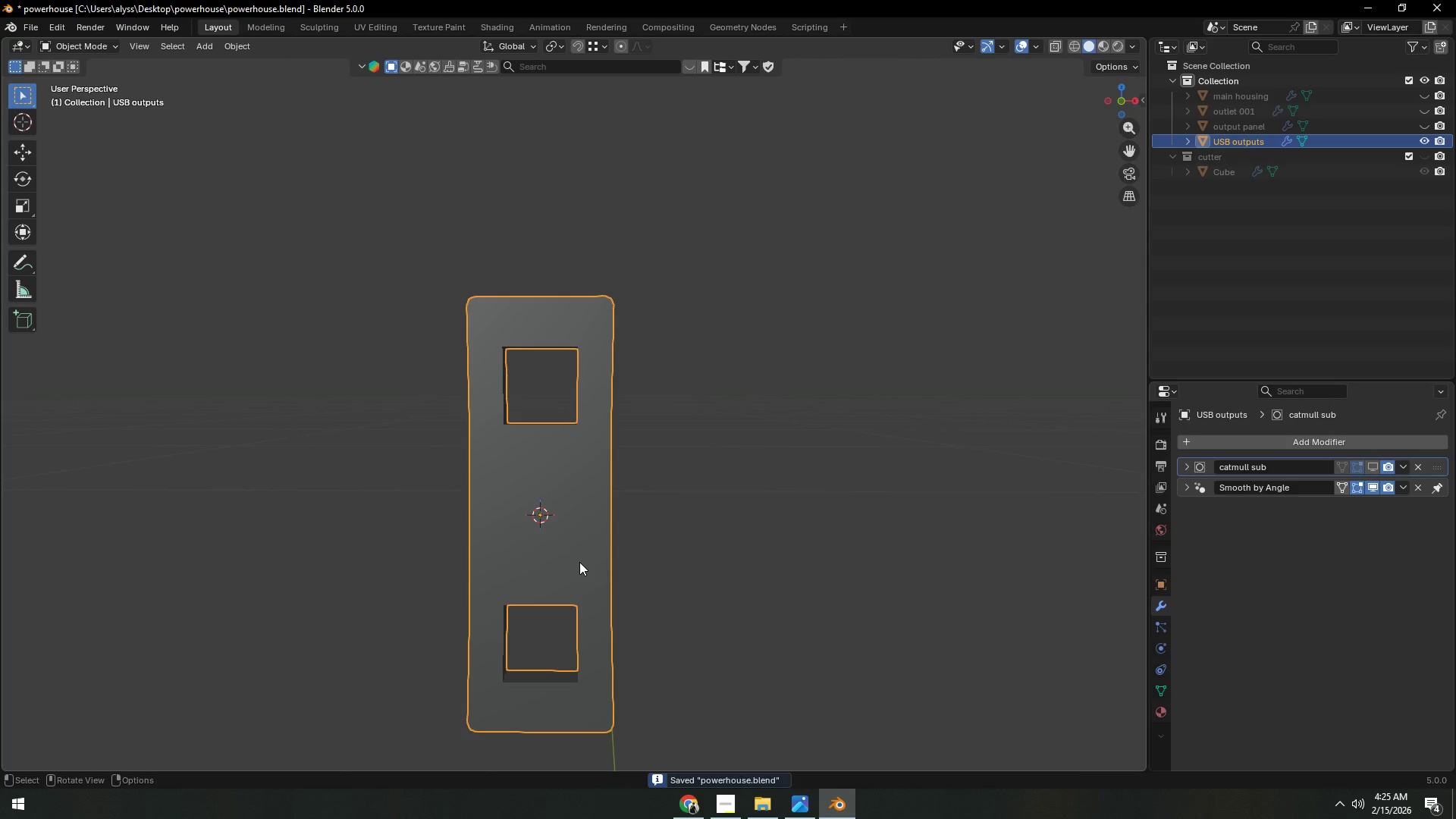 
key(Tab)
 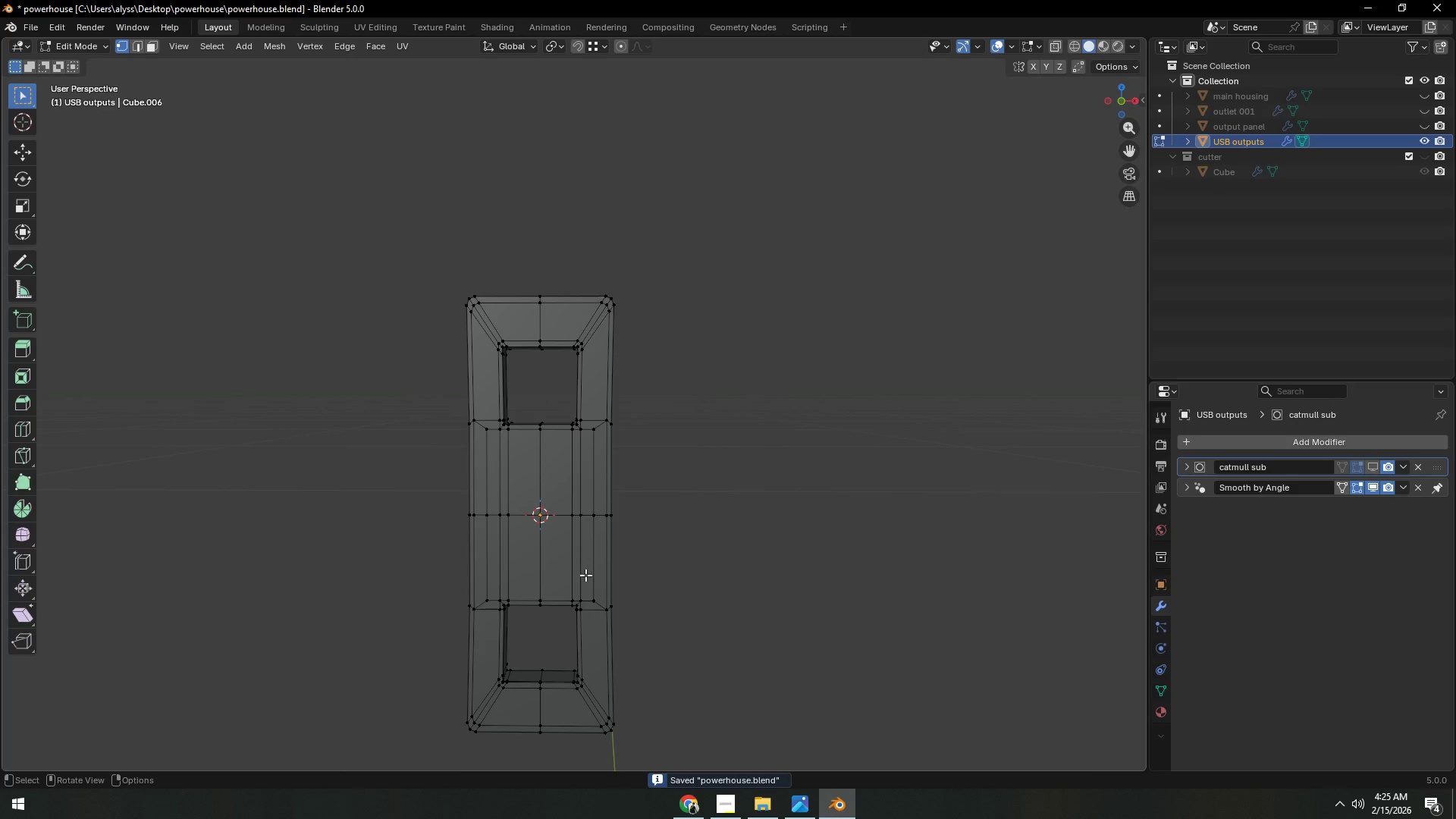 
scroll: coordinate [586, 578], scroll_direction: up, amount: 2.0
 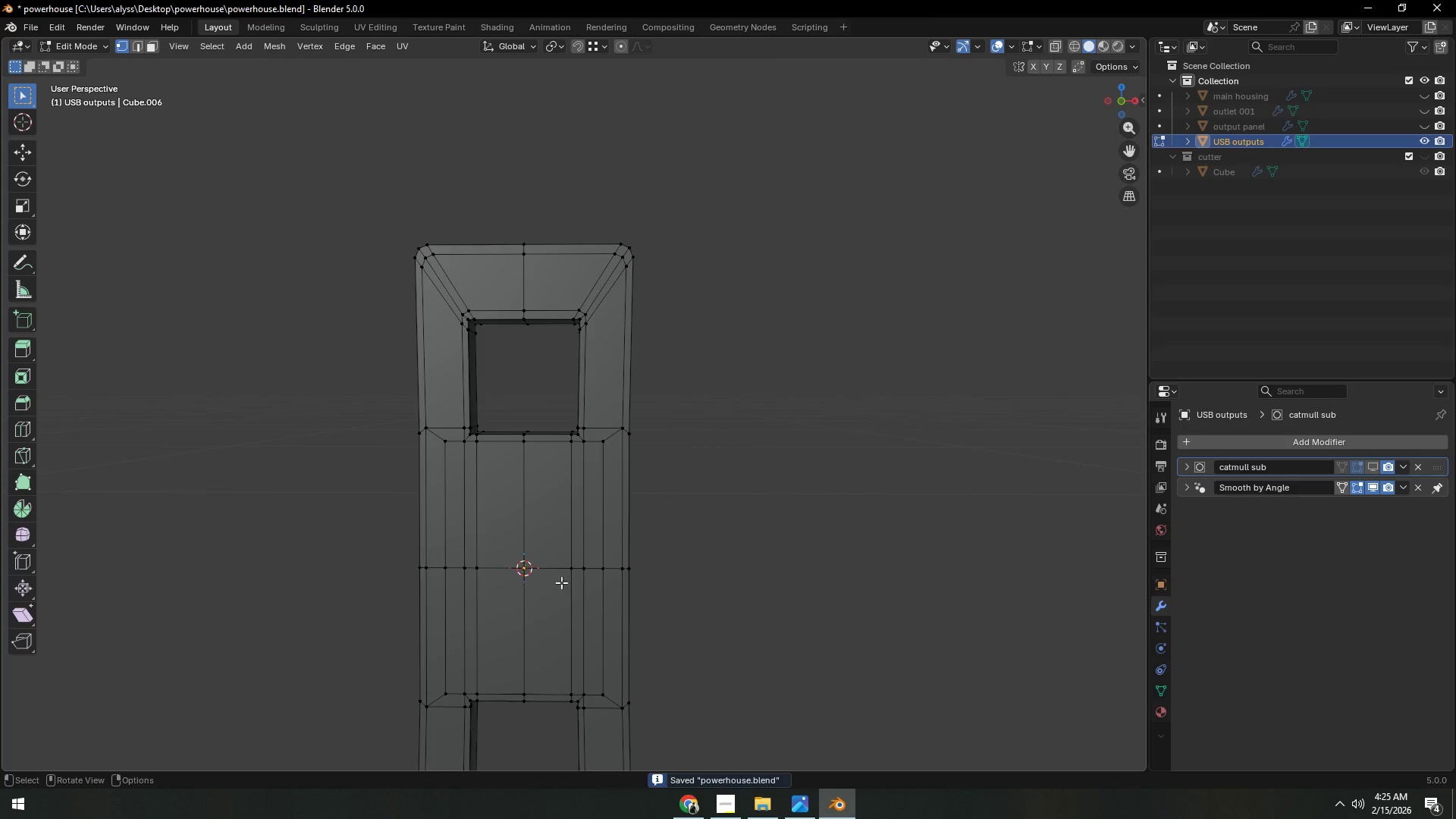 
key(2)
 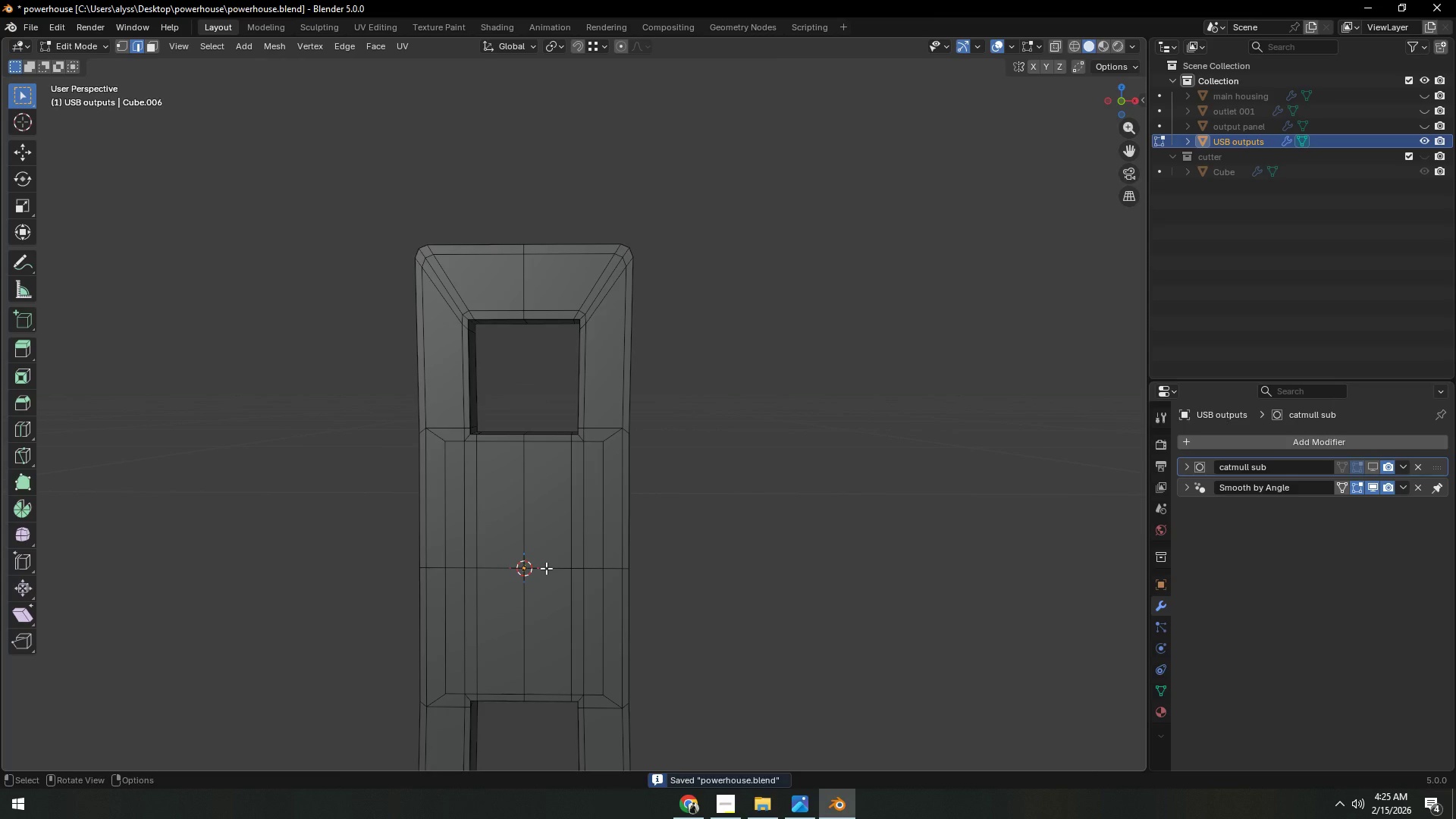 
hold_key(key=AltLeft, duration=0.39)
left_click([547, 568])
 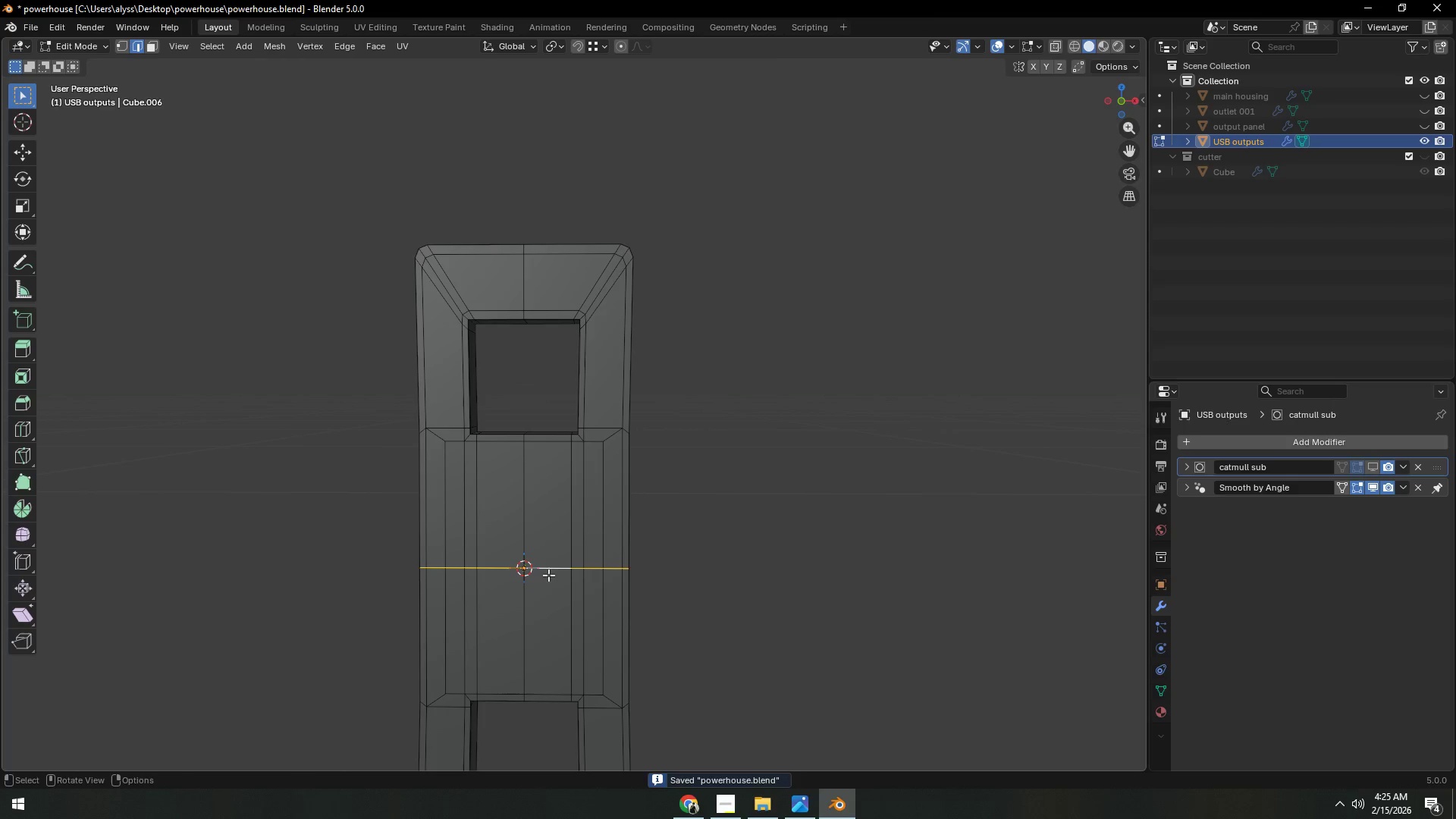 
key(Control+X)
 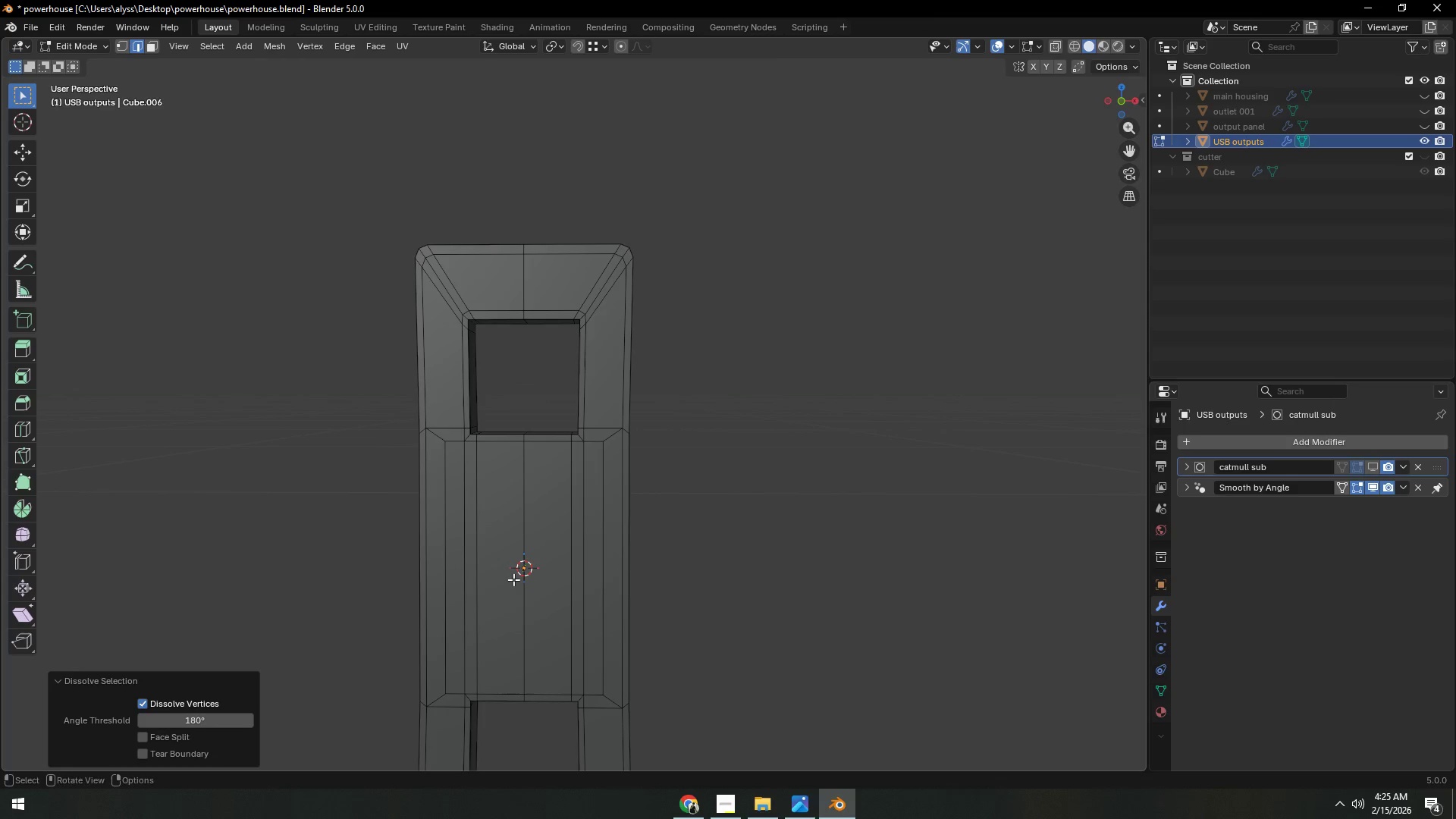 
hold_key(key=AltLeft, duration=1.09)
hold_key(key=ShiftLeft, duration=0.44)
left_click([515, 292])
 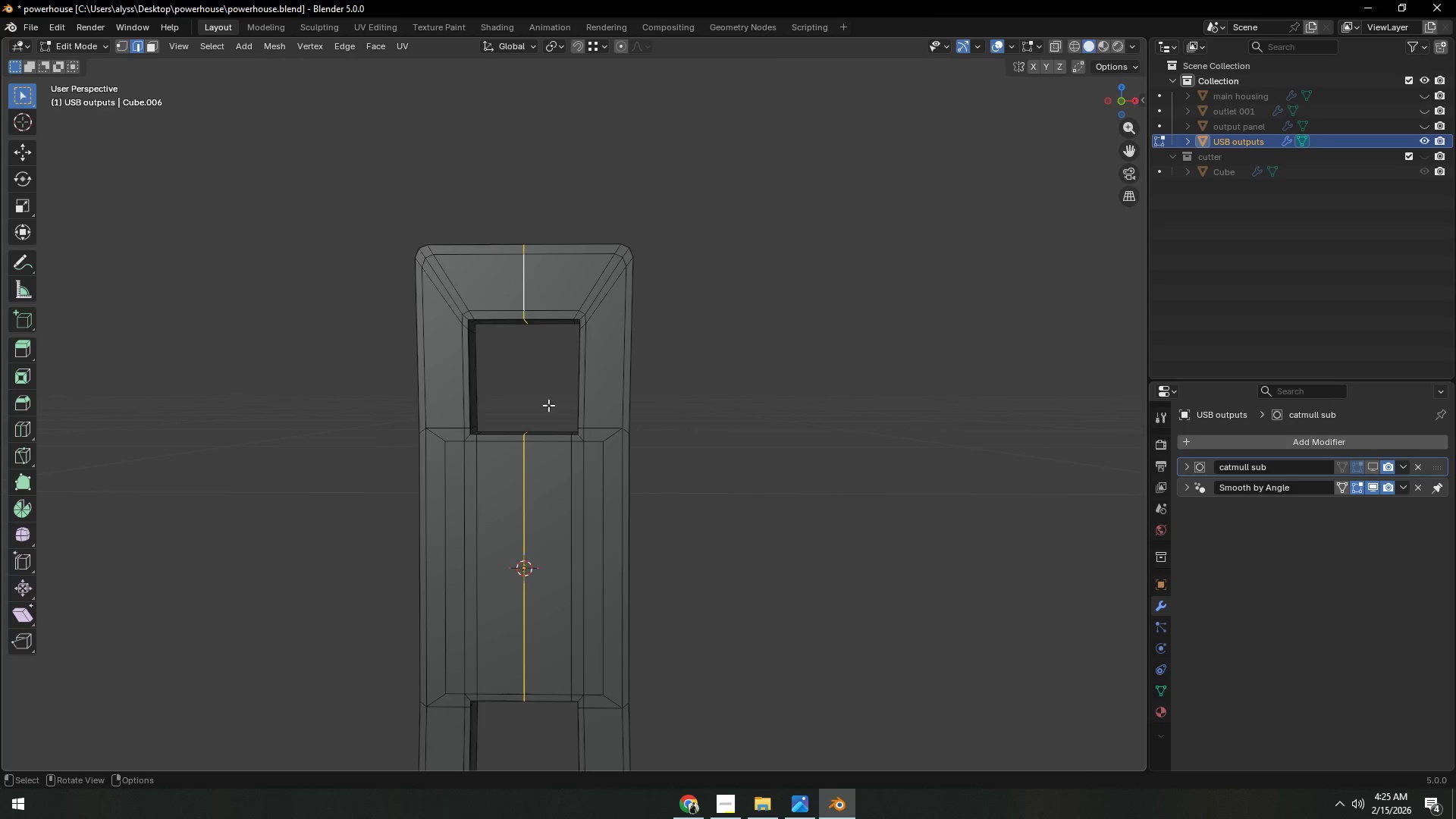 
hold_key(key=ShiftLeft, duration=1.02)
 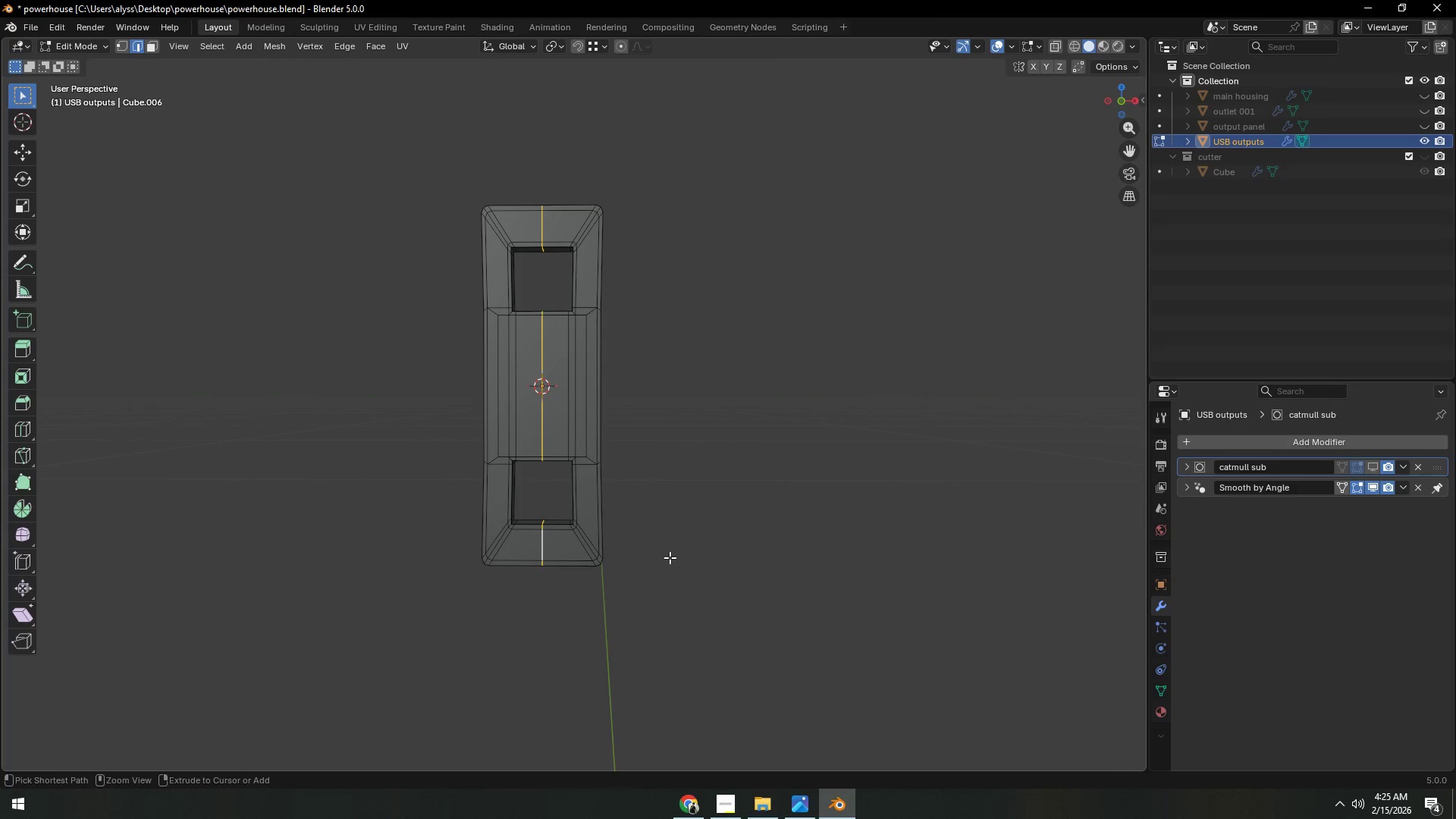 
scroll: coordinate [585, 509], scroll_direction: down, amount: 3.0
 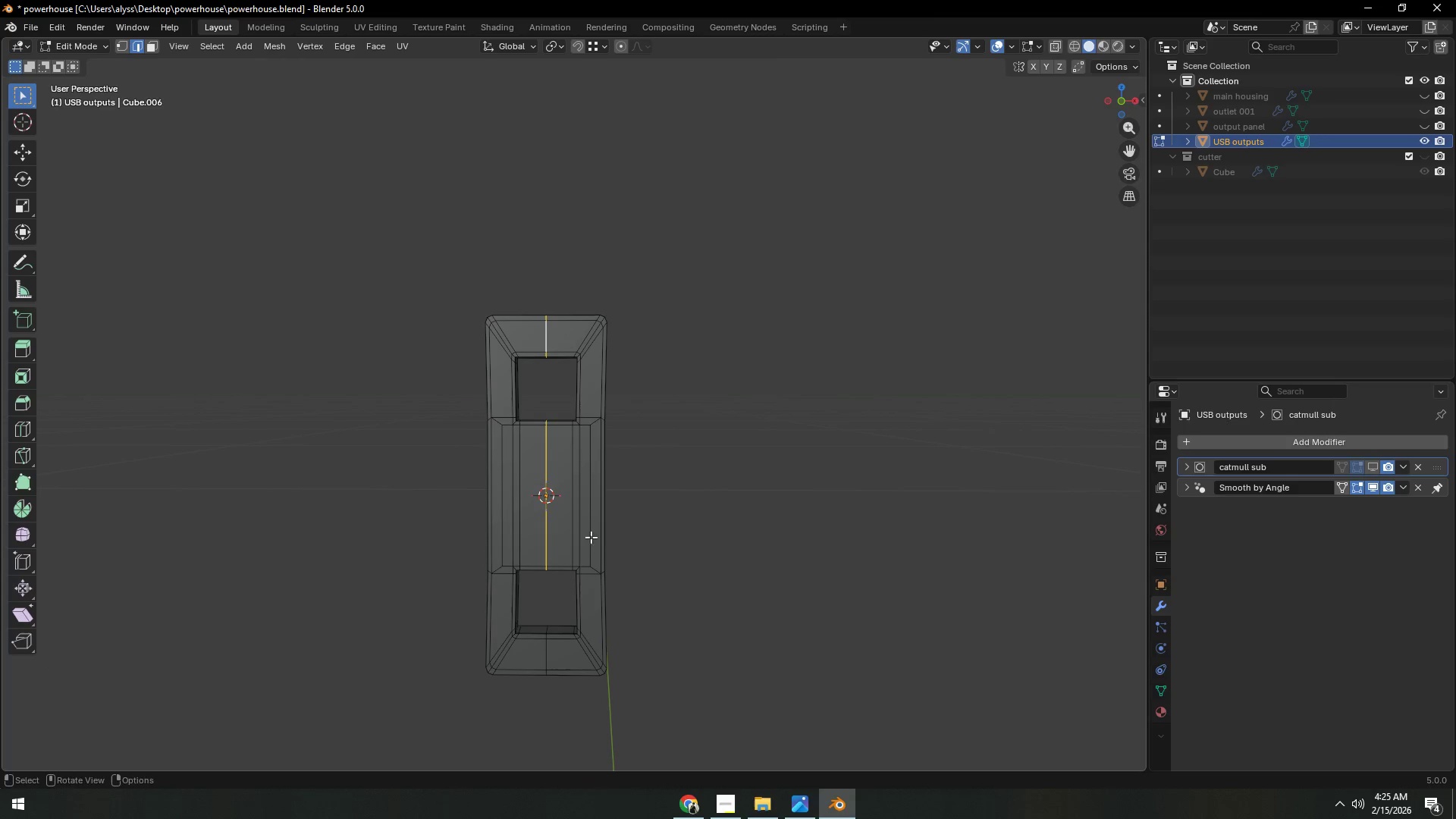 
hold_key(key=AltLeft, duration=0.42)
 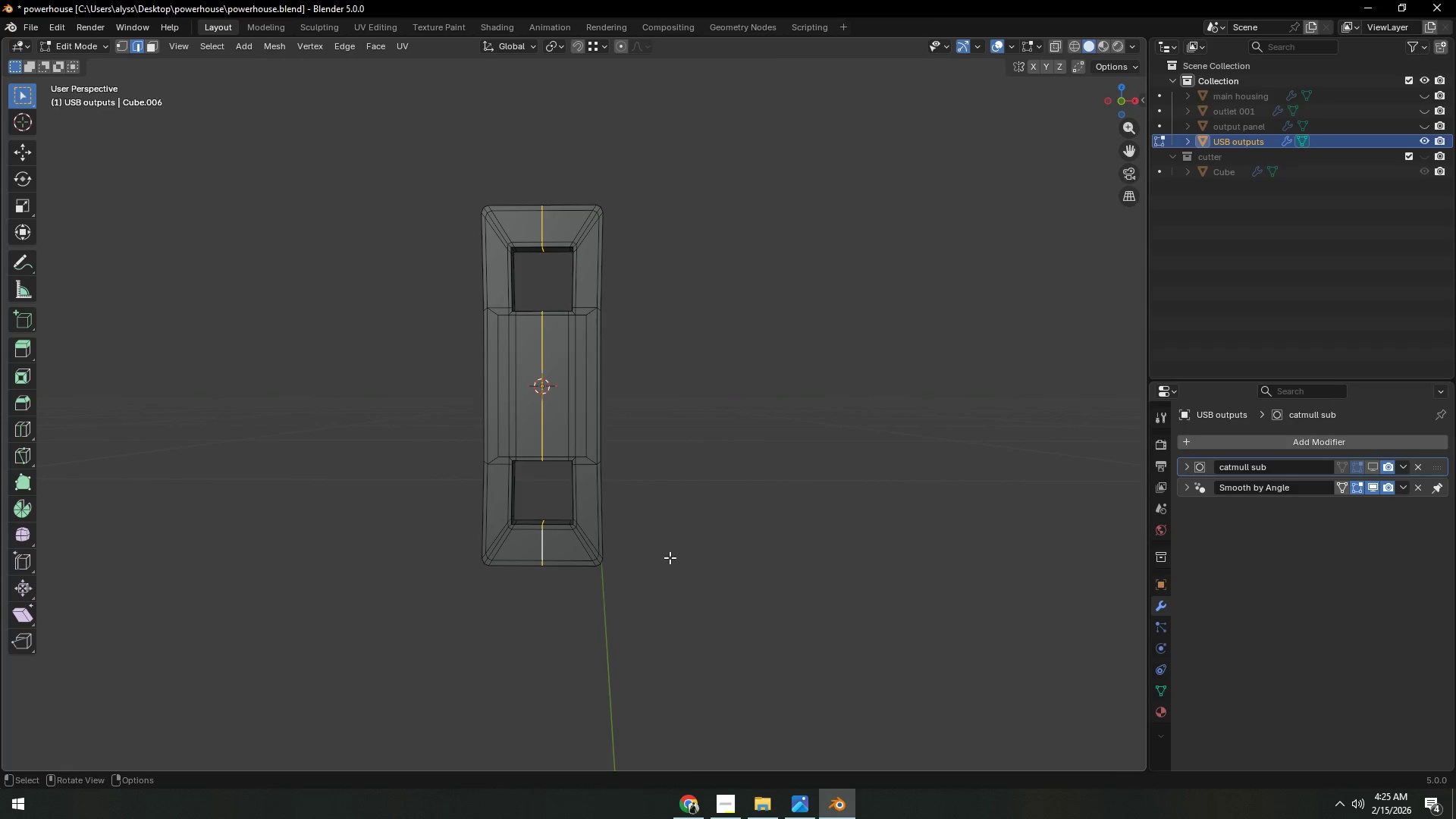 
key(Control+X)
 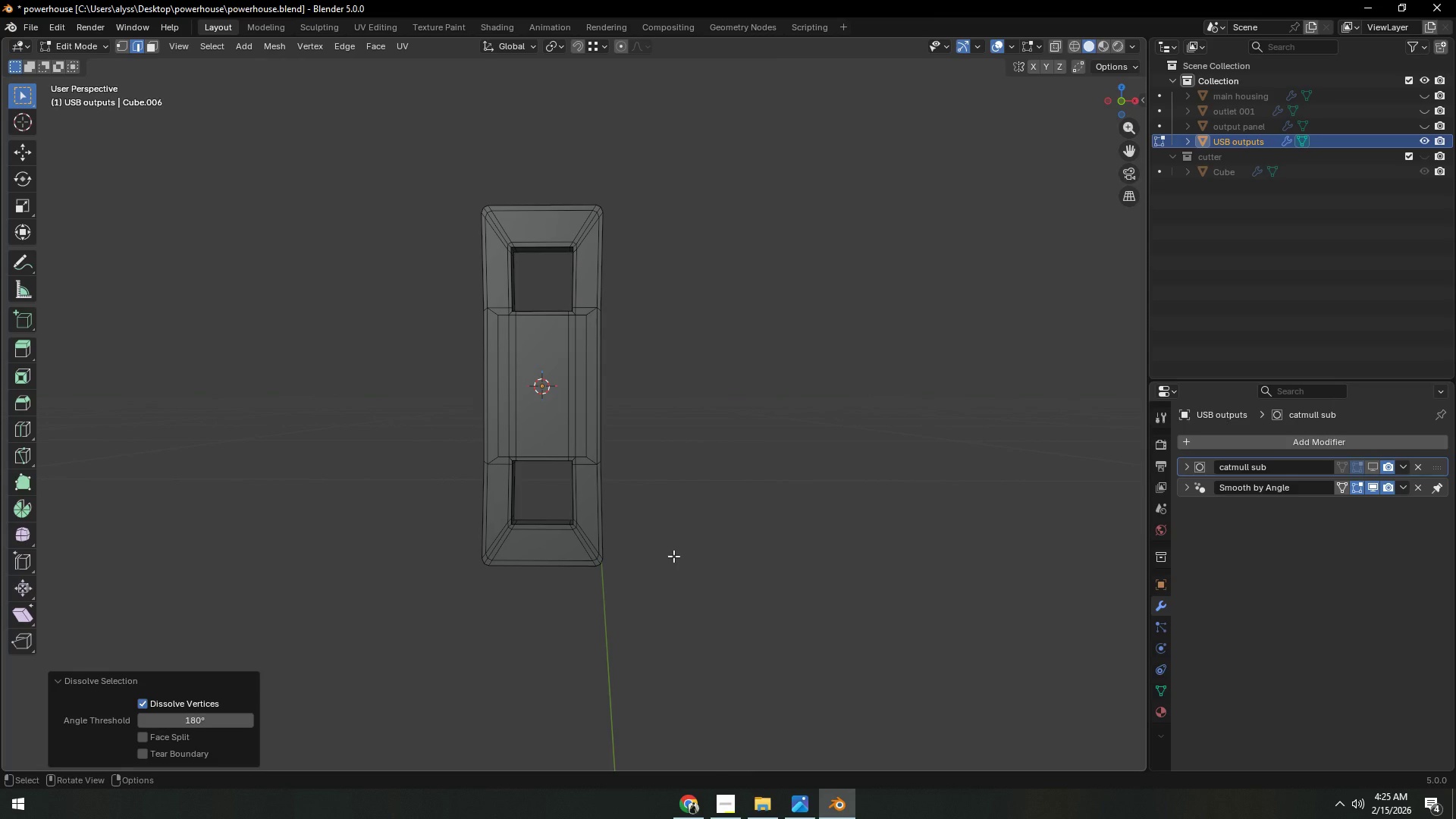 
left_click([673, 556])
 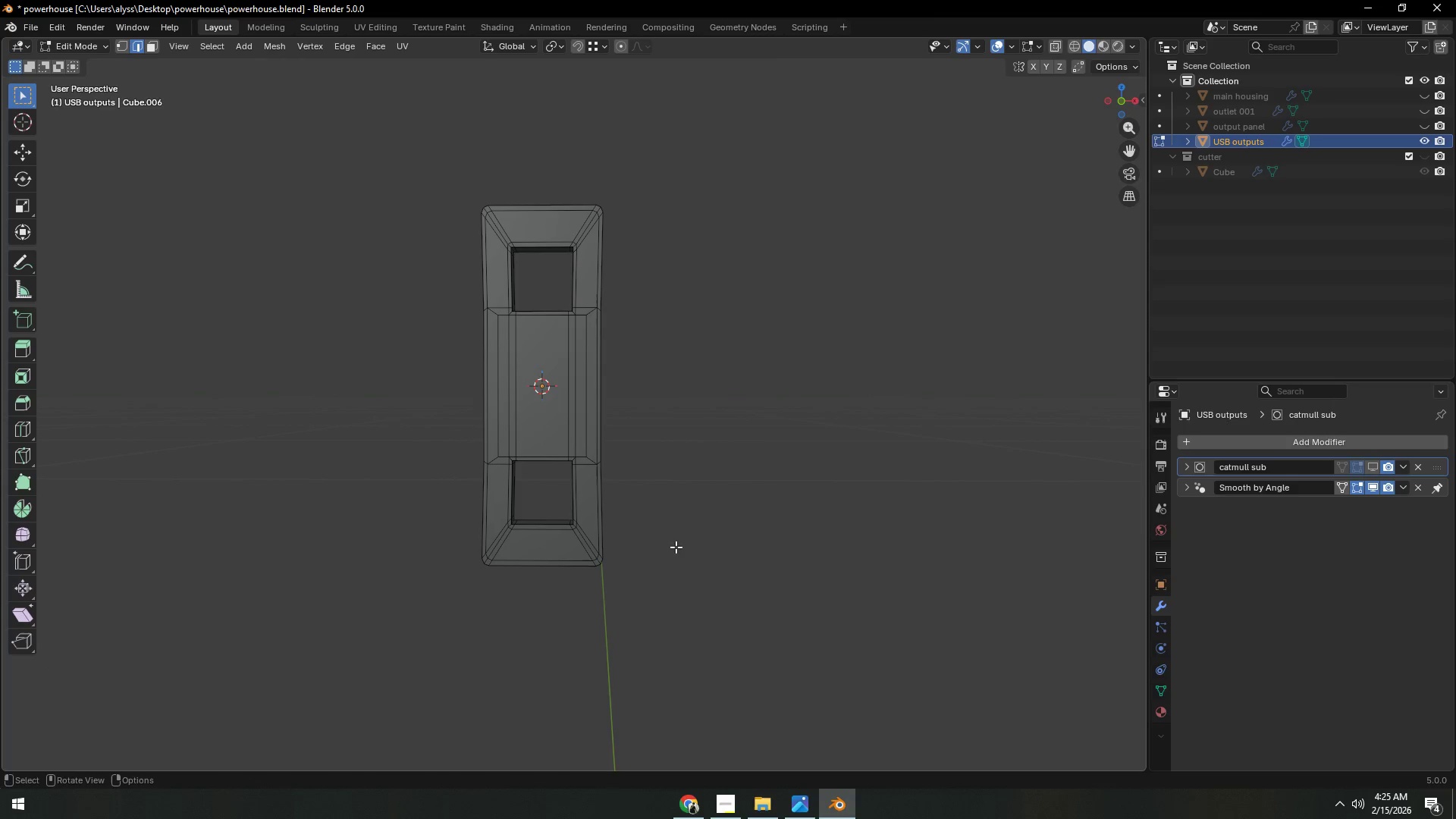 
hold_key(key=Backquote, duration=0.36)
 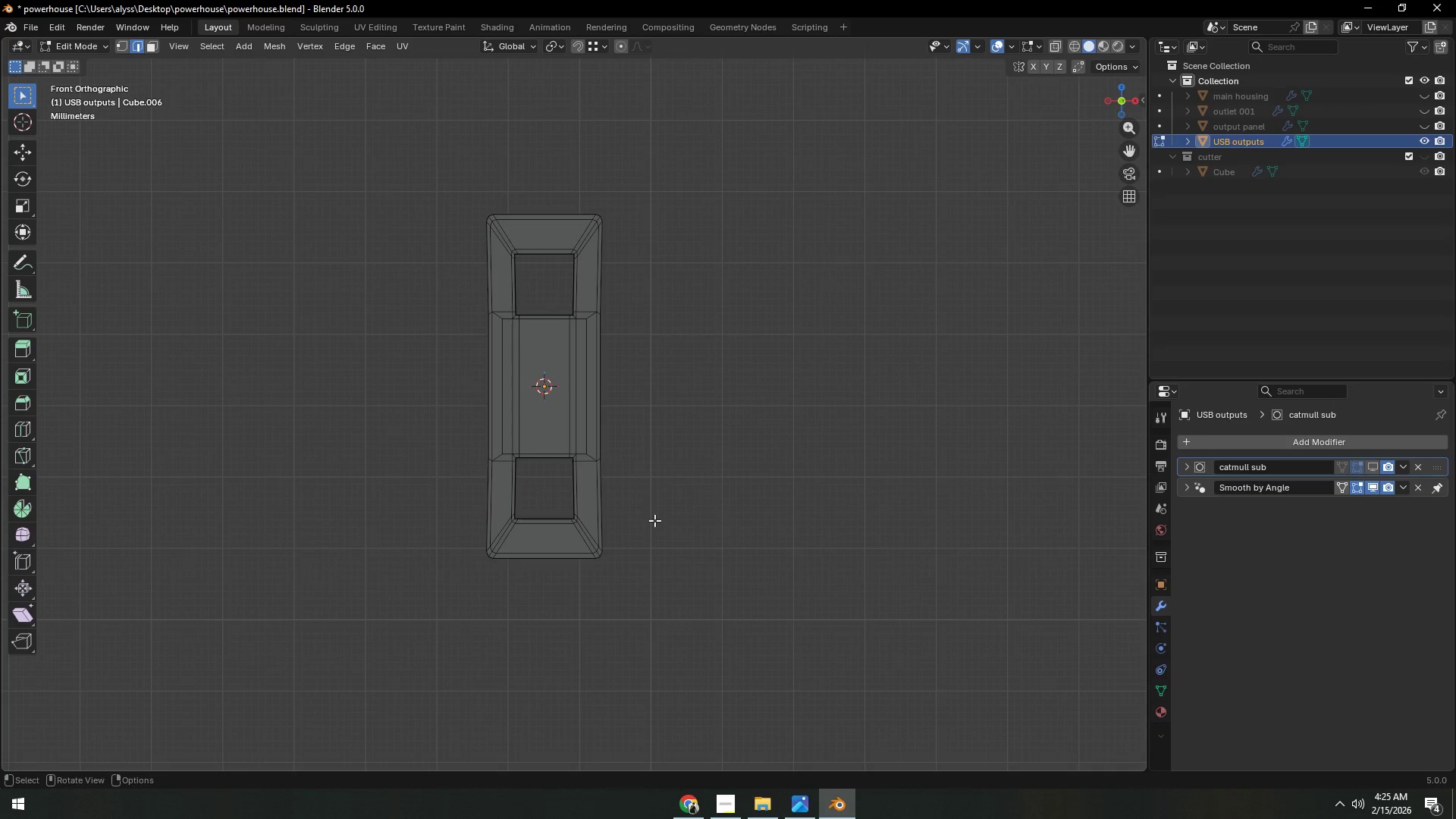 
key(Shift+ShiftLeft)
 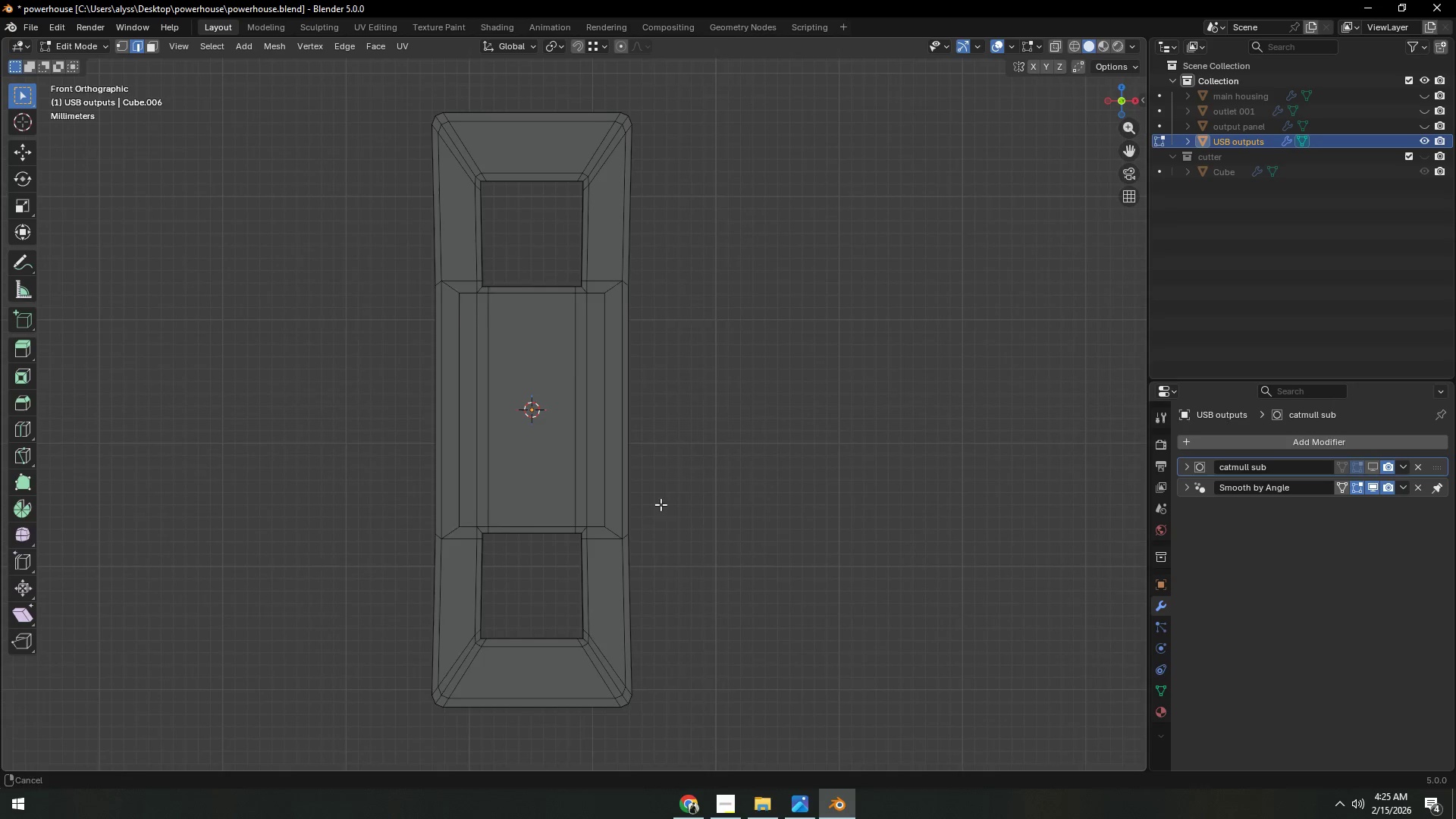 
scroll: coordinate [654, 520], scroll_direction: up, amount: 3.0
 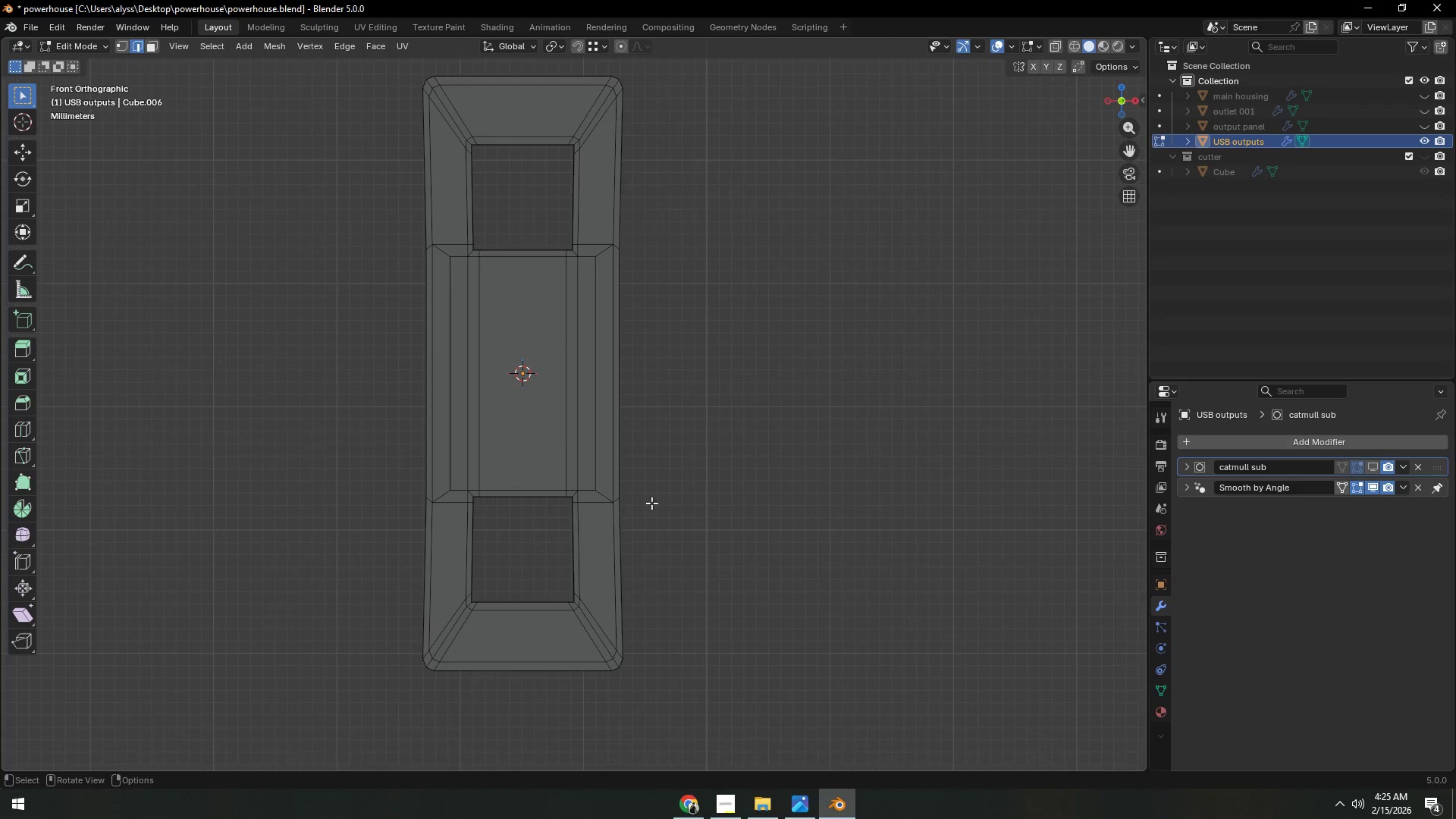 
key(Z)
 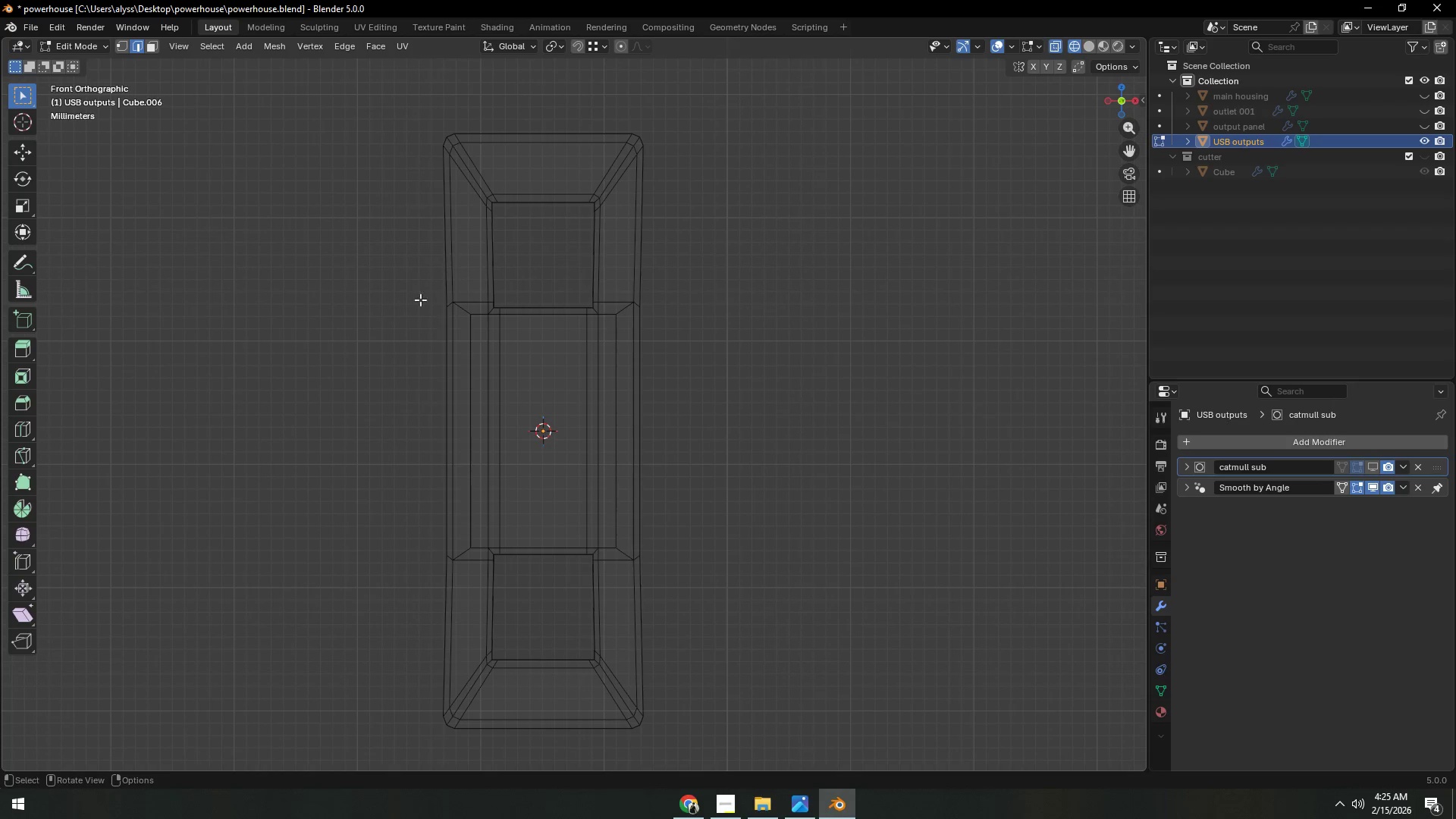 
left_click_drag(start_coordinate=[414, 266], to_coordinate=[704, 343])
 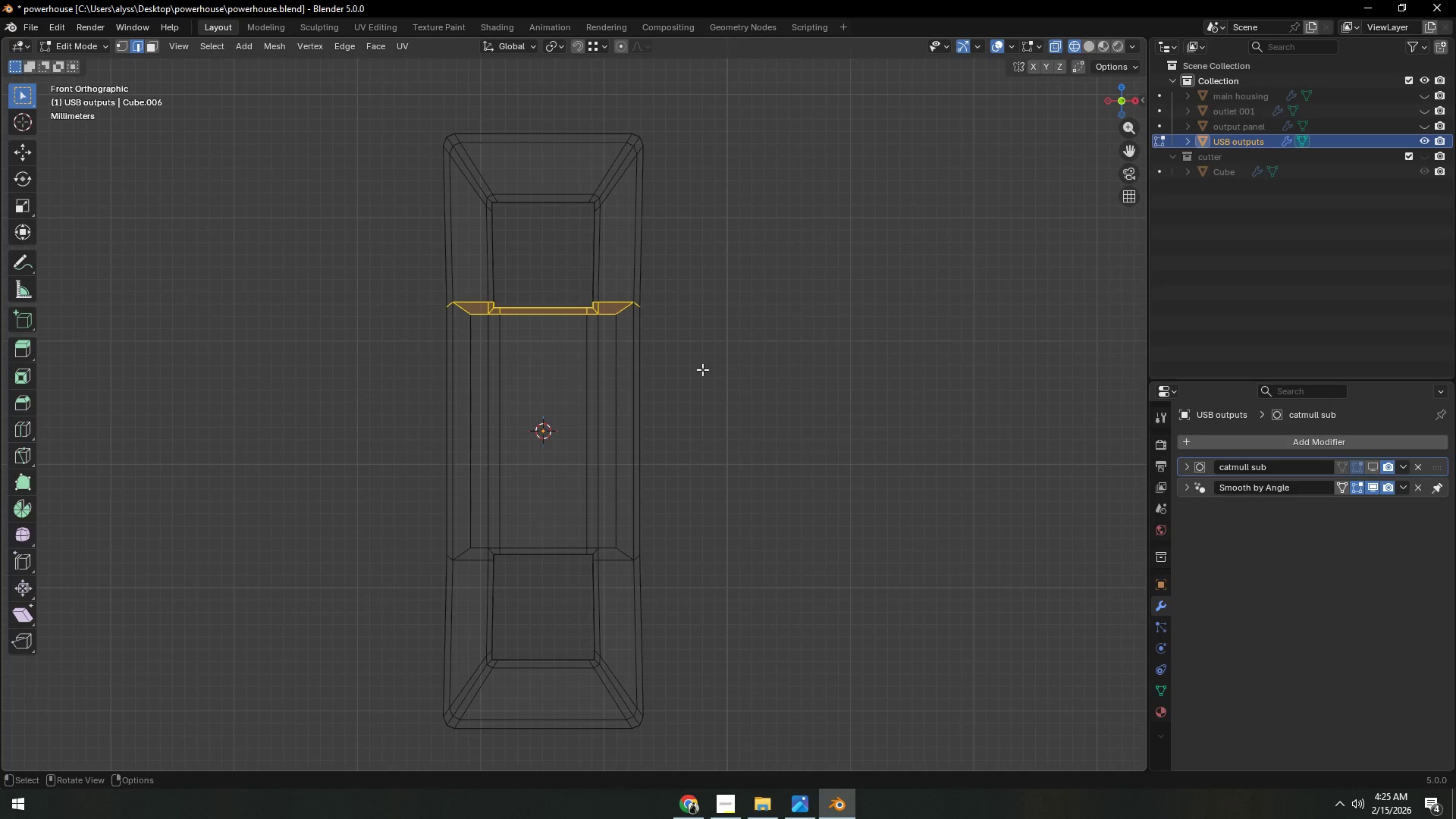 
left_click([694, 372])
 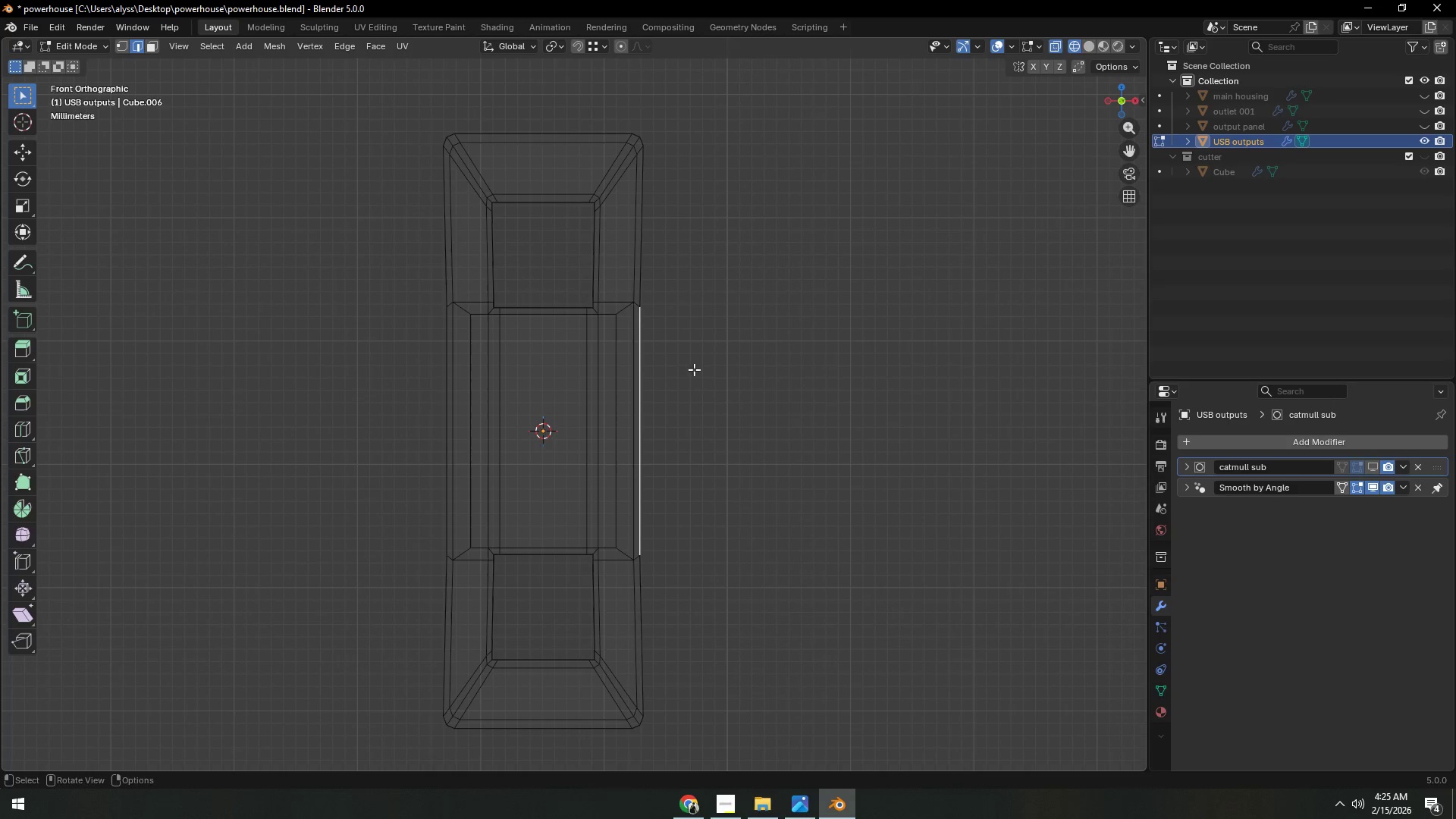 
hold_key(key=ShiftLeft, duration=0.33)
 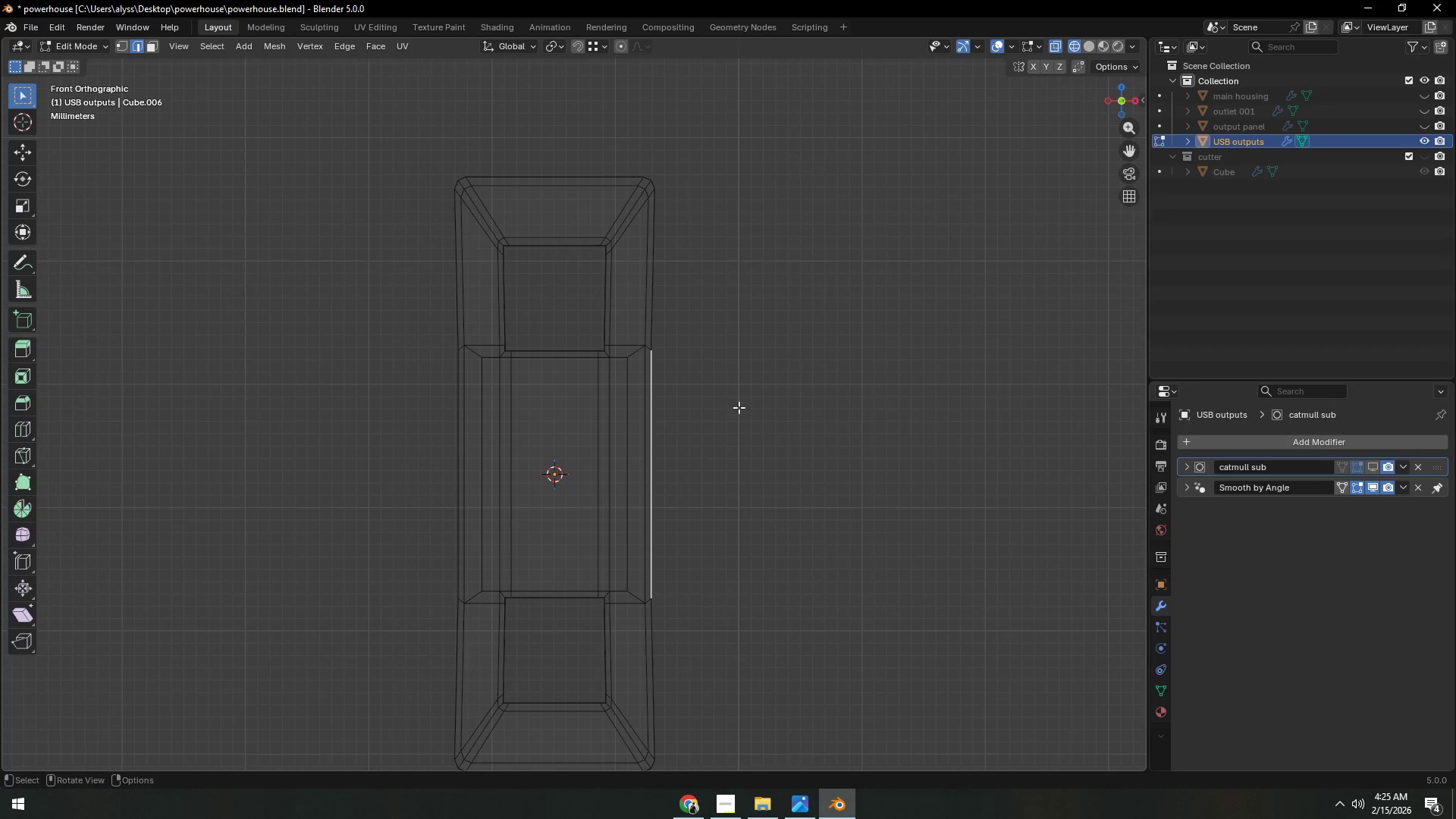 
left_click([747, 403])
 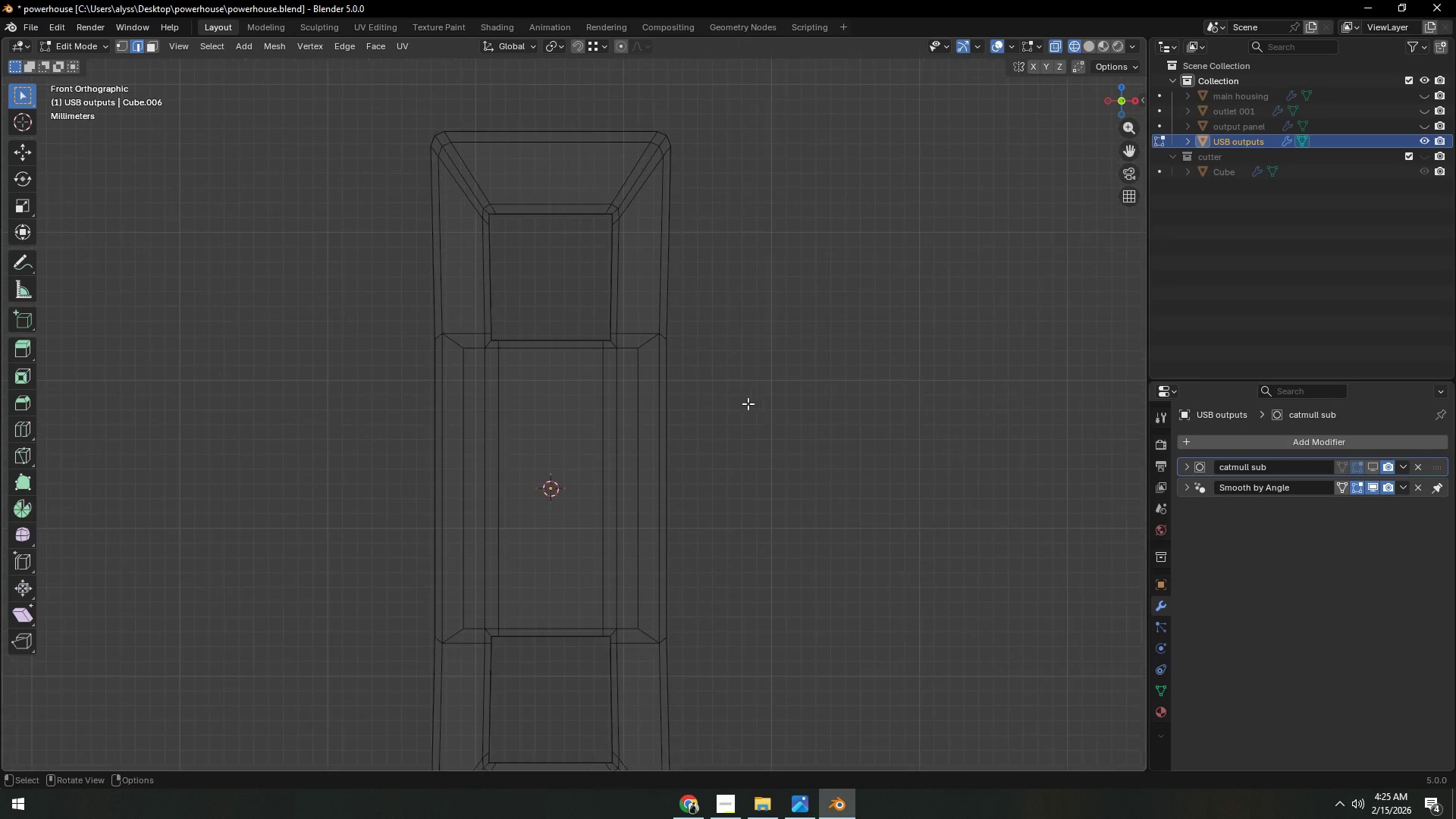 
scroll: coordinate [748, 403], scroll_direction: up, amount: 3.0
 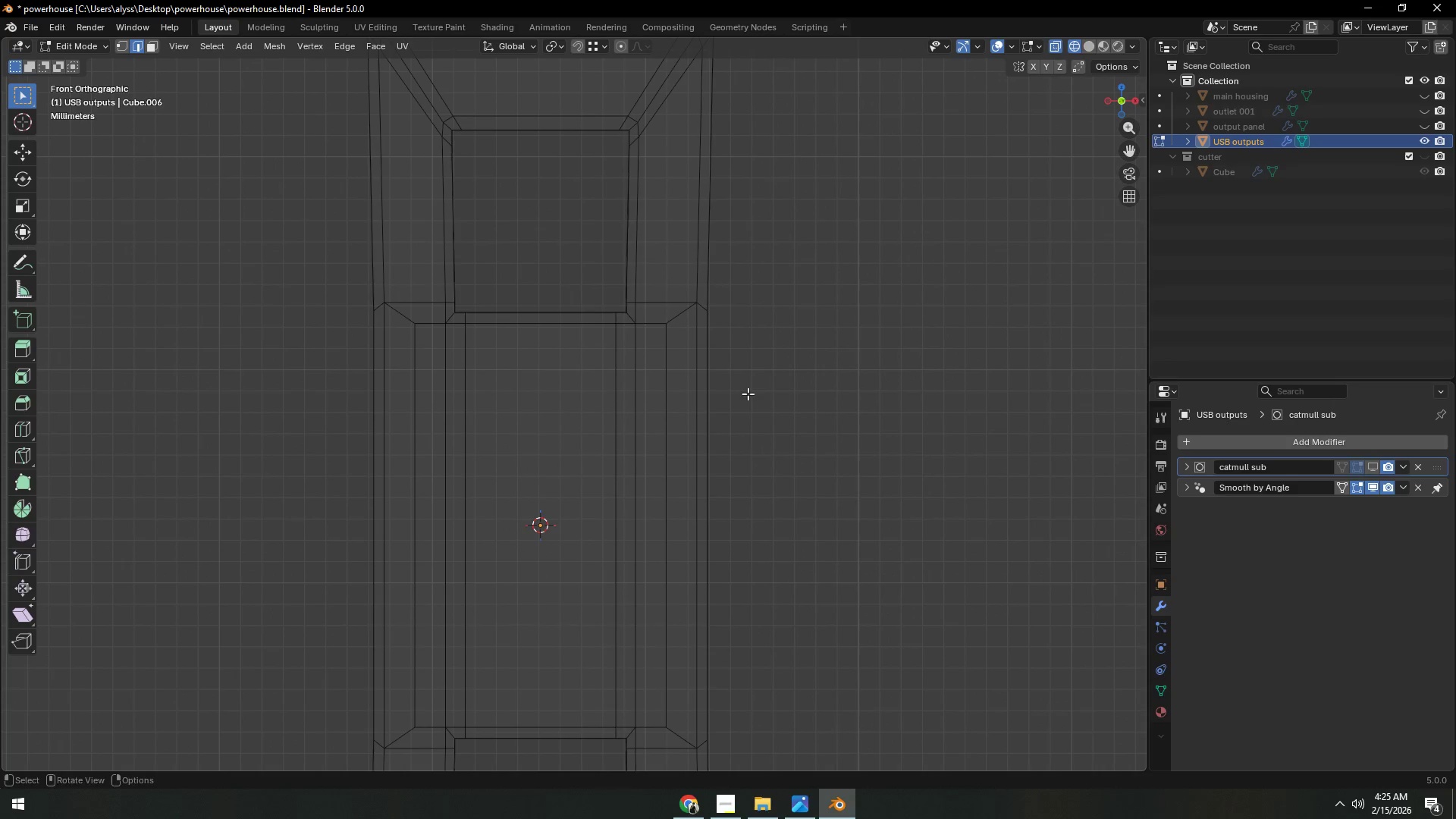 
hold_key(key=ShiftLeft, duration=0.42)
 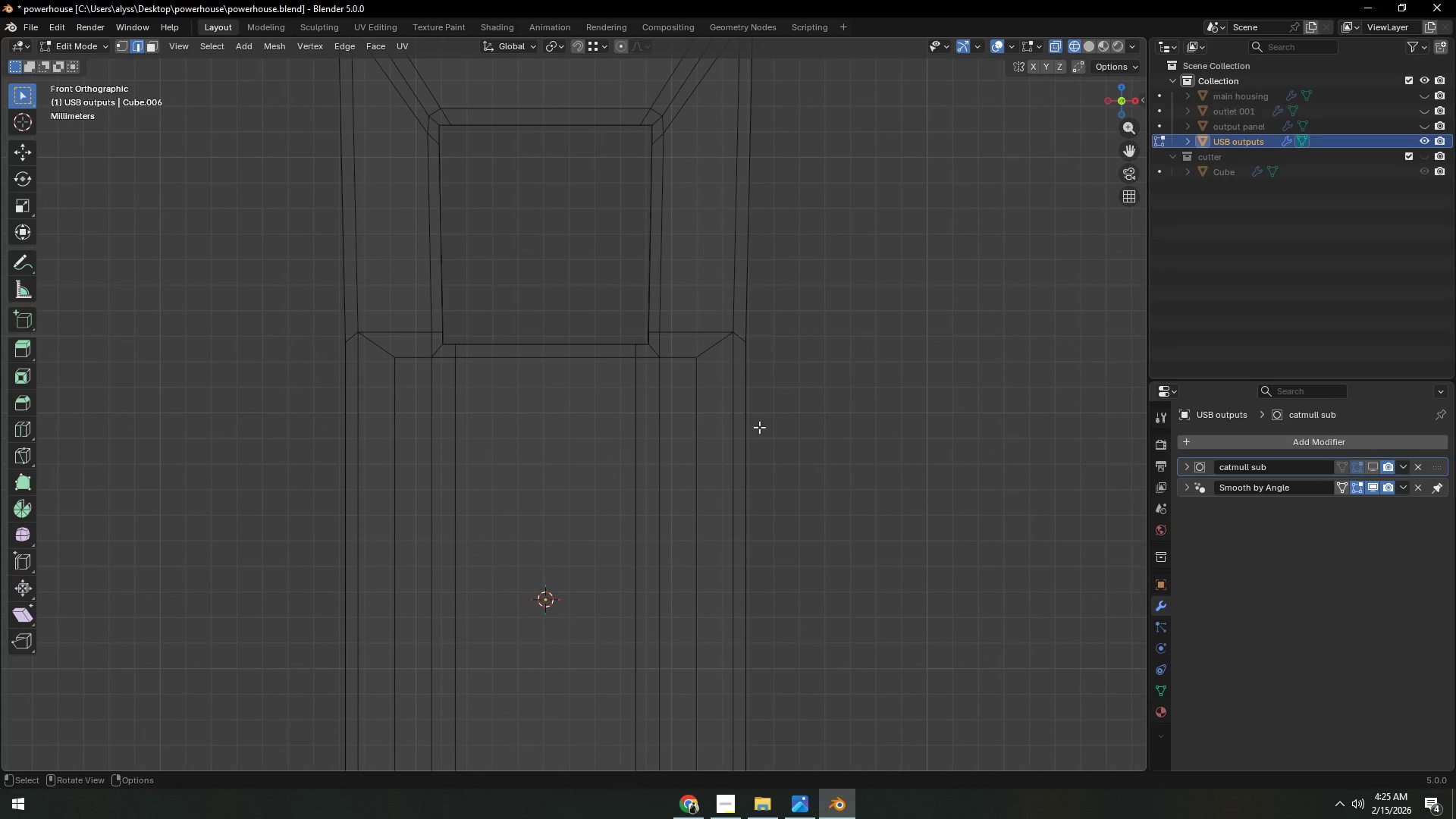 
hold_key(key=ShiftLeft, duration=0.38)
 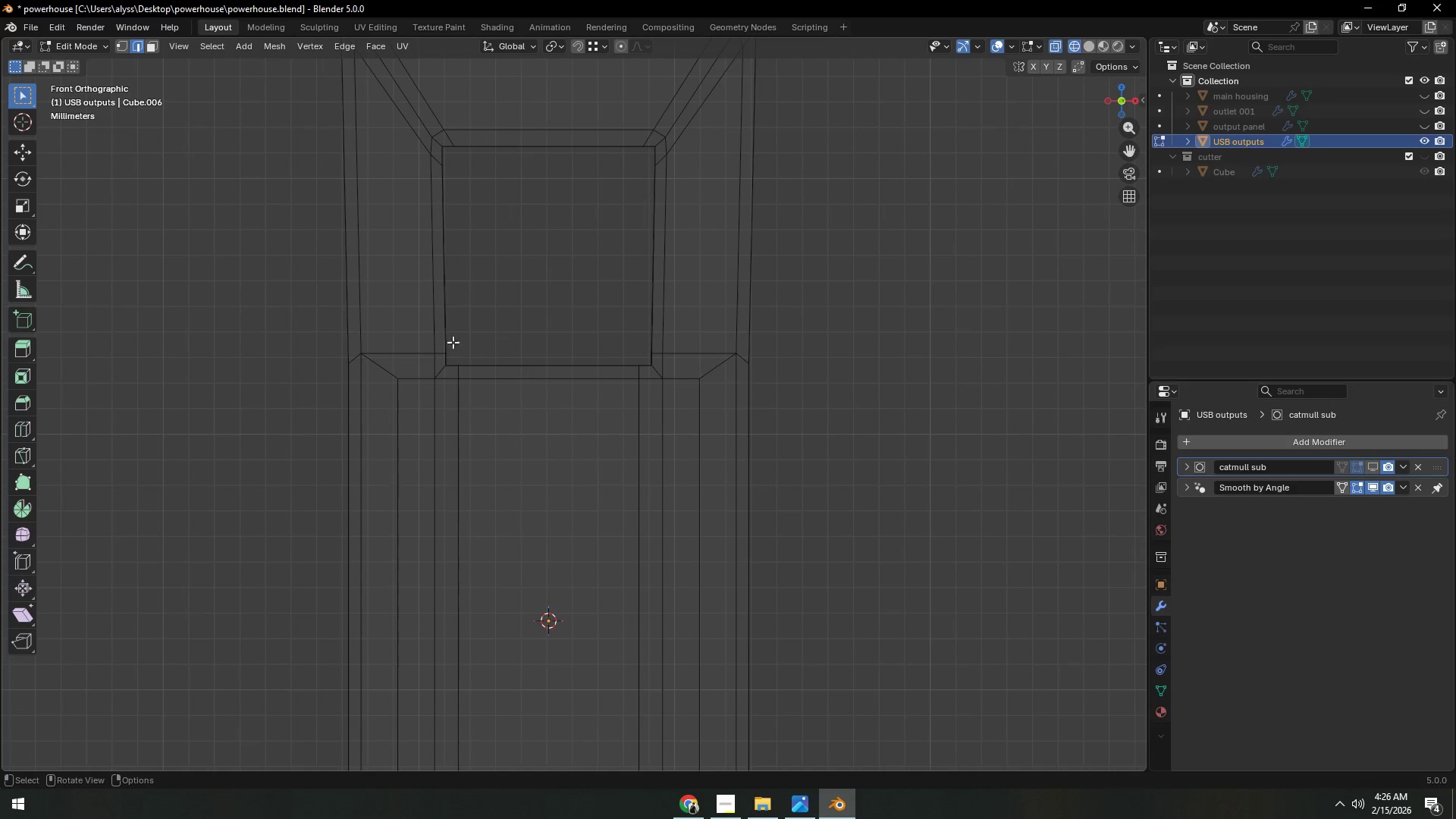 
scroll: coordinate [759, 427], scroll_direction: up, amount: 1.0
 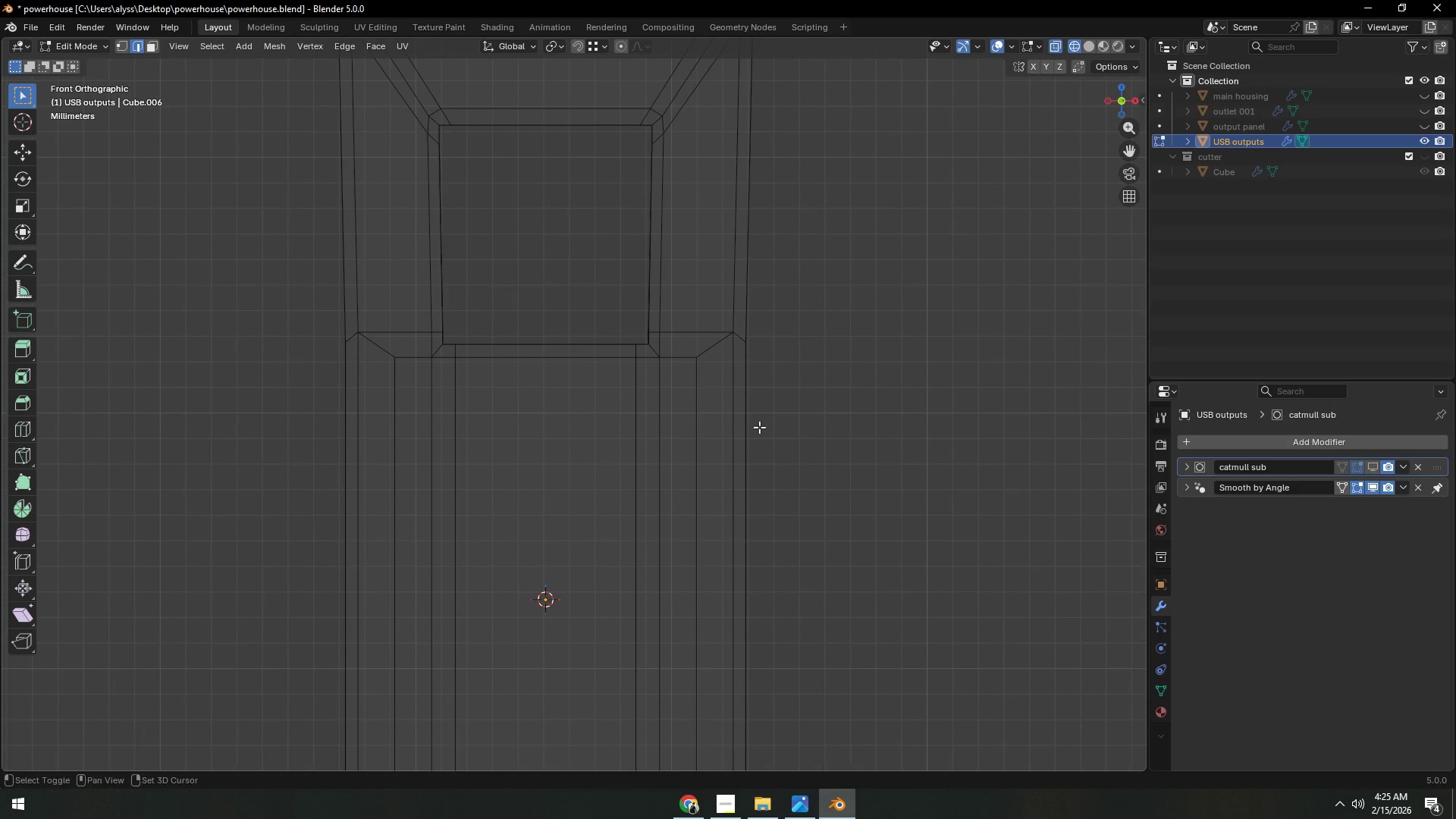 
type(1gz)
 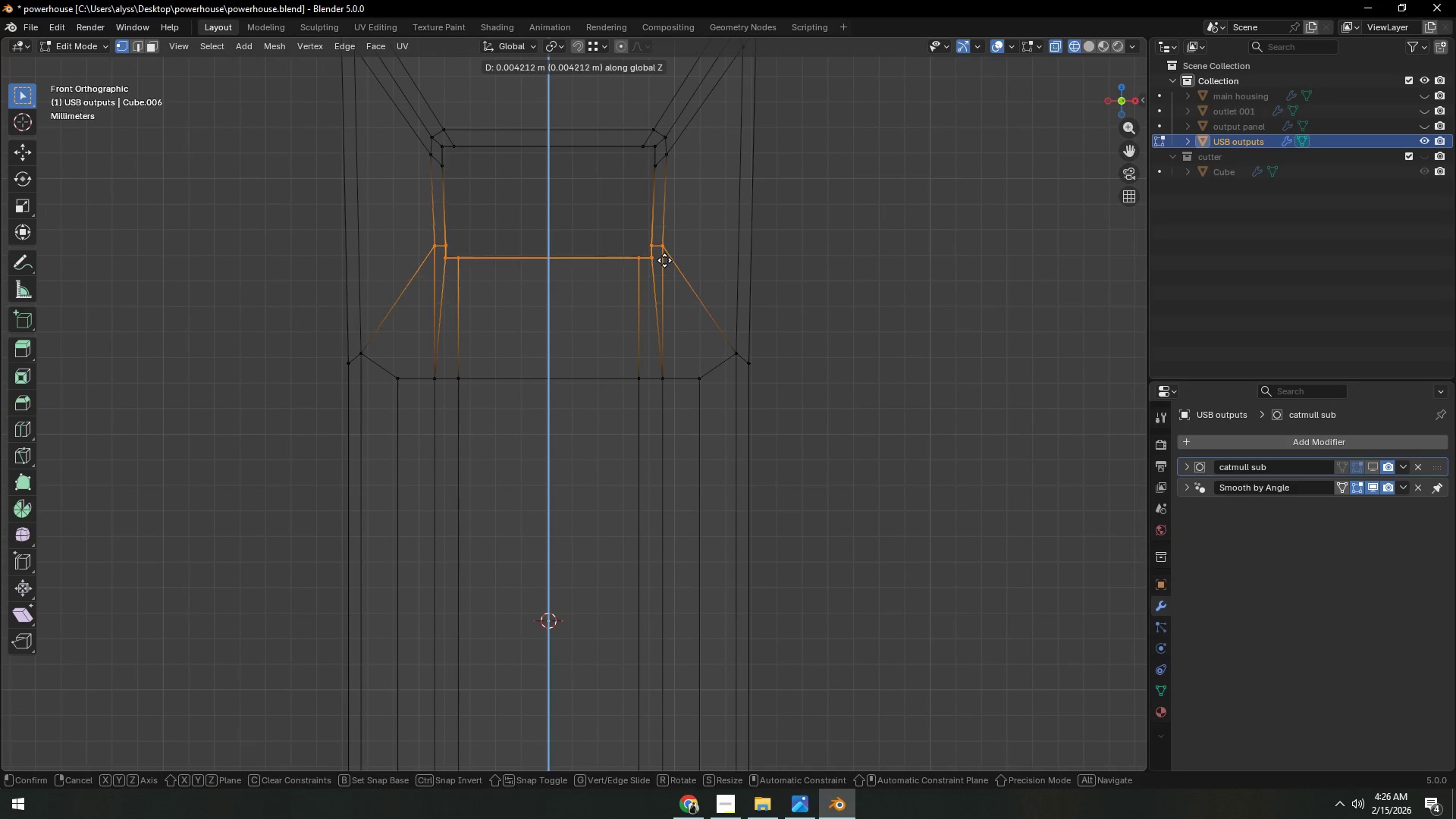 
left_click_drag(start_coordinate=[408, 322], to_coordinate=[677, 369])
 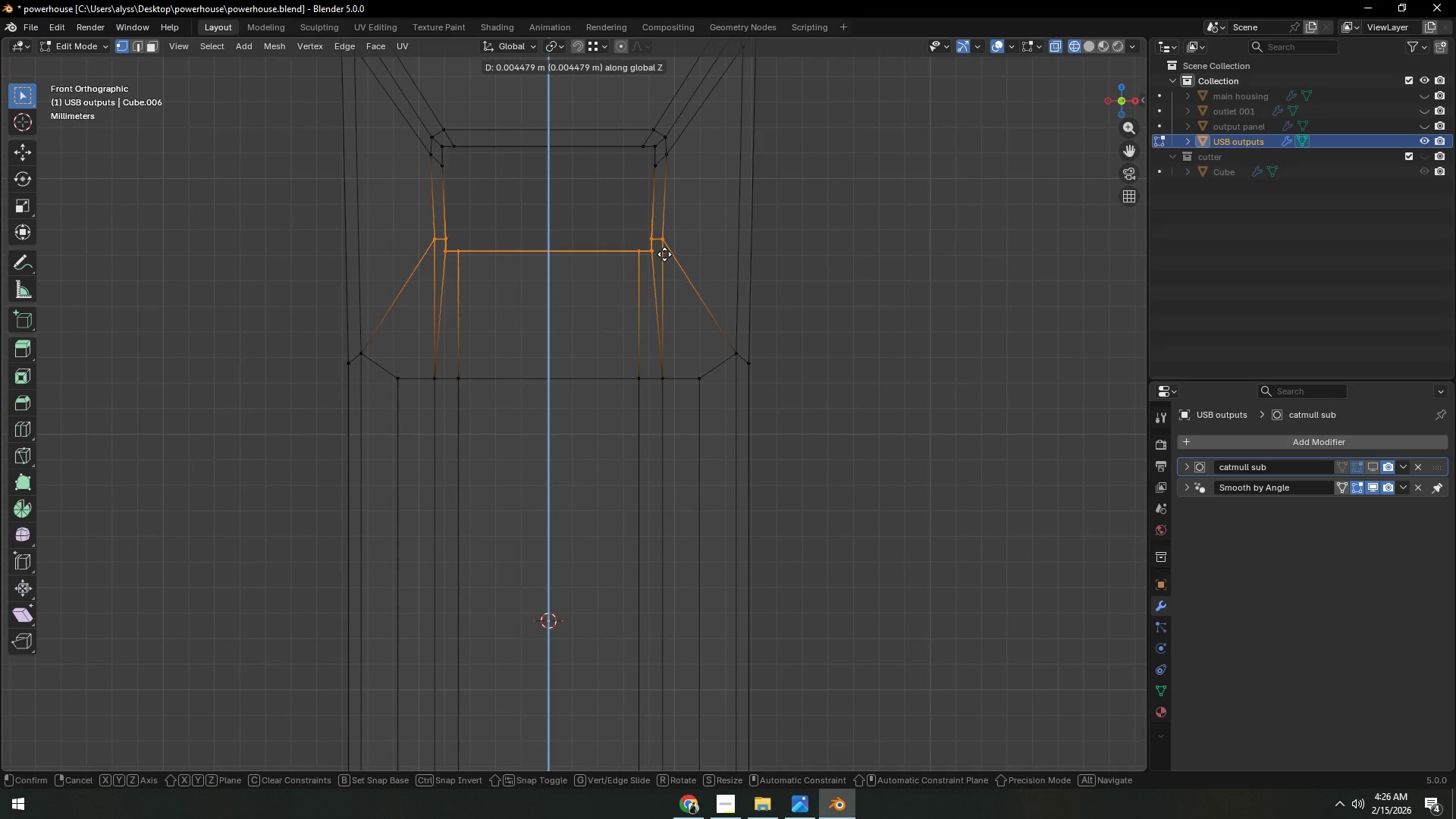 
right_click([666, 259])
 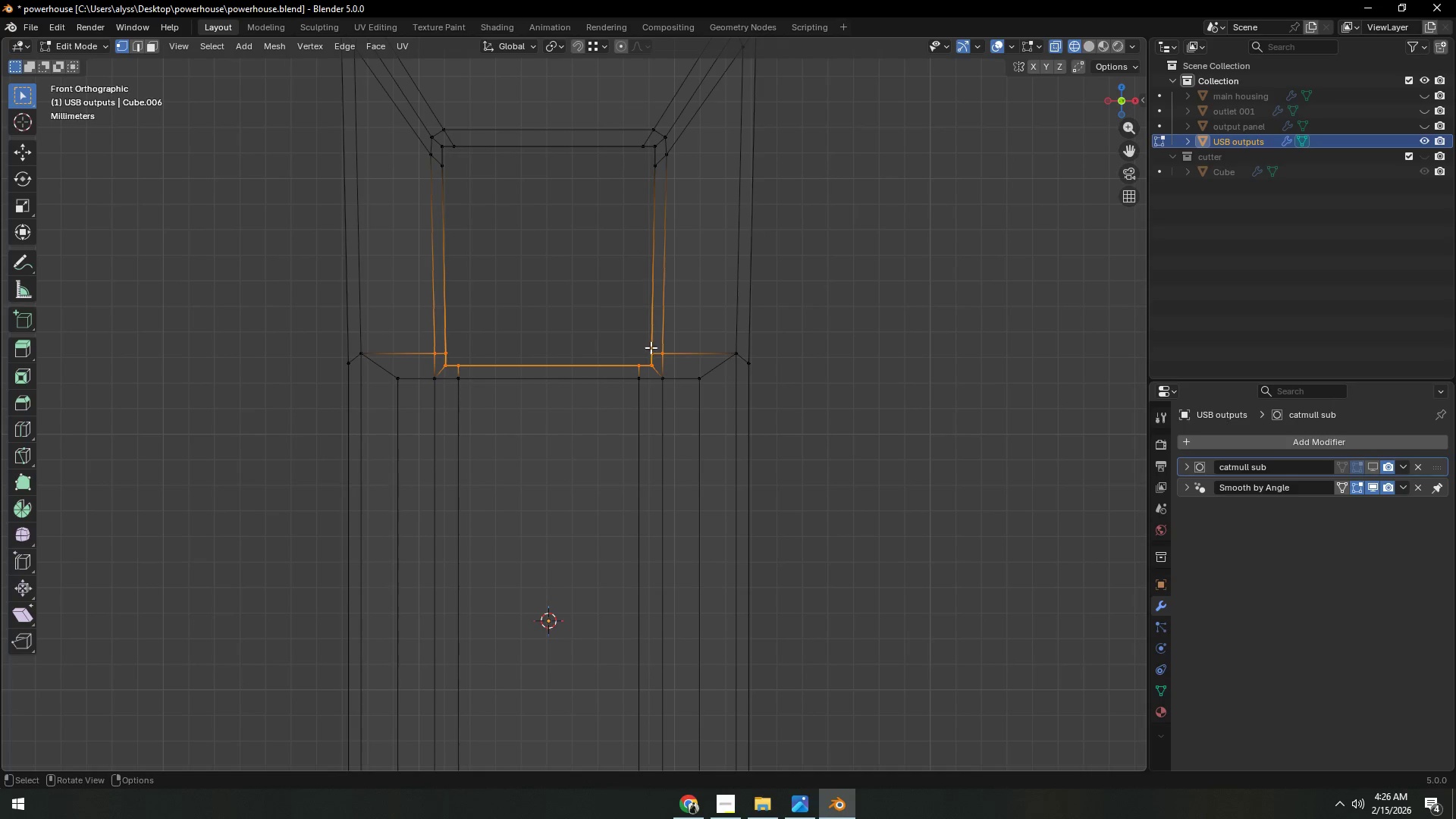 
hold_key(key=ShiftLeft, duration=0.34)
 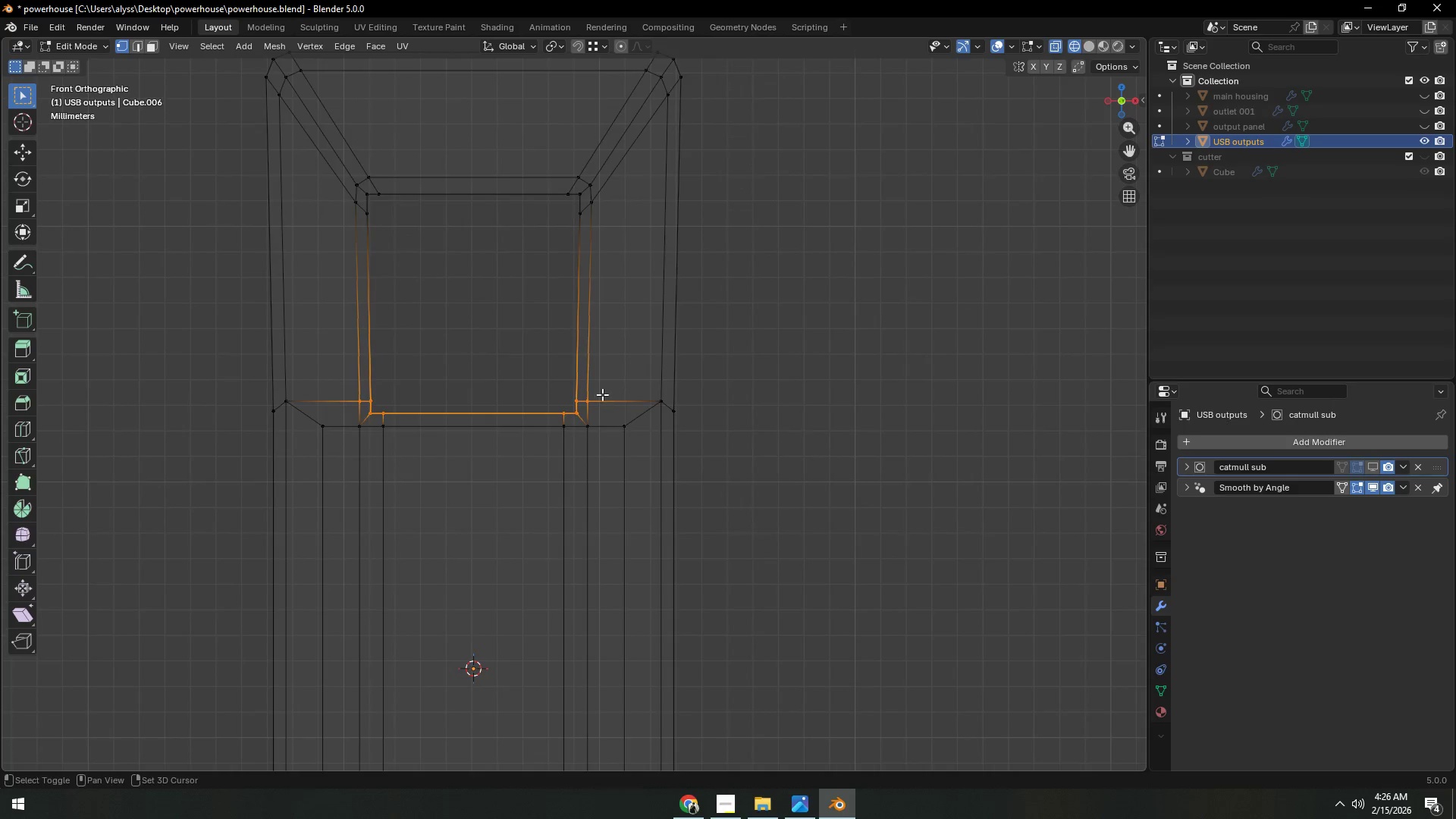 
hold_key(key=ShiftLeft, duration=0.45)
 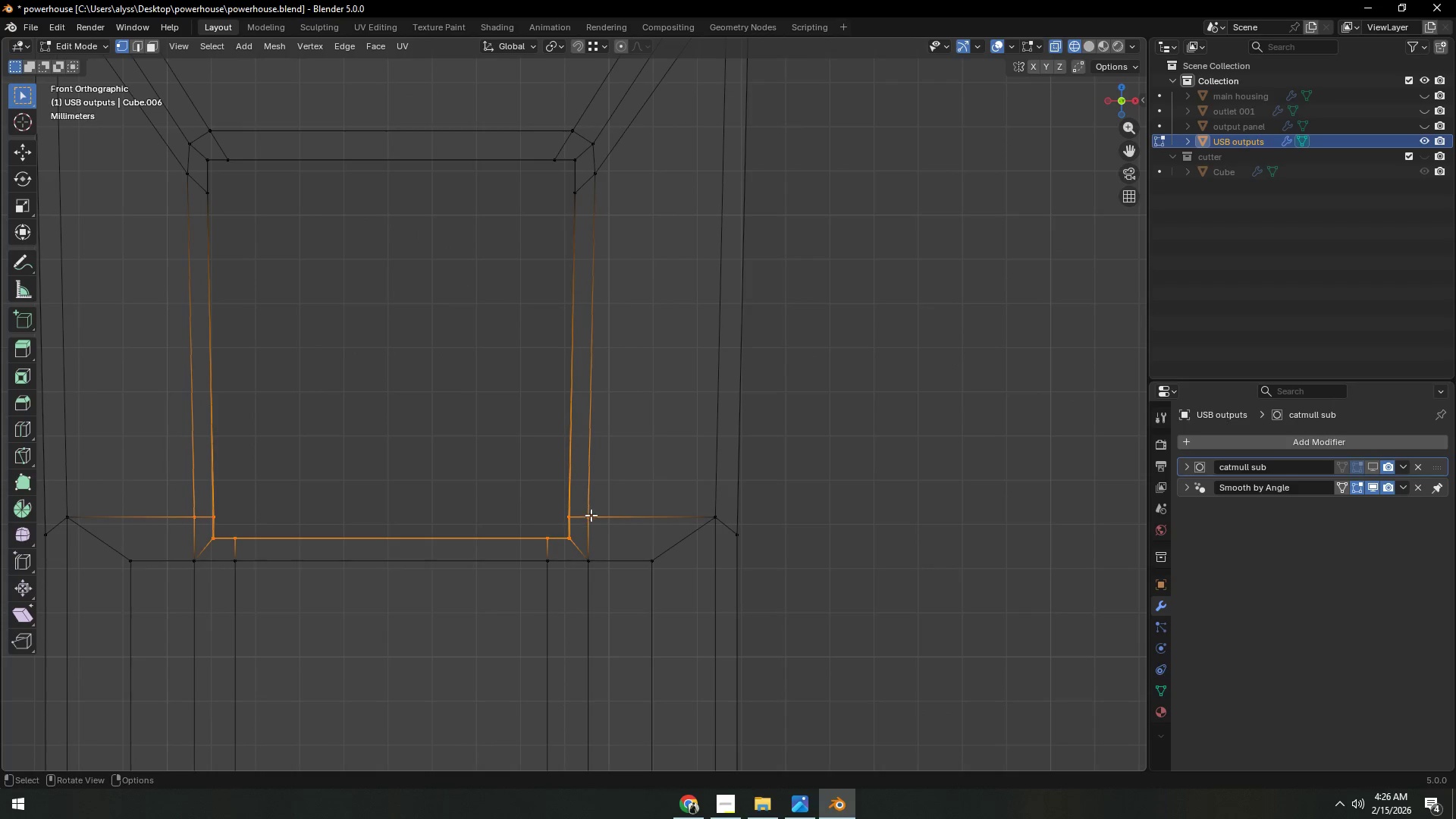 
scroll: coordinate [602, 394], scroll_direction: up, amount: 3.0
 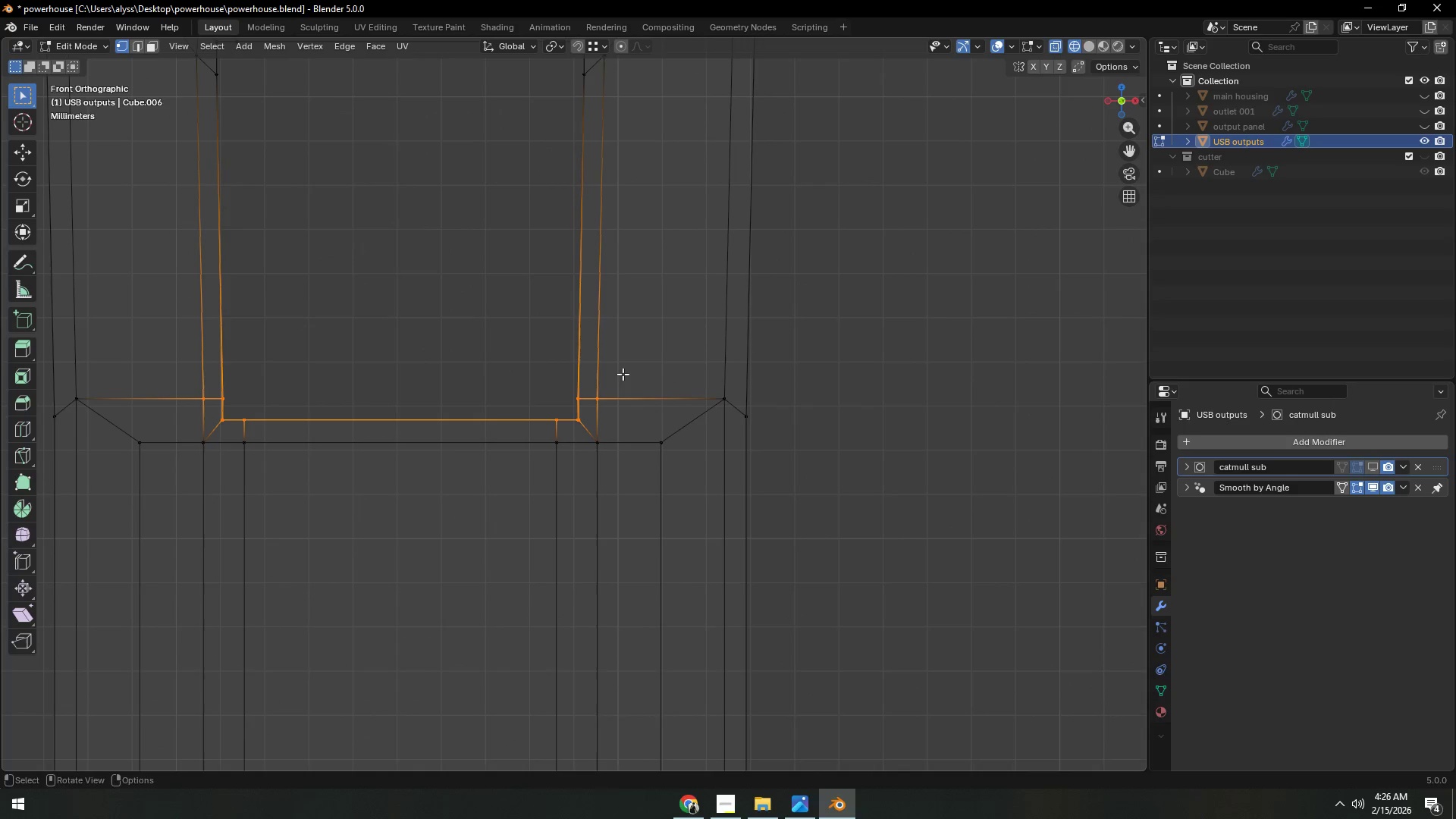 
left_click([592, 514])
 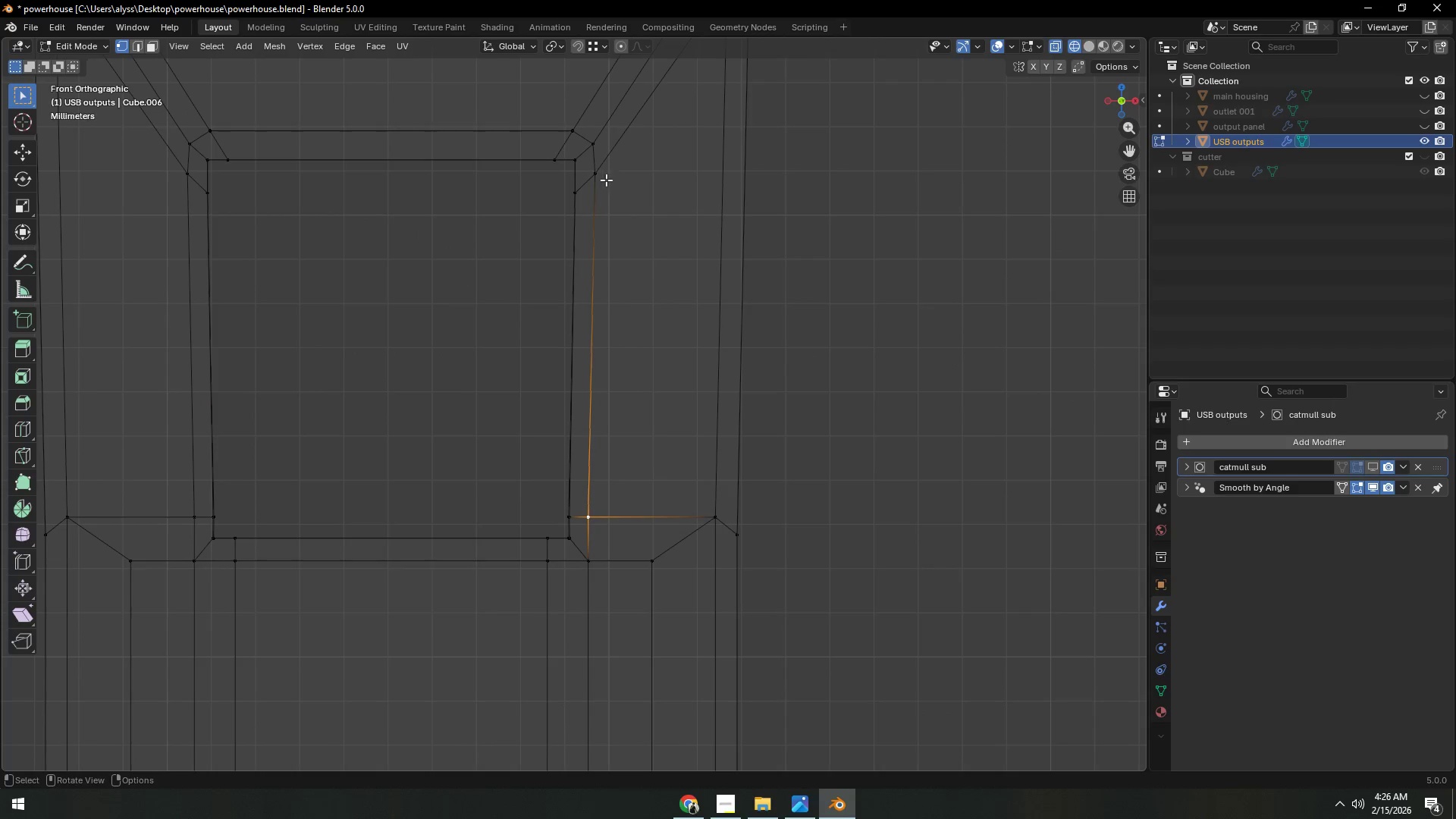 
type(gx)
 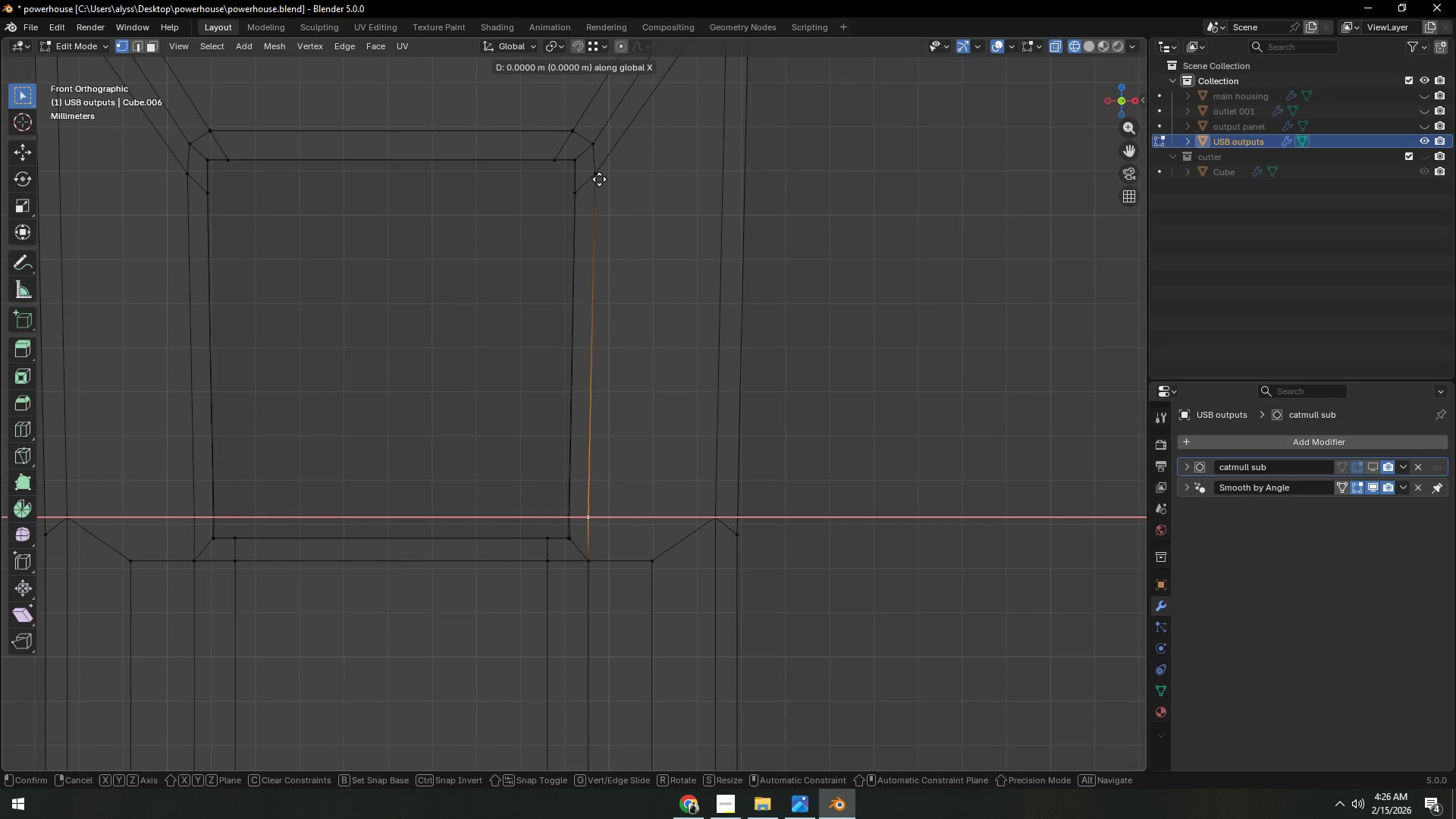 
hold_key(key=ControlLeft, duration=0.44)
left_click([599, 179])
 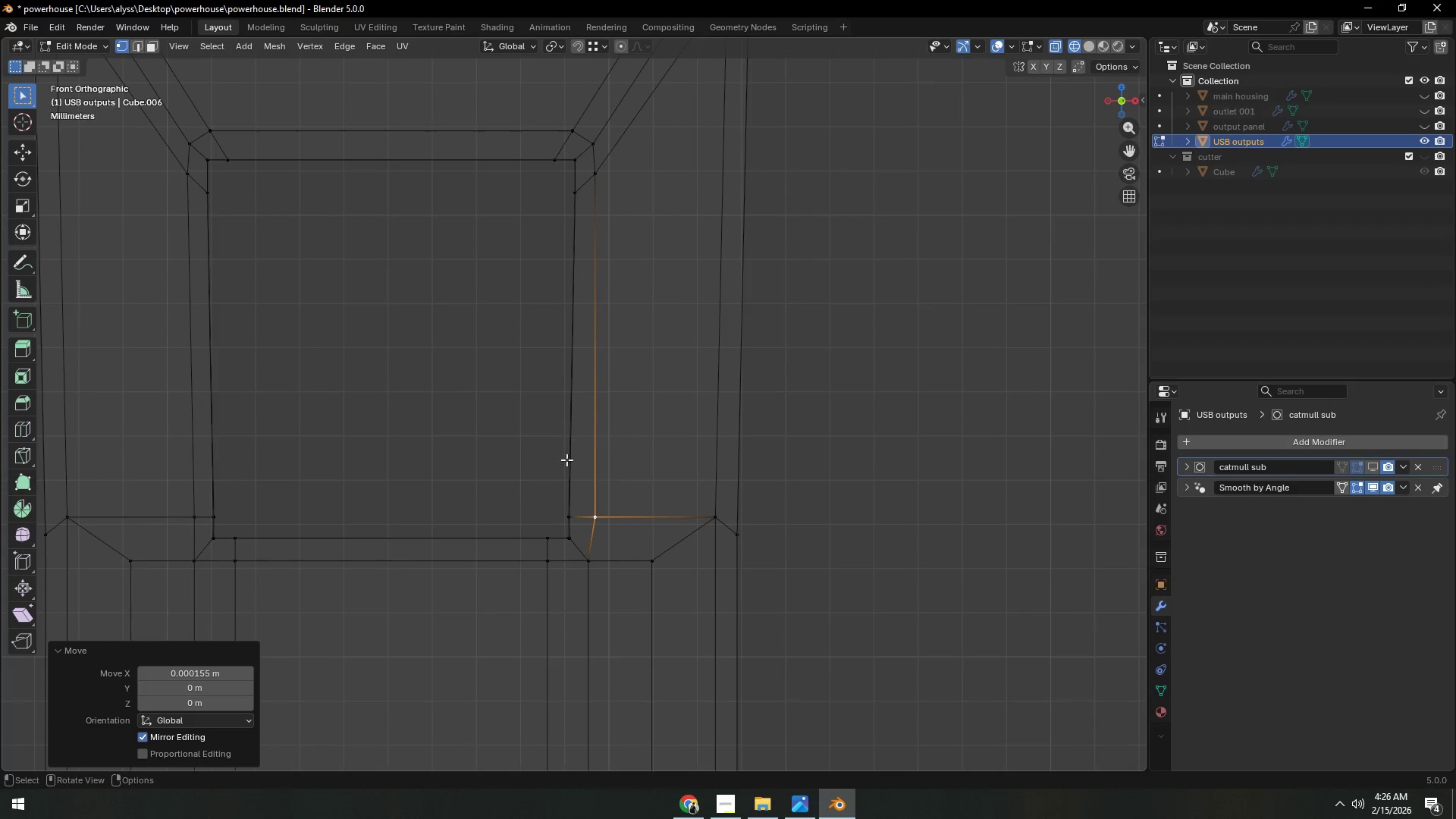 
left_click_drag(start_coordinate=[550, 495], to_coordinate=[579, 520])
 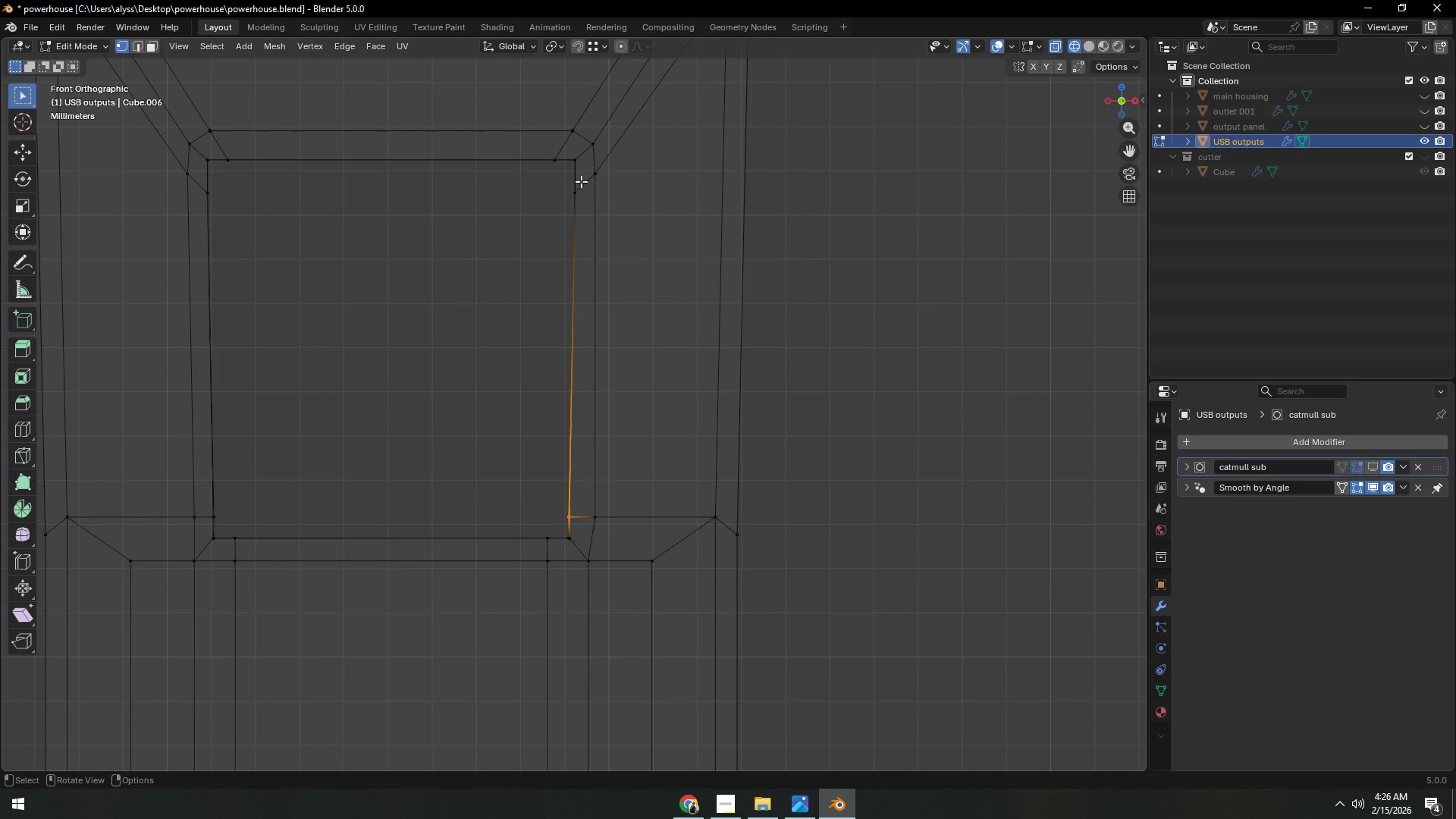 
left_click_drag(start_coordinate=[568, 151], to_coordinate=[582, 164])
 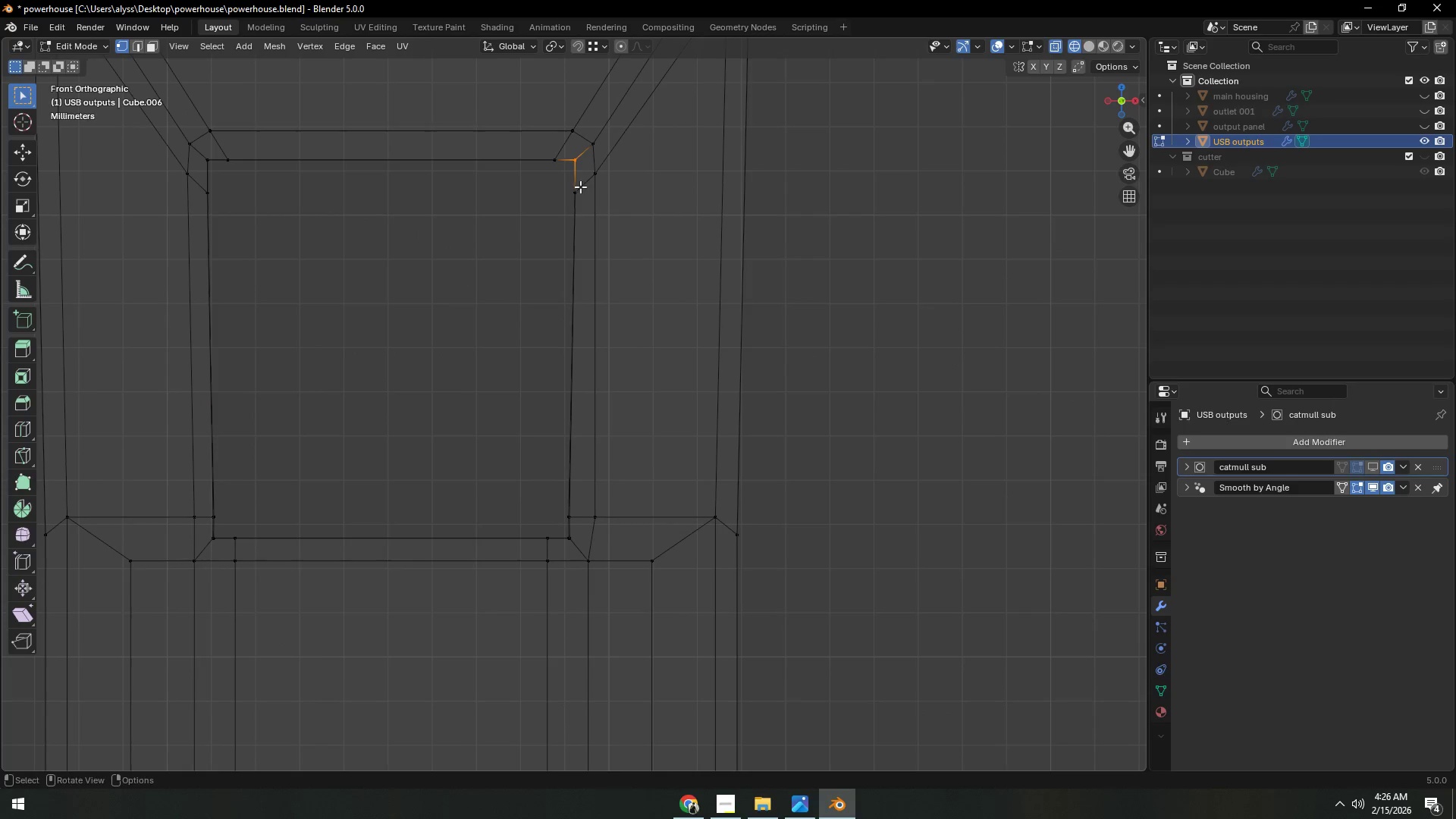 
type(gx)
 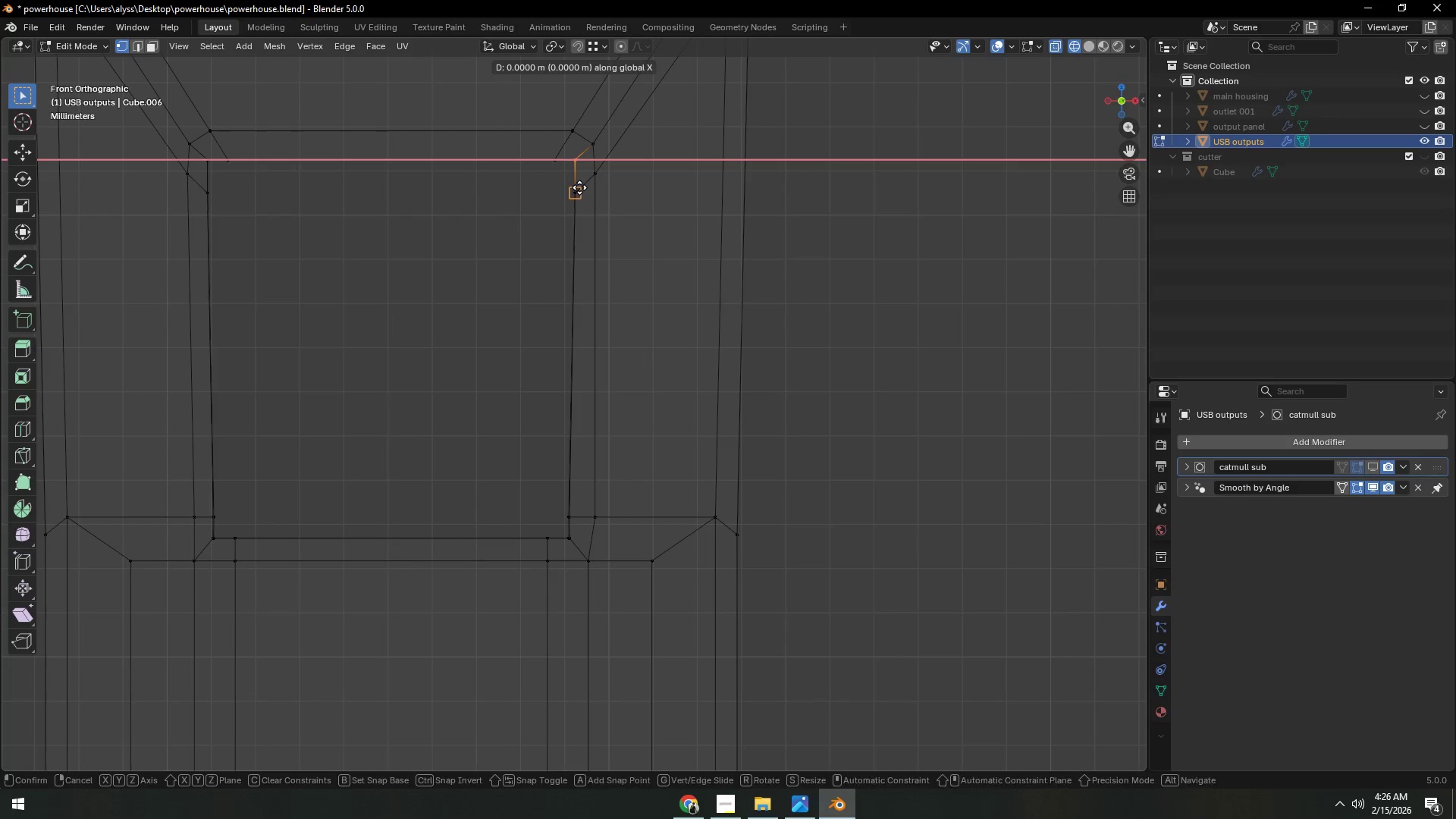 
hold_key(key=ControlLeft, duration=0.61)
left_click([579, 187])
 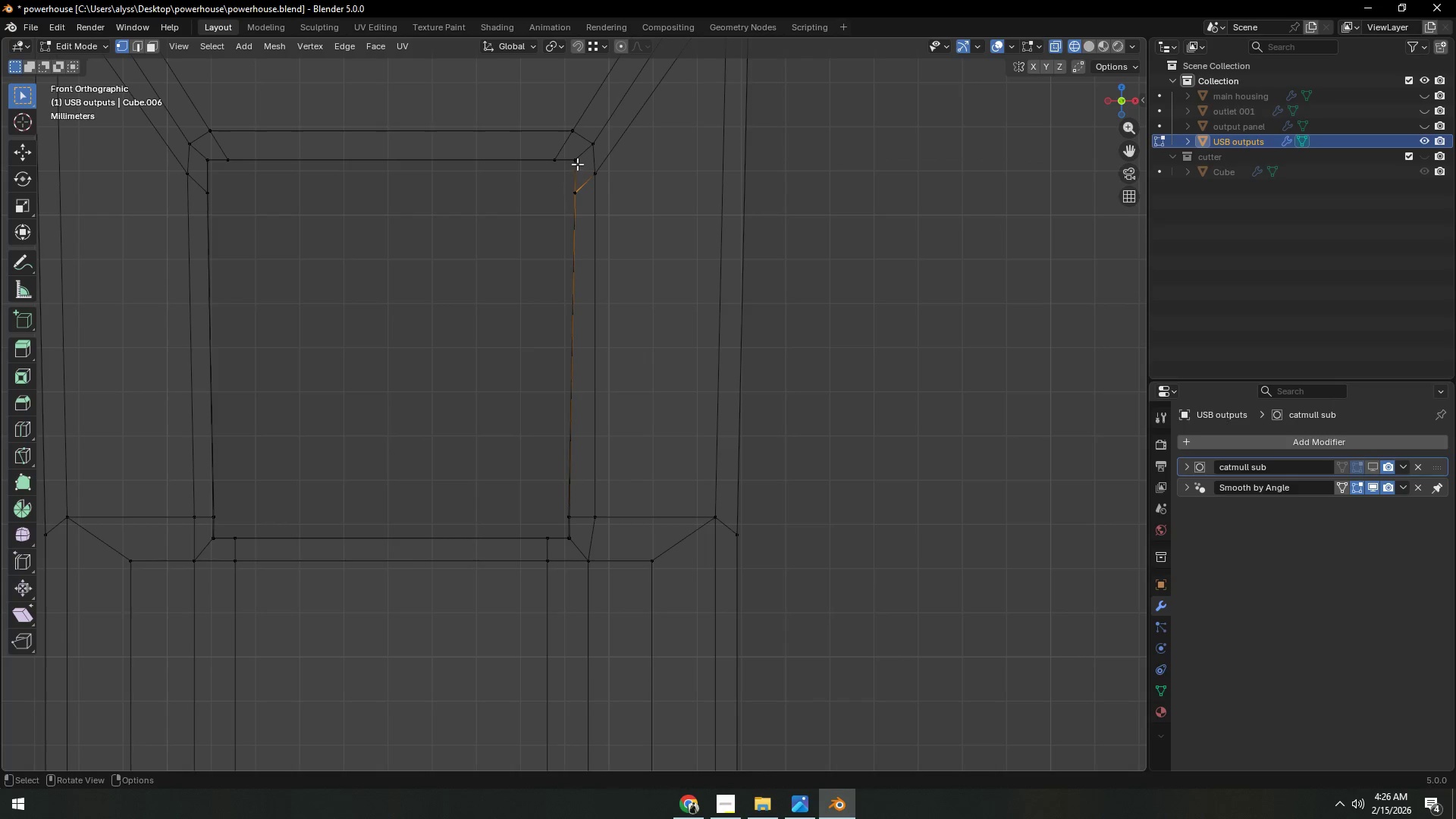 
left_click_drag(start_coordinate=[558, 181], to_coordinate=[588, 204])
 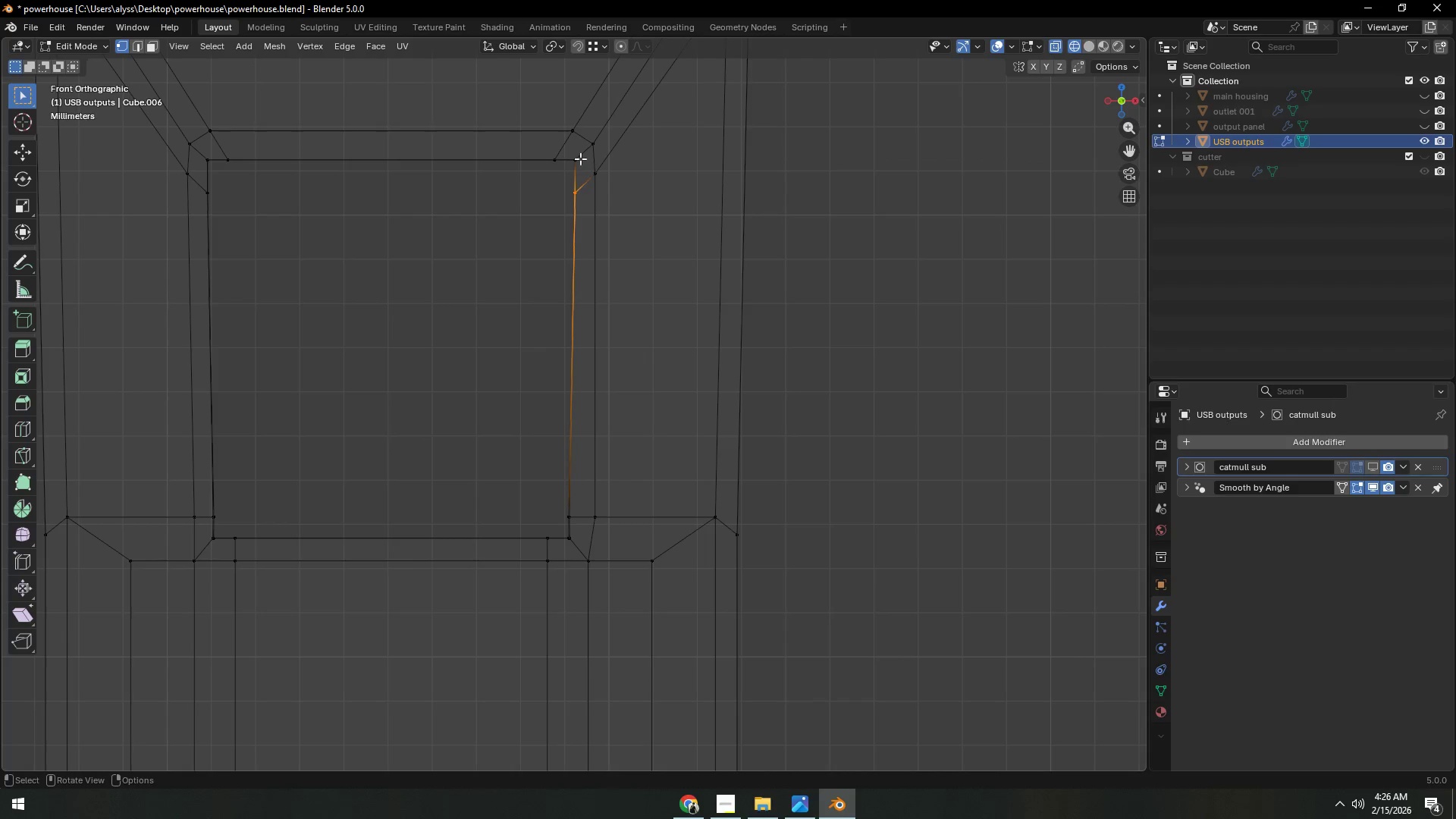 
type(gx)
 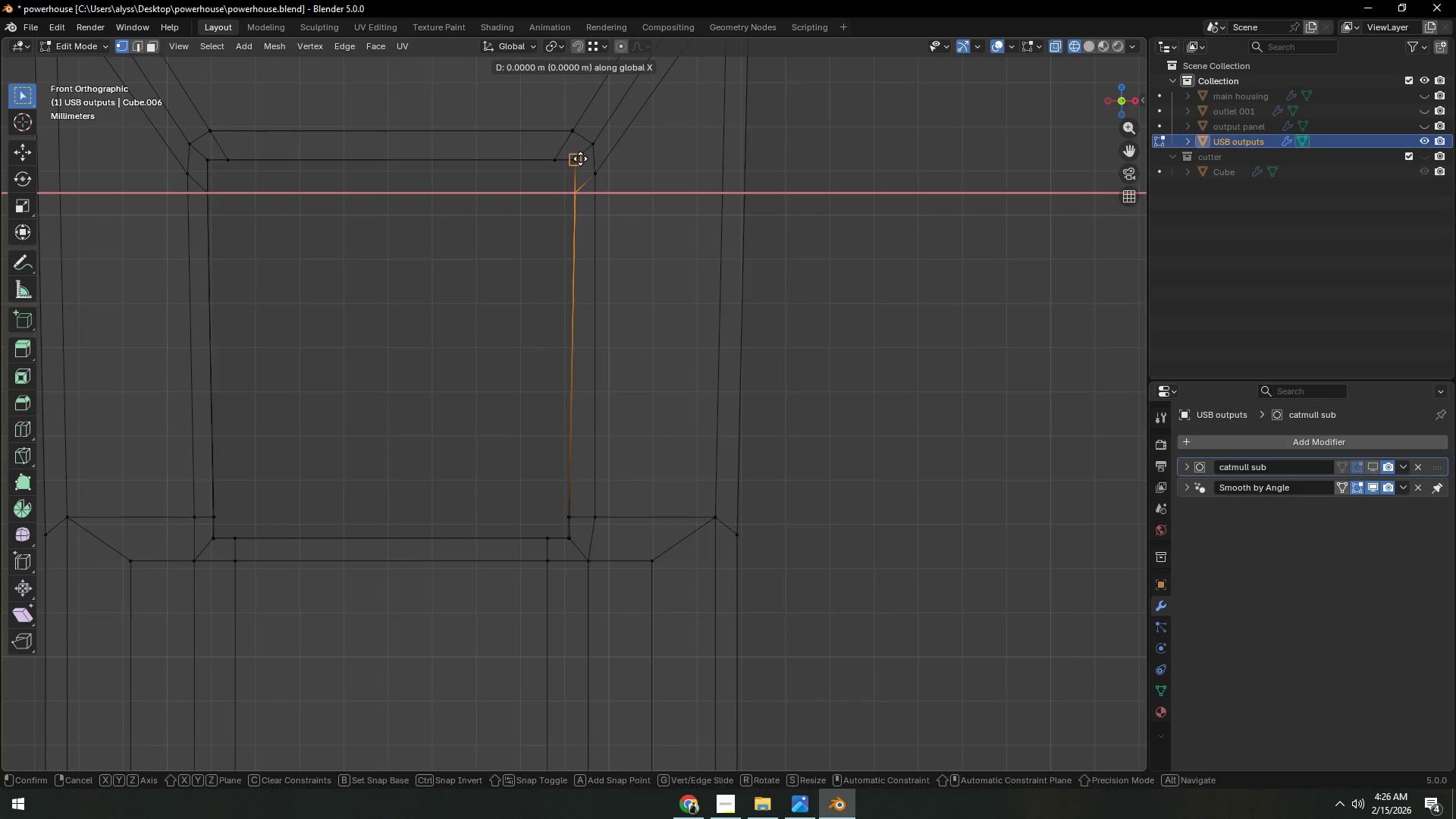 
hold_key(key=ControlLeft, duration=0.53)
left_click([580, 158])
 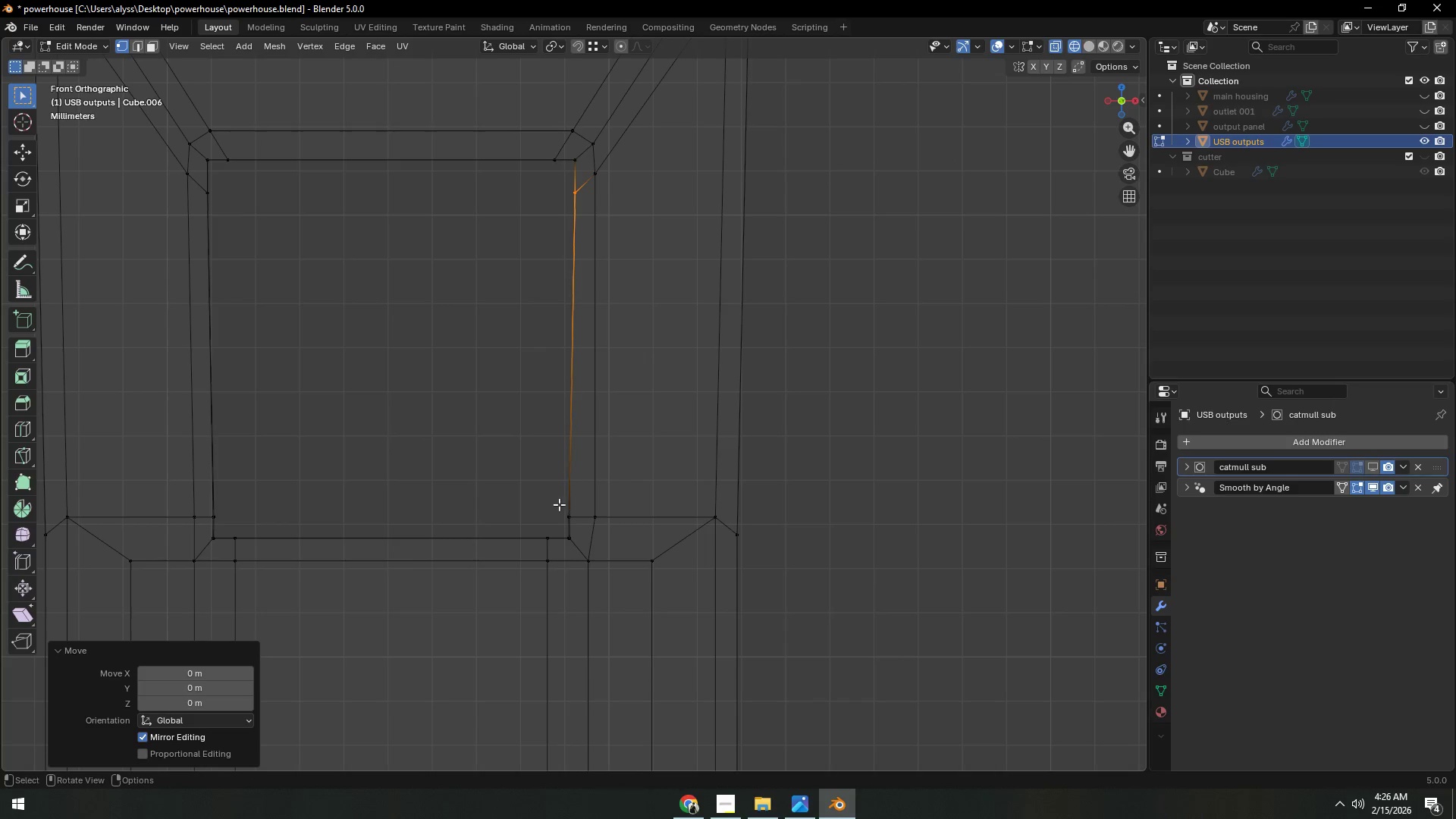 
left_click_drag(start_coordinate=[543, 497], to_coordinate=[579, 529])
 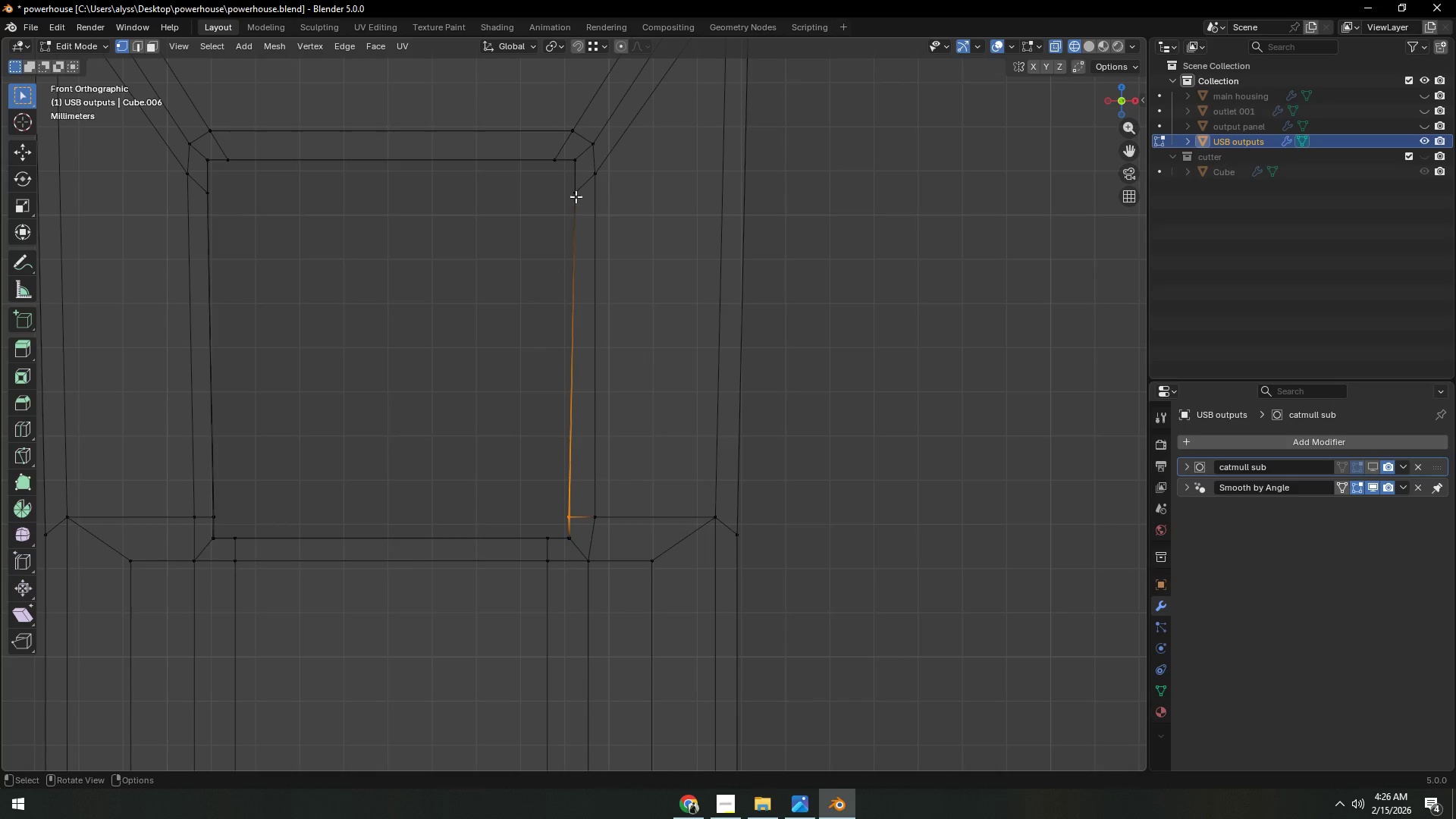 
type(gx)
 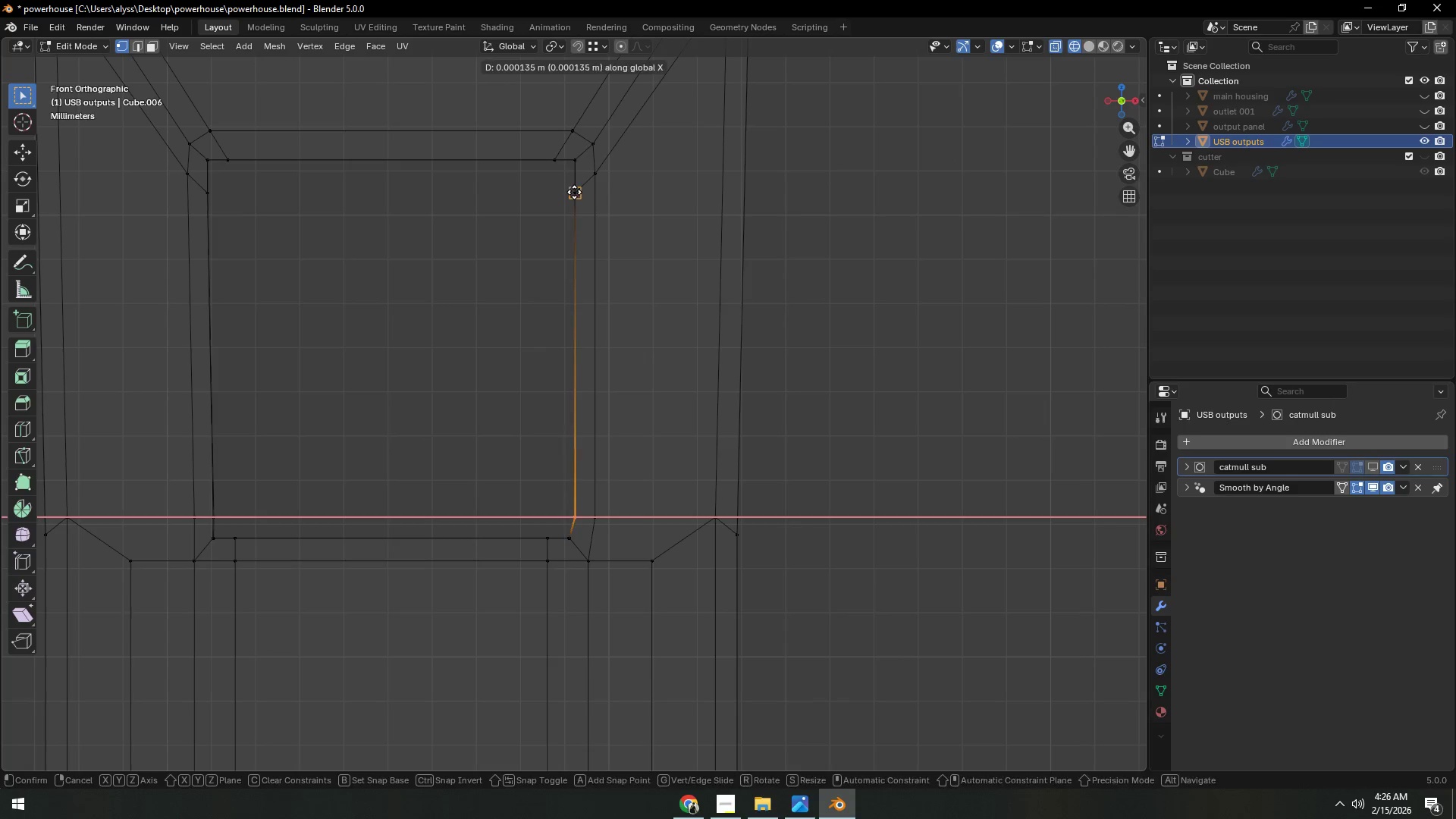 
hold_key(key=ControlLeft, duration=0.55)
left_click([574, 192])
 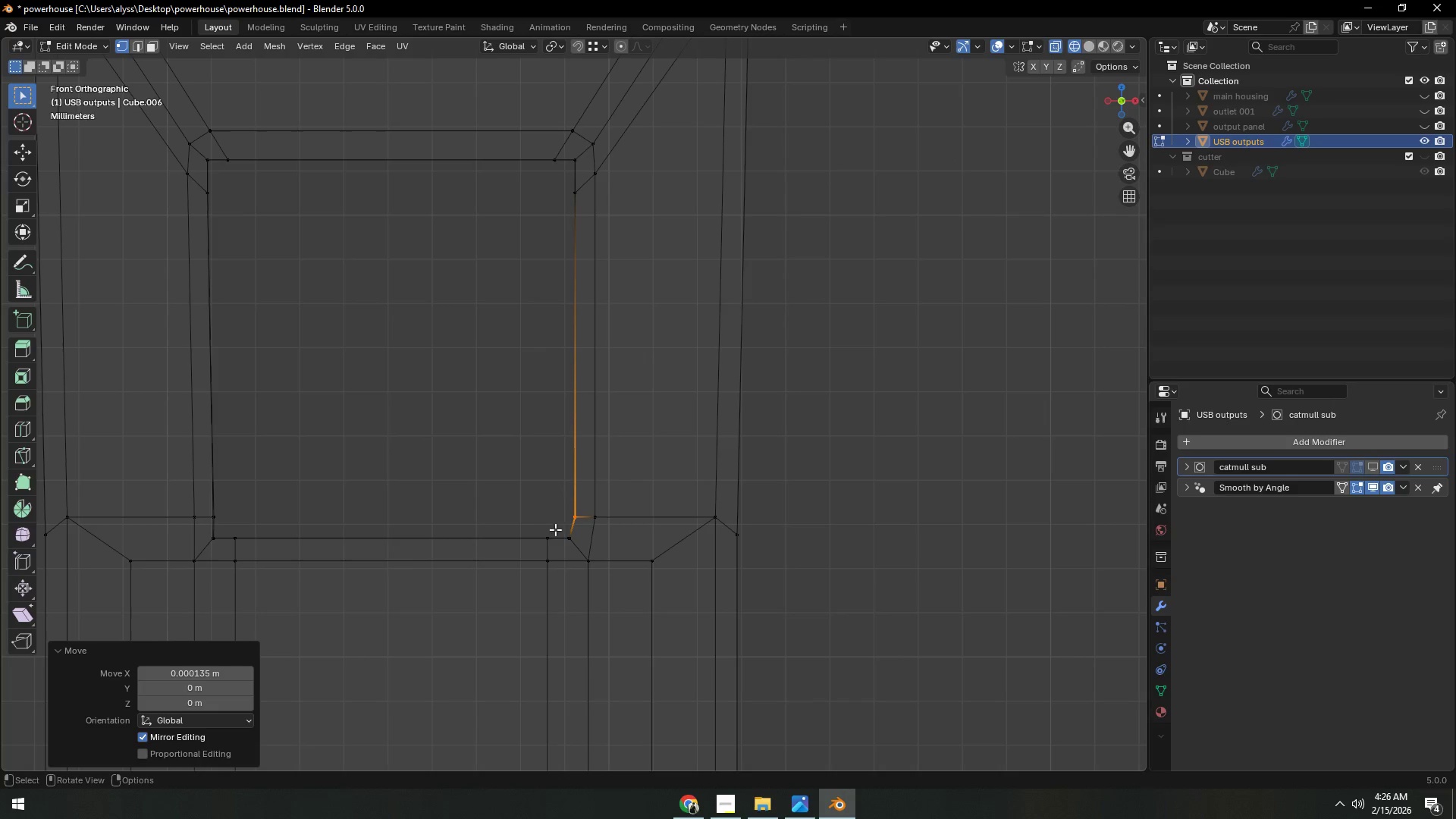 
left_click_drag(start_coordinate=[554, 528], to_coordinate=[582, 551])
 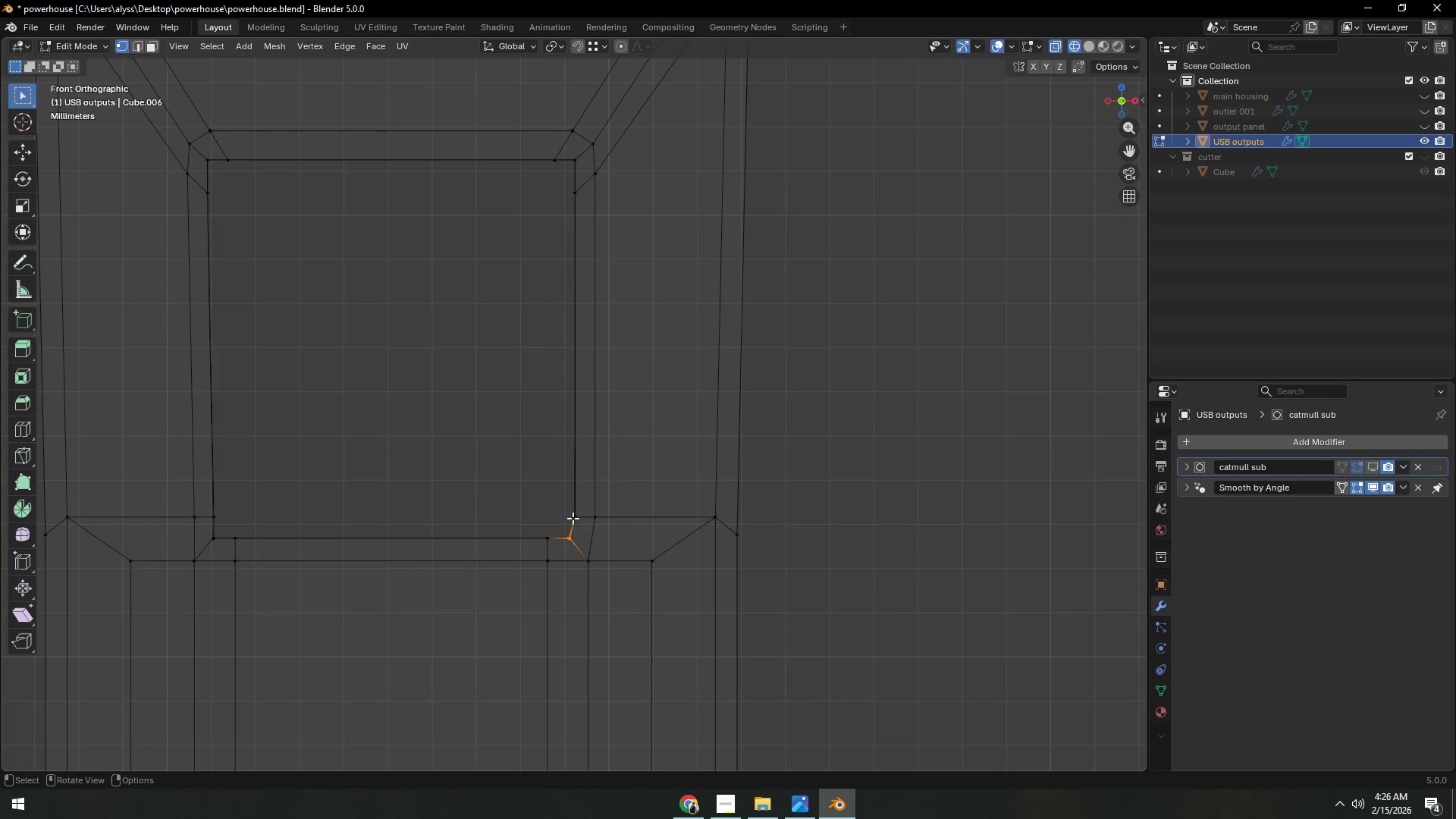 
type(gx)
 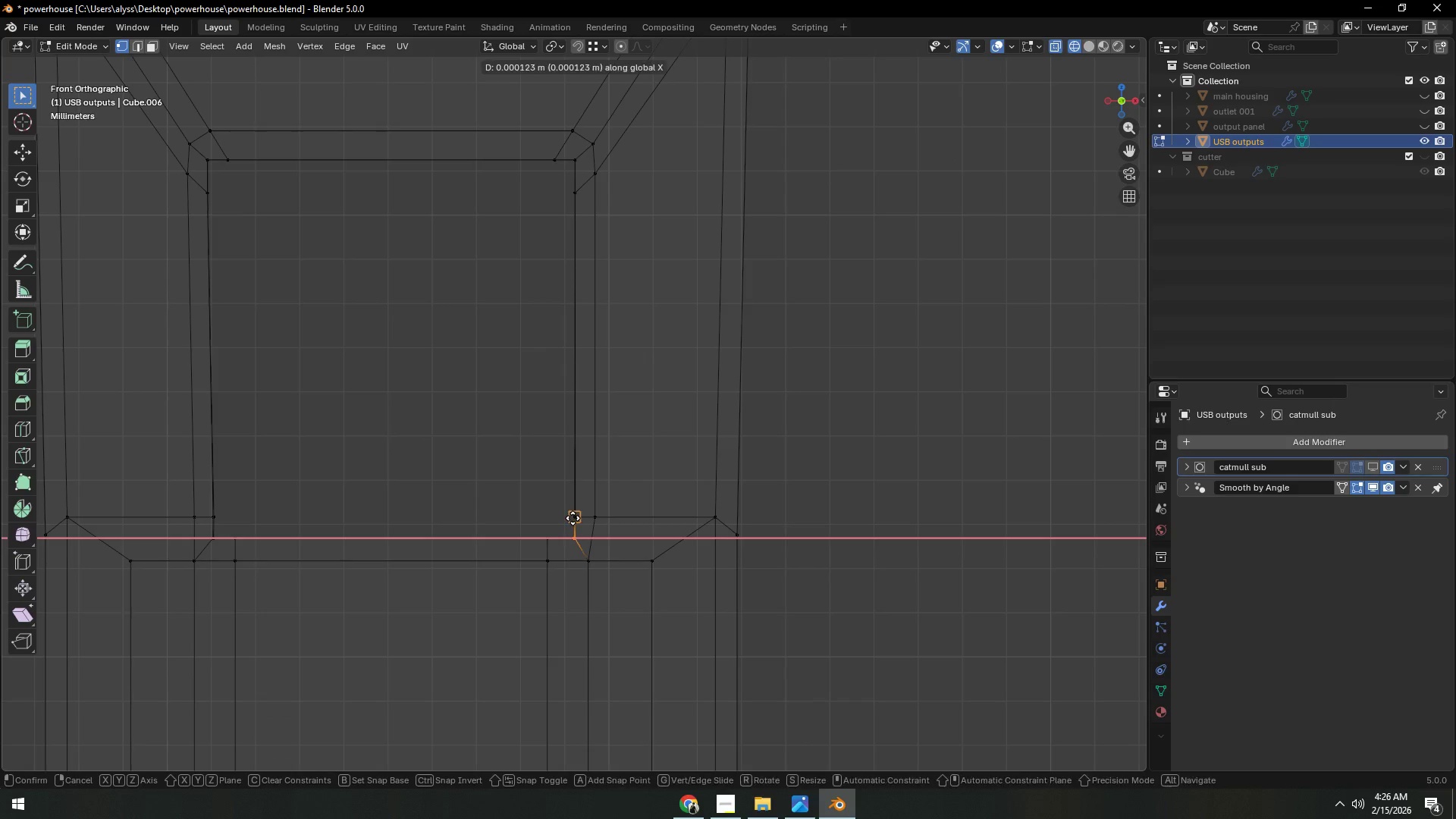 
hold_key(key=ControlLeft, duration=0.59)
left_click([573, 518])
 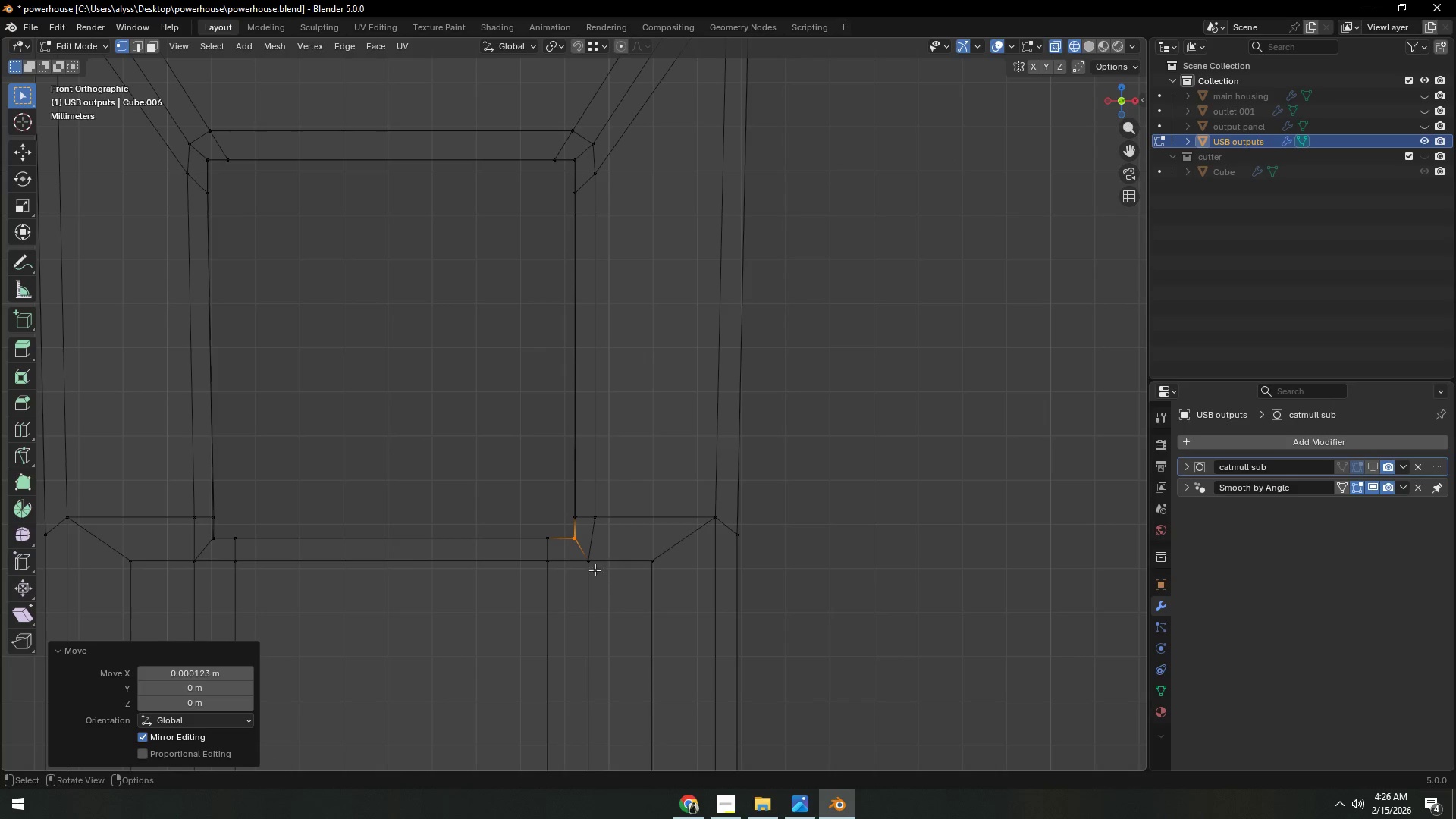 
left_click([586, 562])
 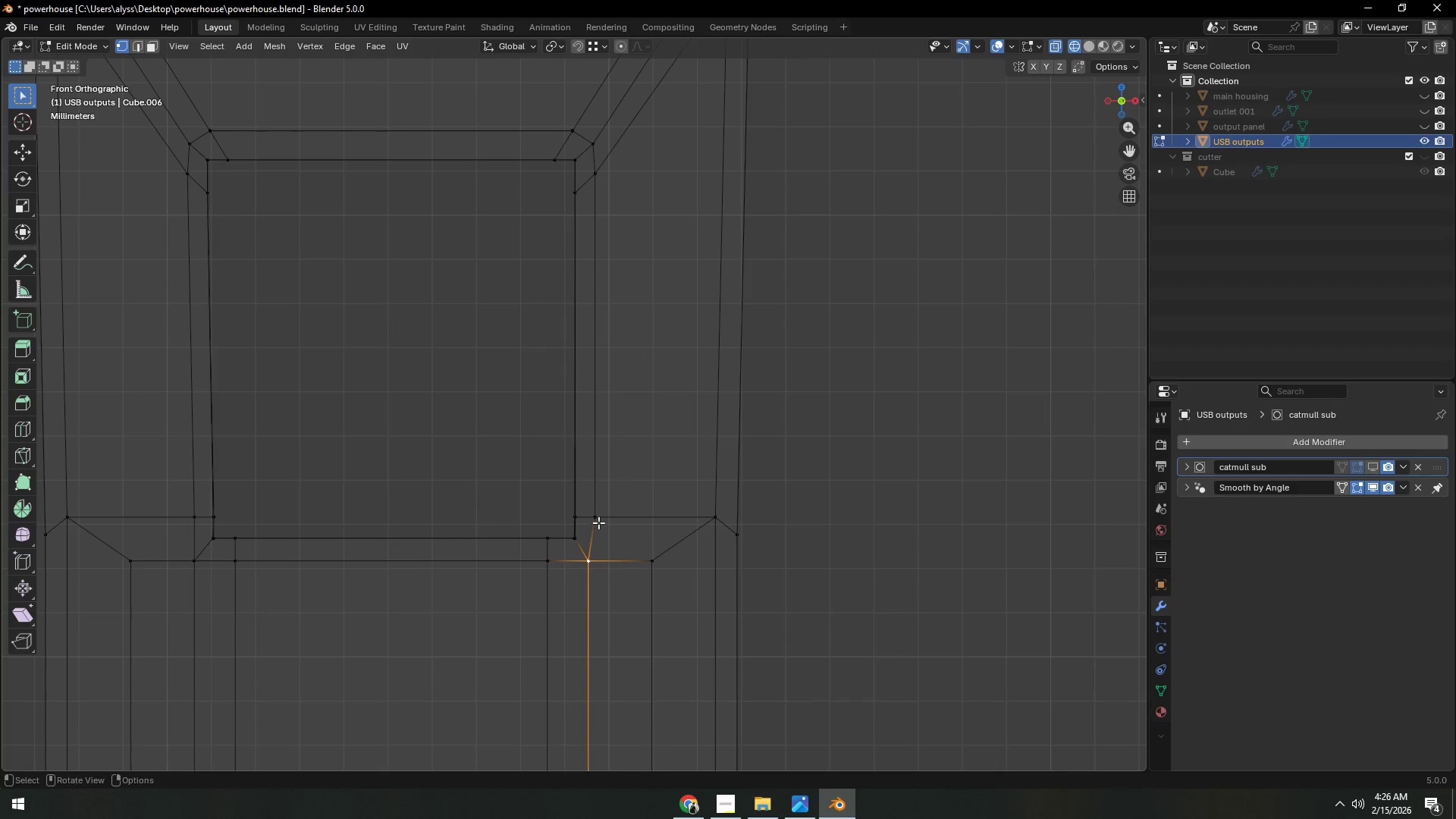 
type(gx)
 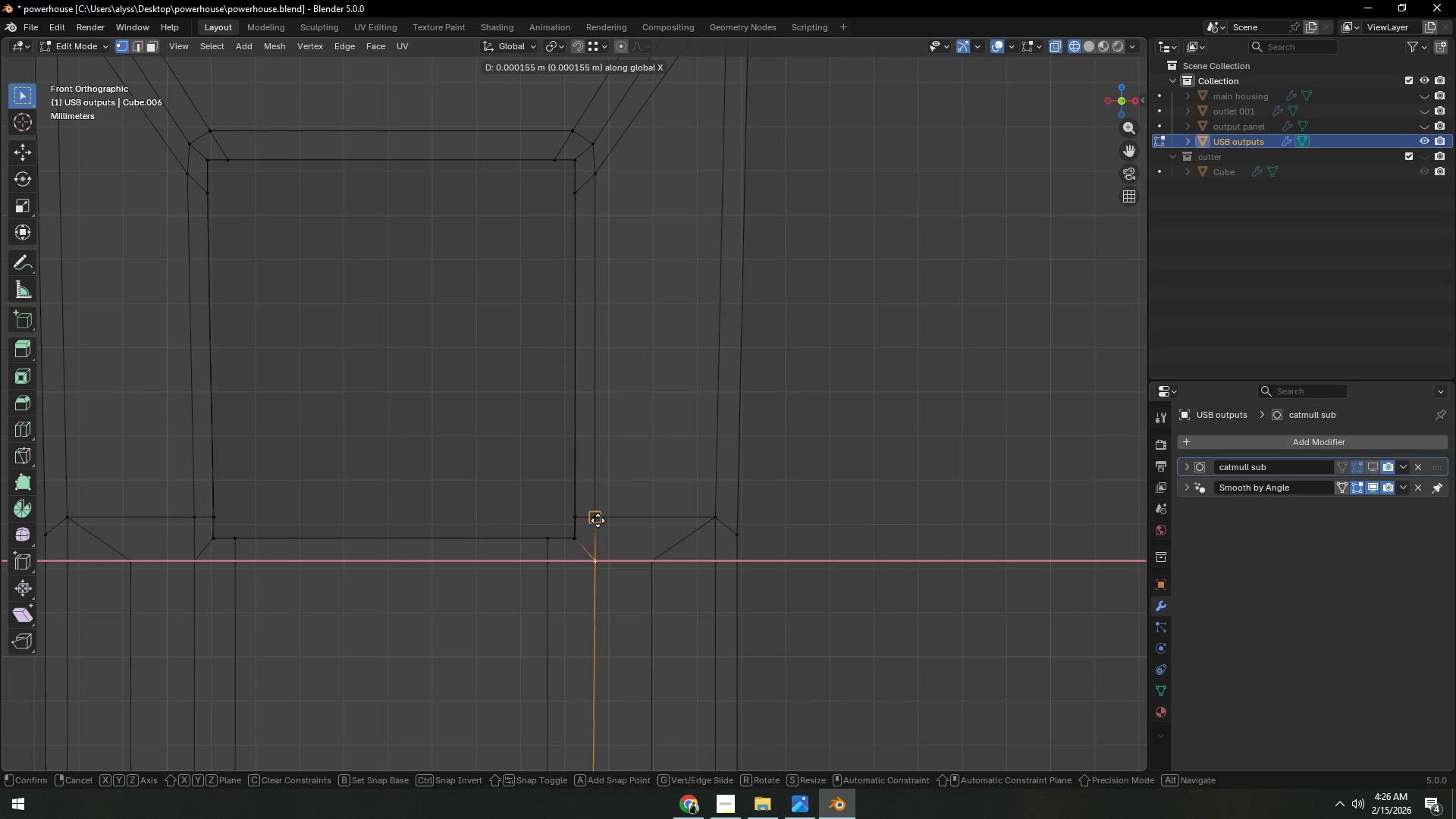 
hold_key(key=ControlLeft, duration=0.55)
left_click([598, 520])
 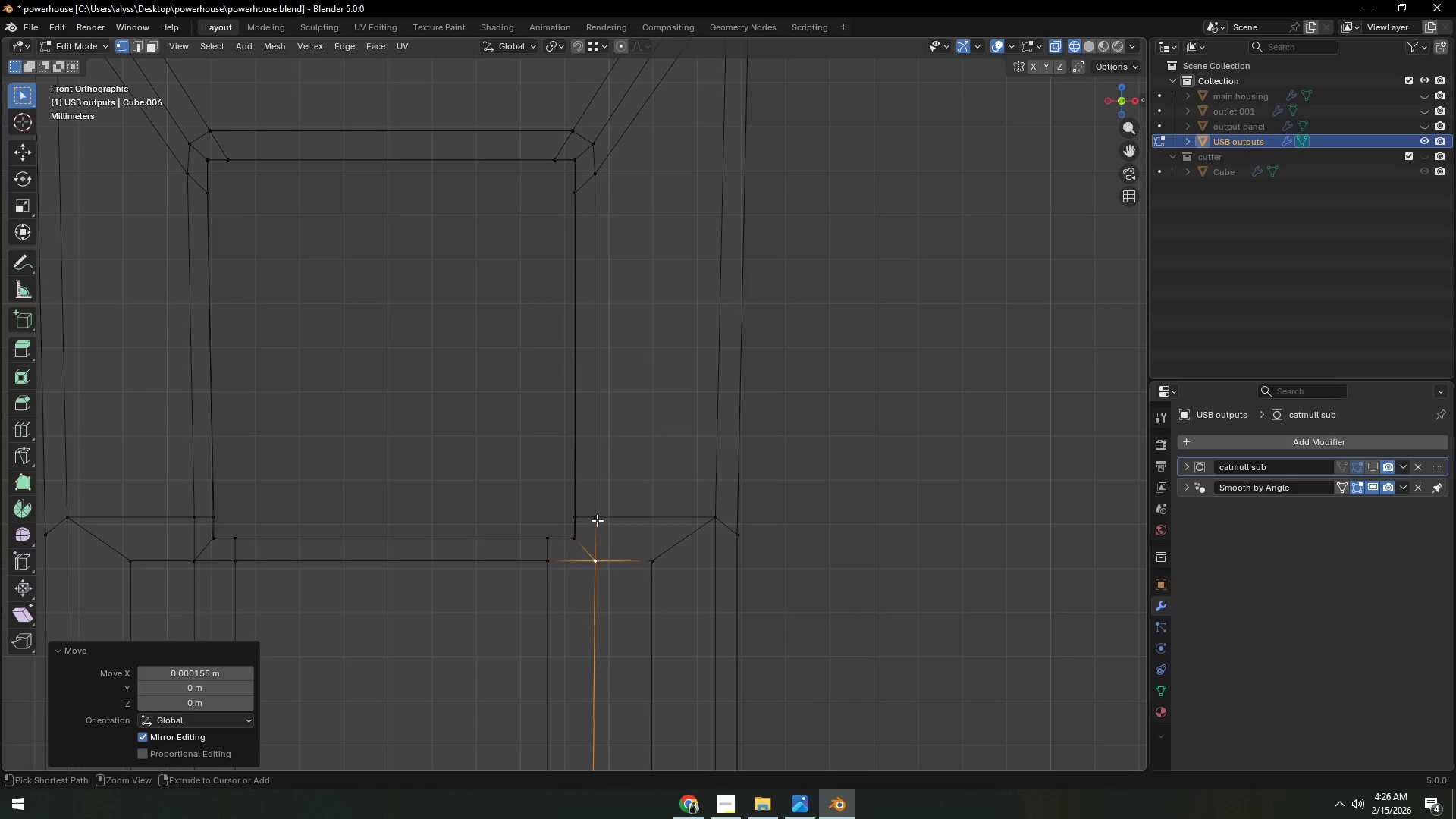 
hold_key(key=ShiftLeft, duration=0.58)
 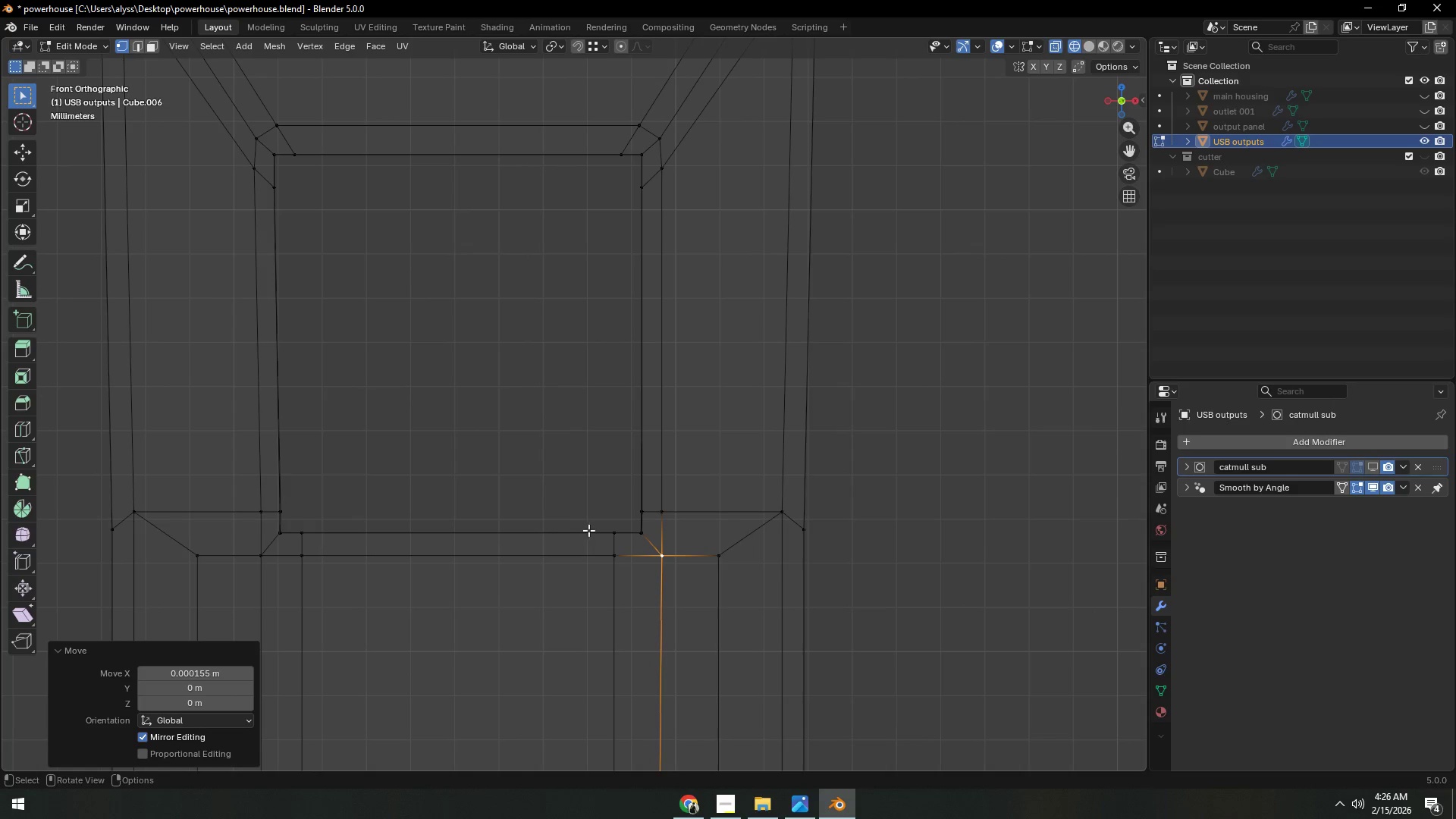 
key(A)
 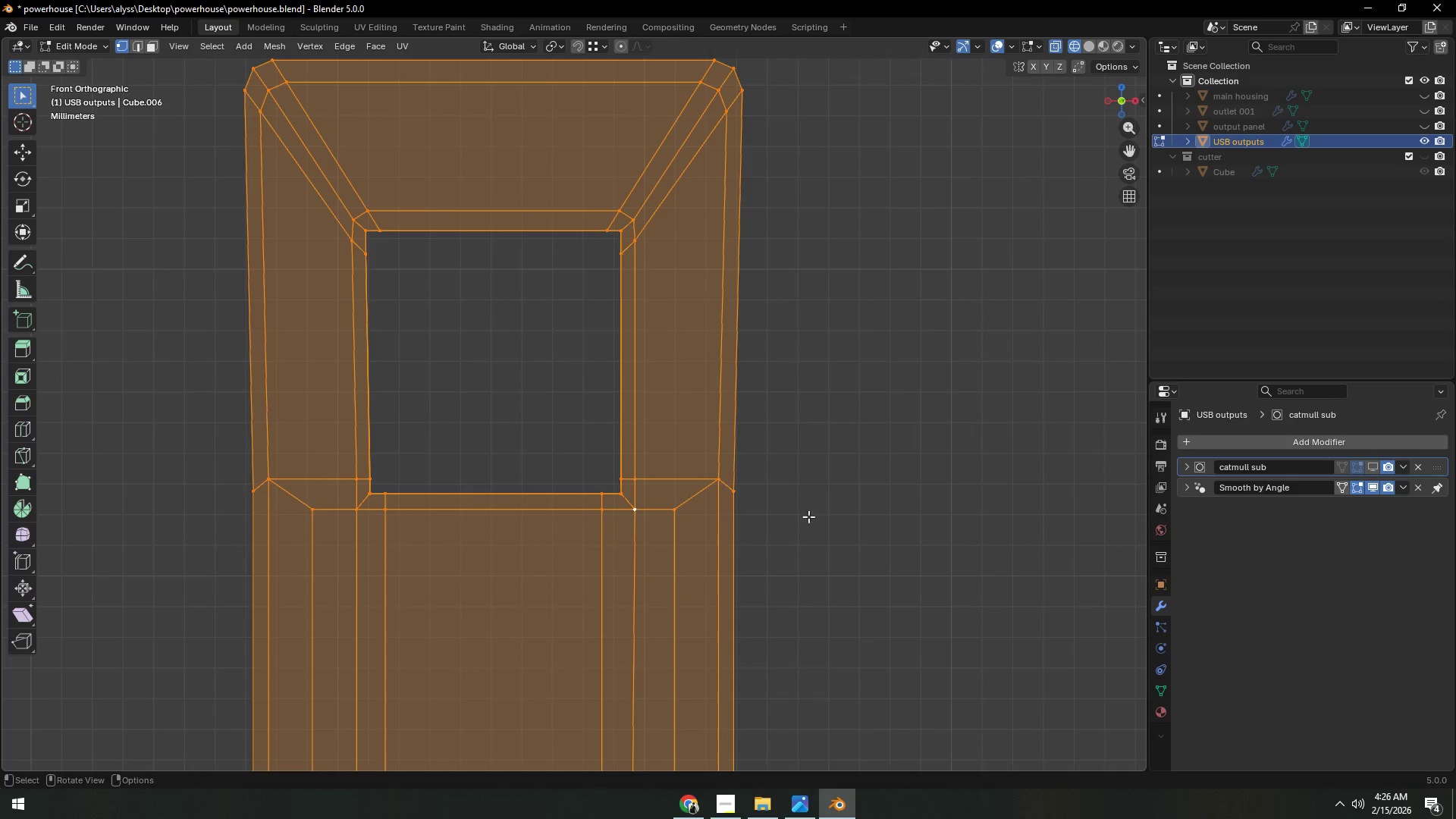 
scroll: coordinate [589, 530], scroll_direction: down, amount: 2.0
 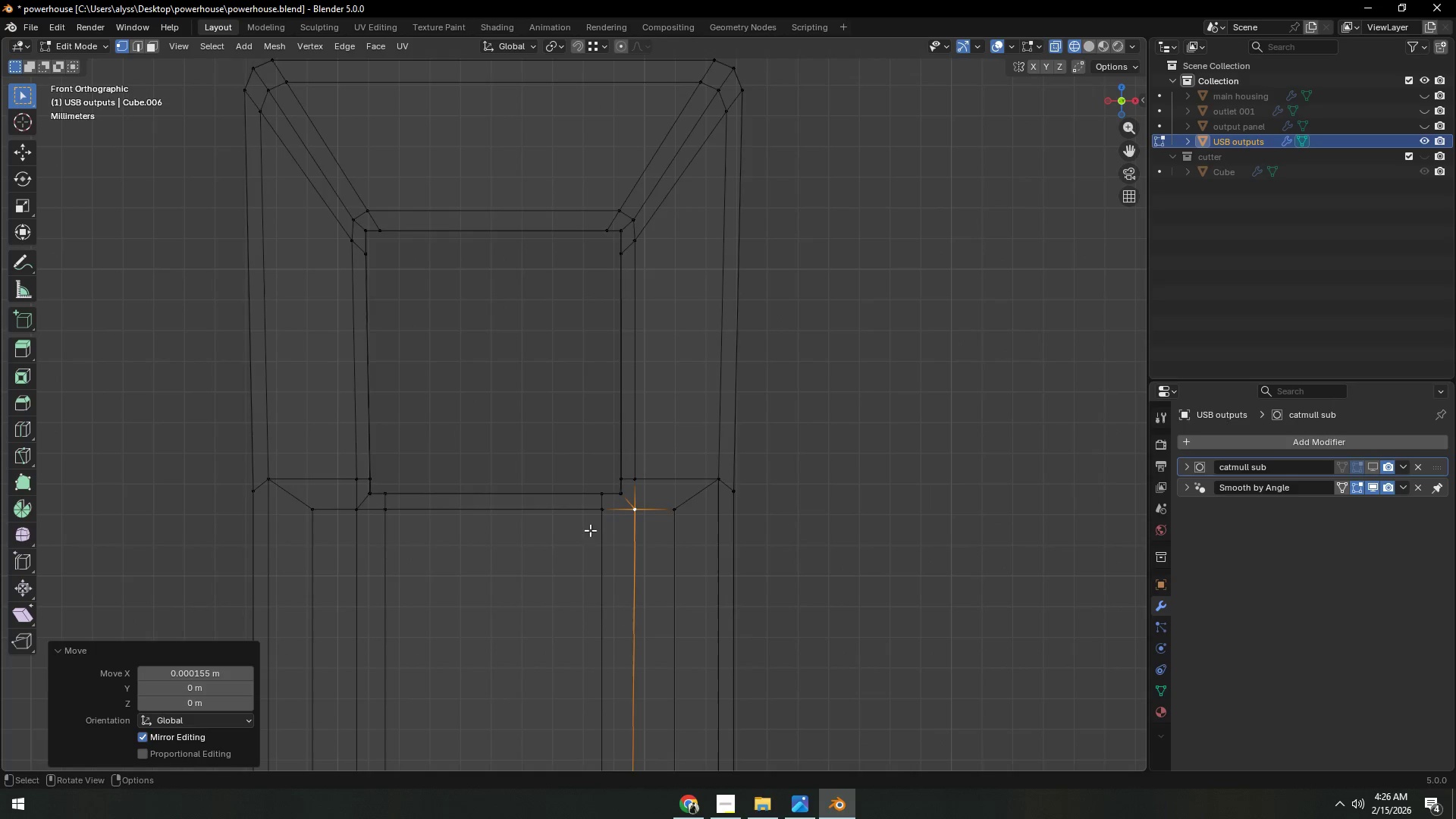 
key(F3)
 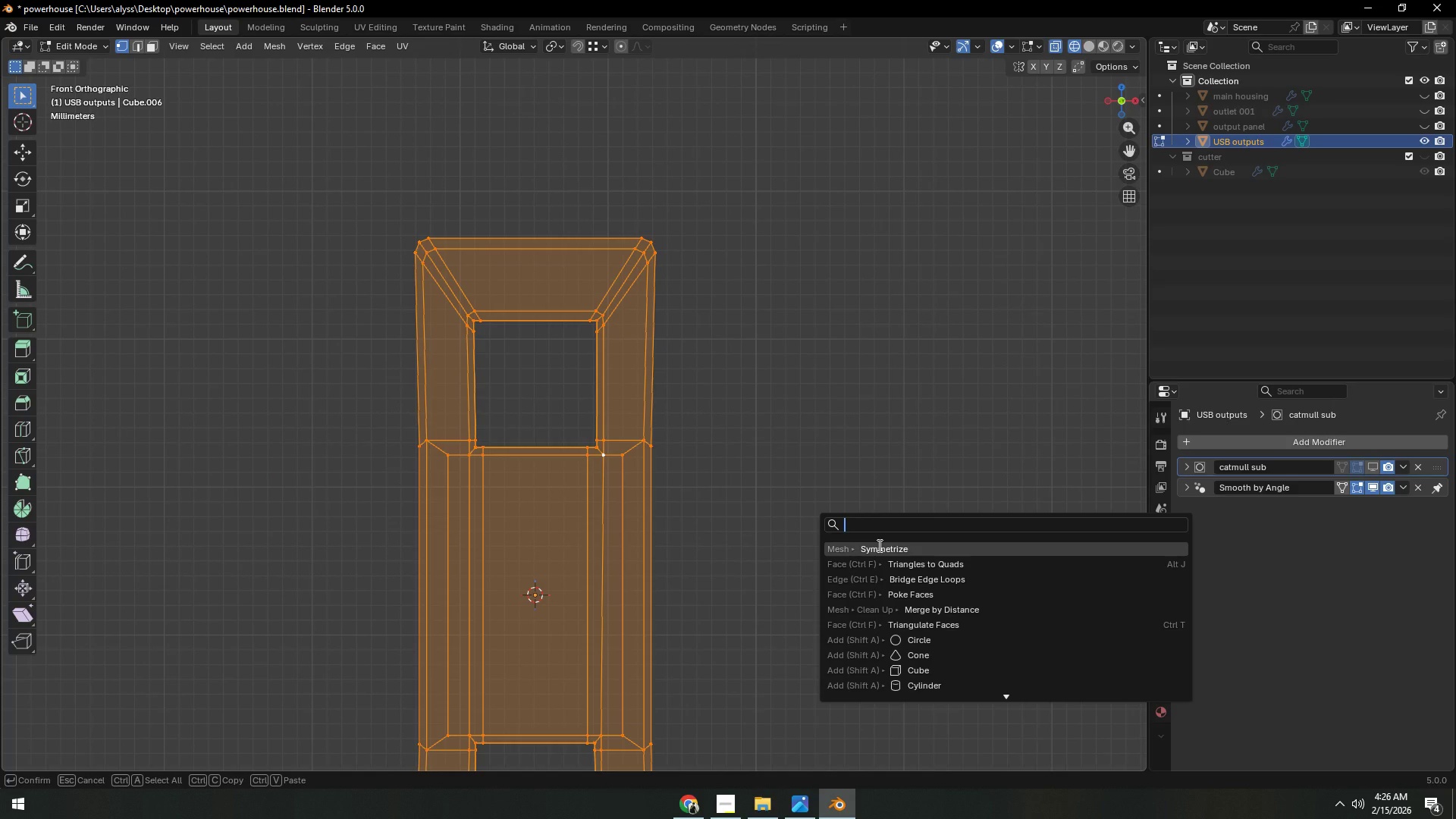 
scroll: coordinate [824, 516], scroll_direction: down, amount: 4.0
 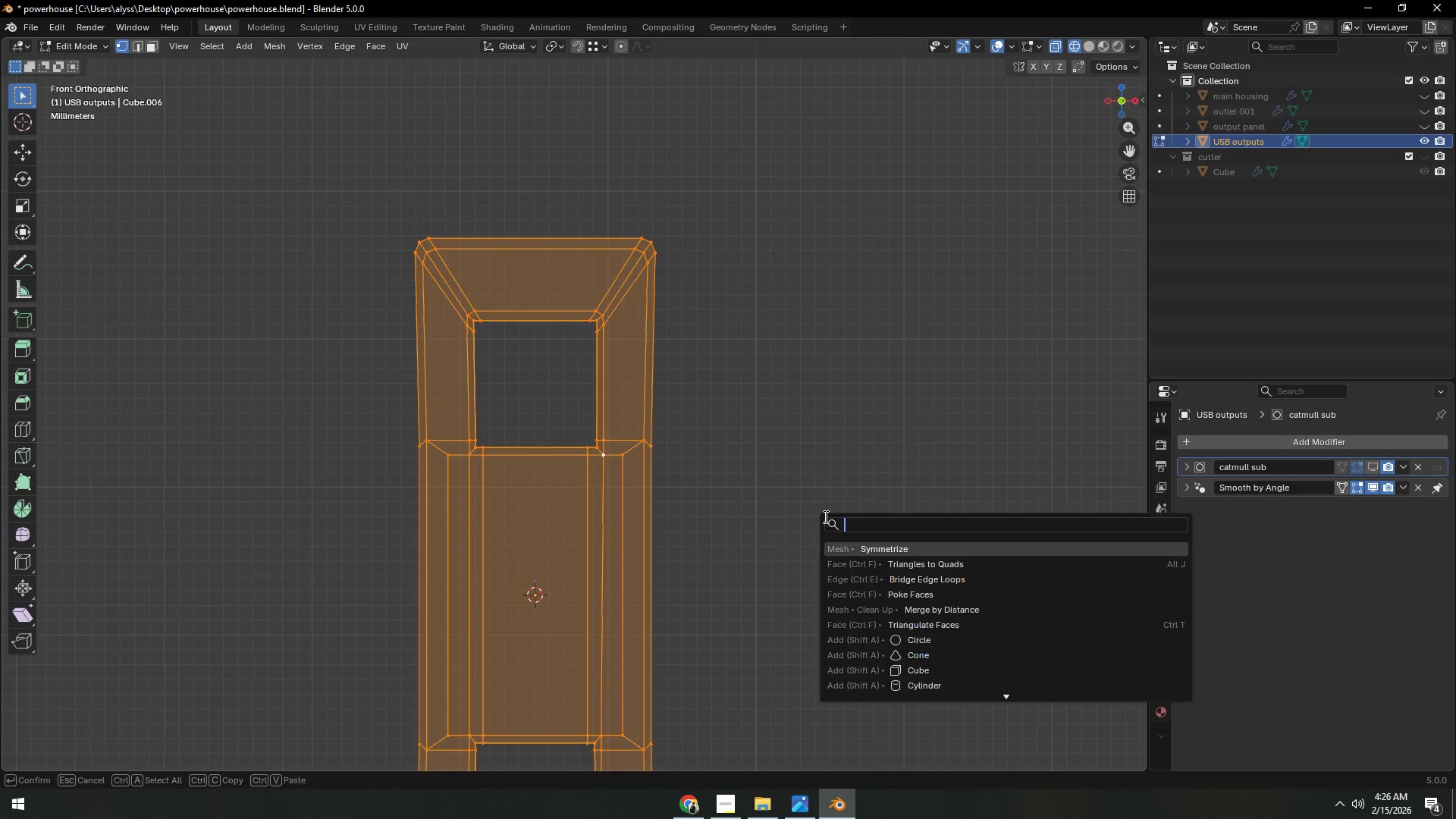 
left_click([878, 545])
 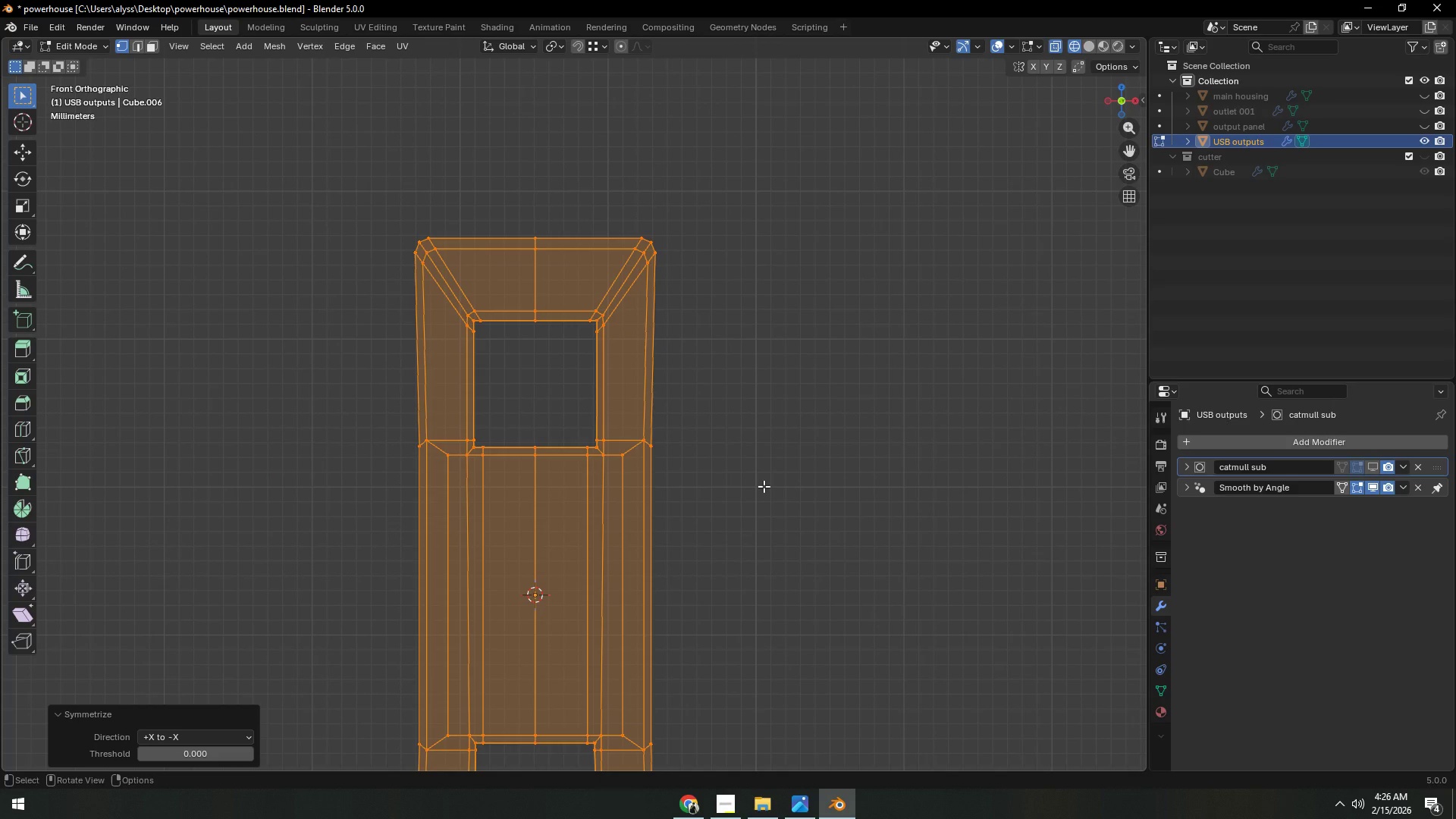 
left_click([764, 486])
 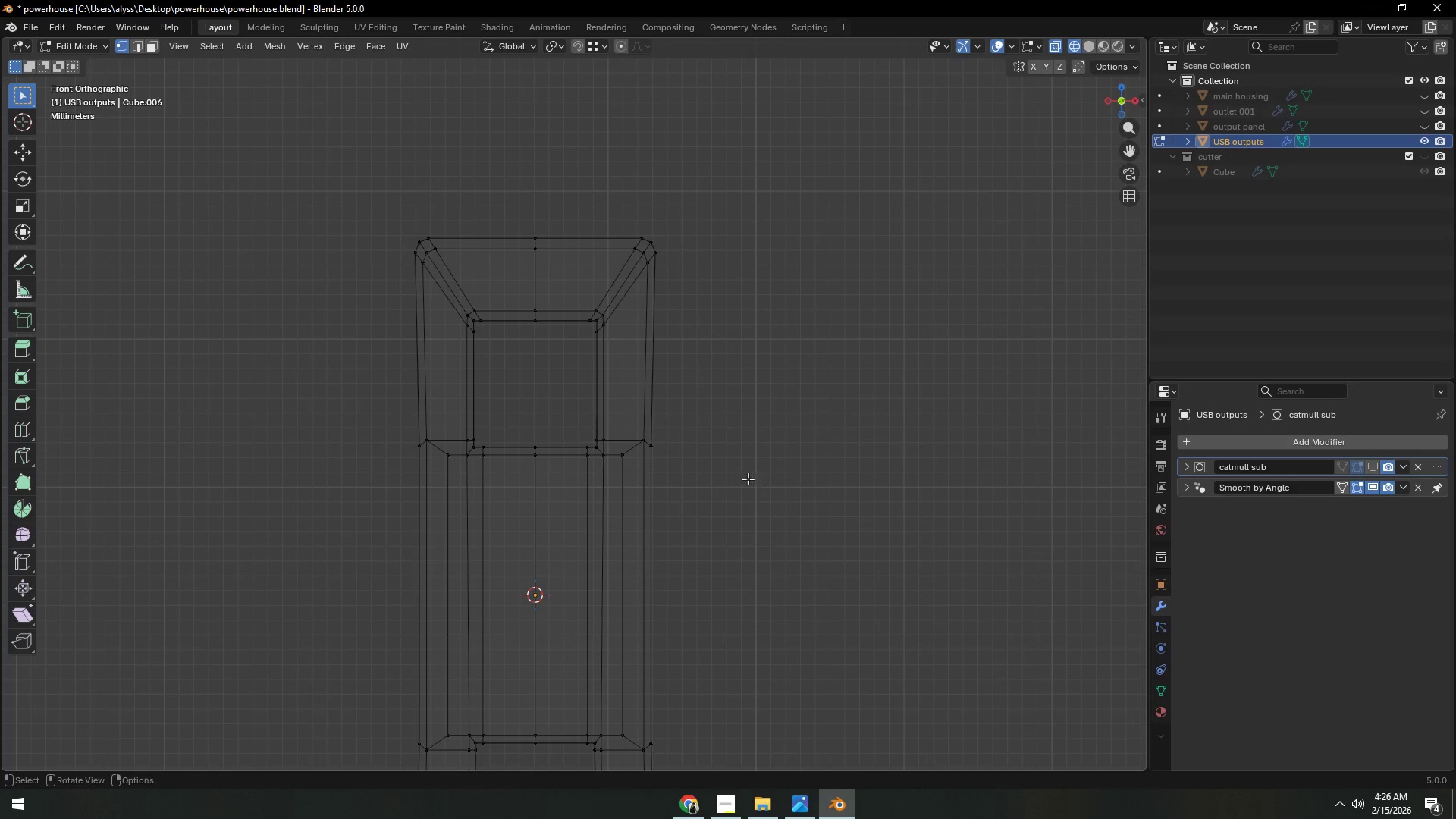 
scroll: coordinate [745, 480], scroll_direction: up, amount: 5.0
 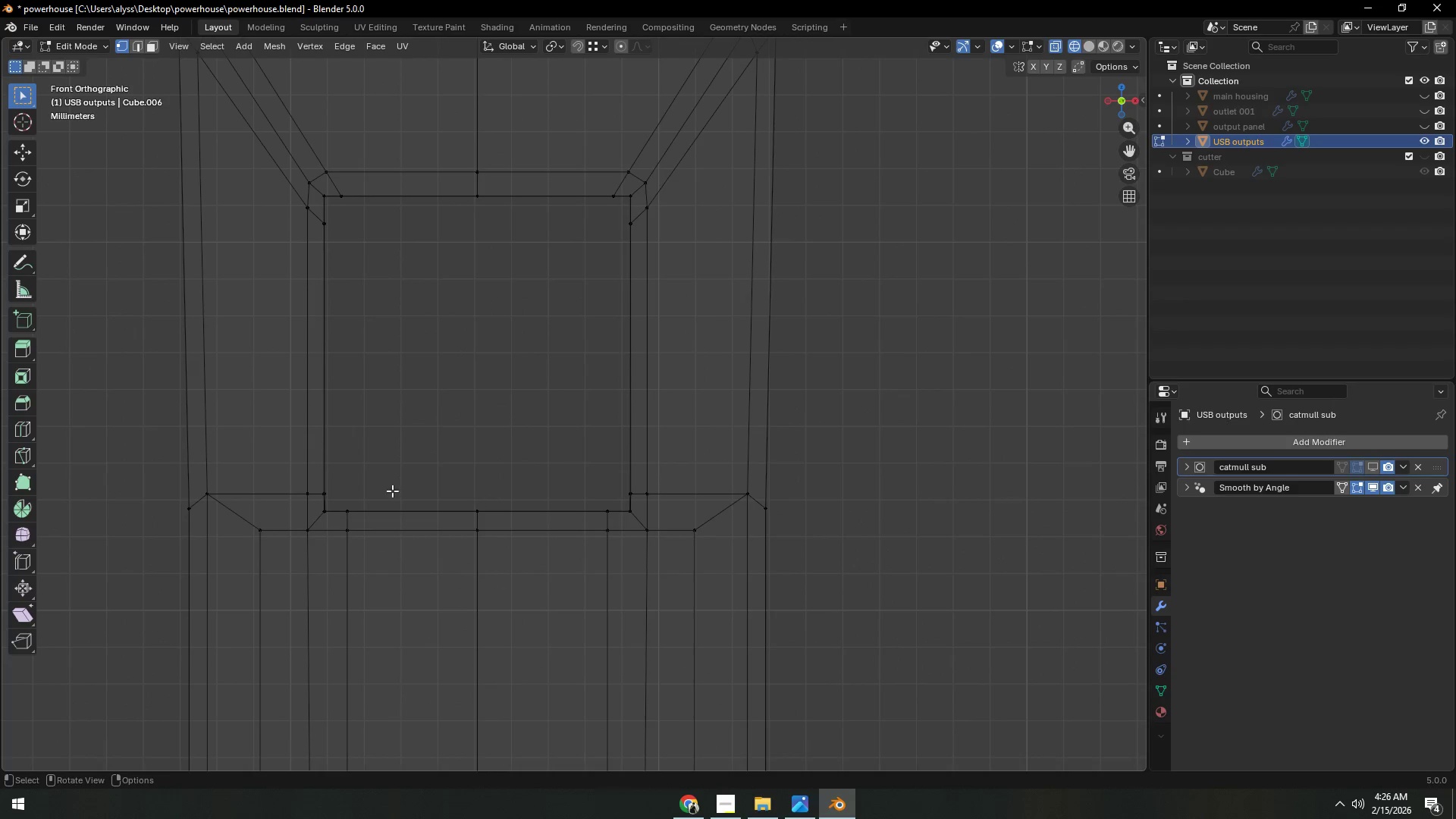 
left_click_drag(start_coordinate=[271, 455], to_coordinate=[657, 519])
 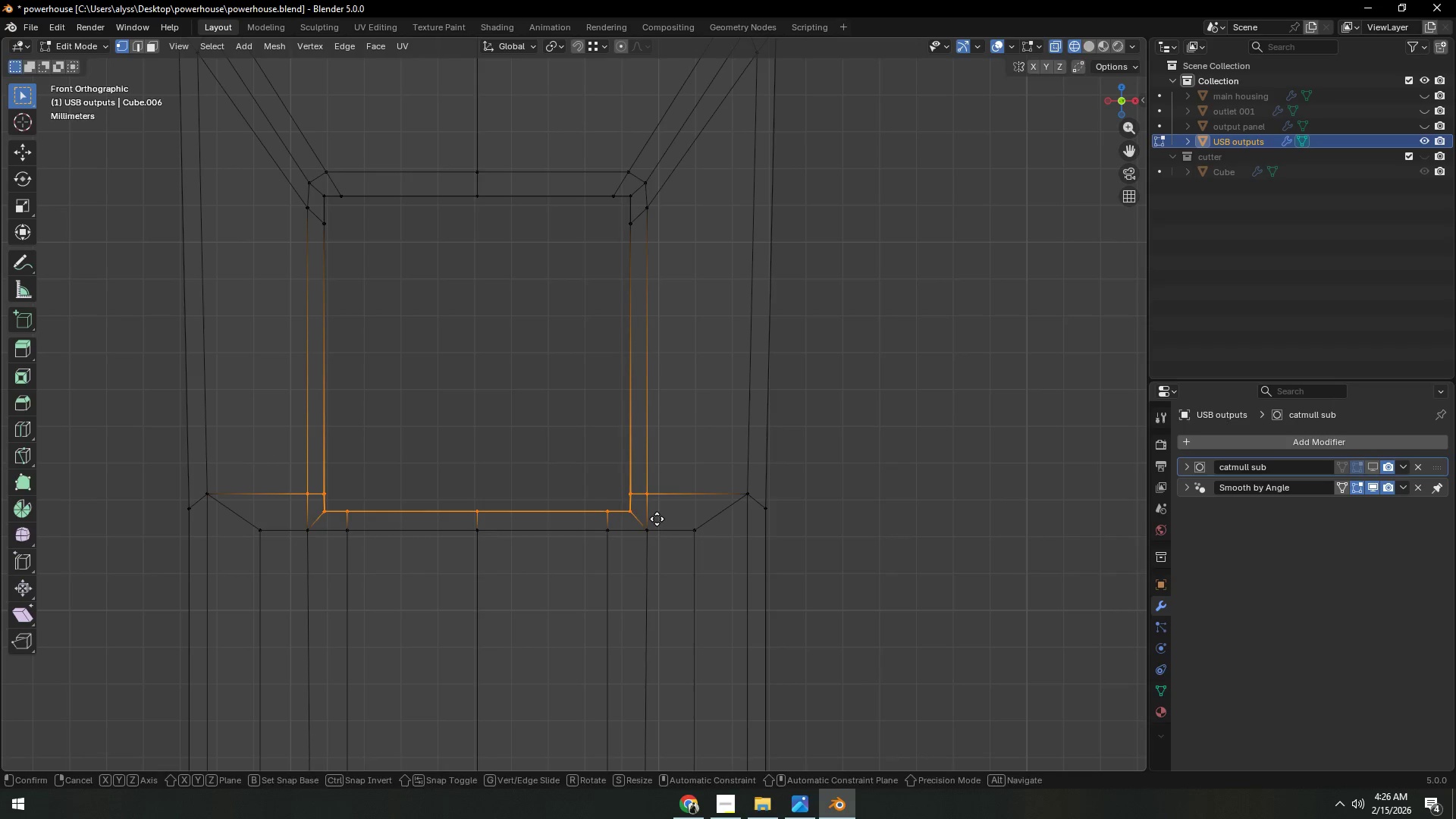 
type(gz)
 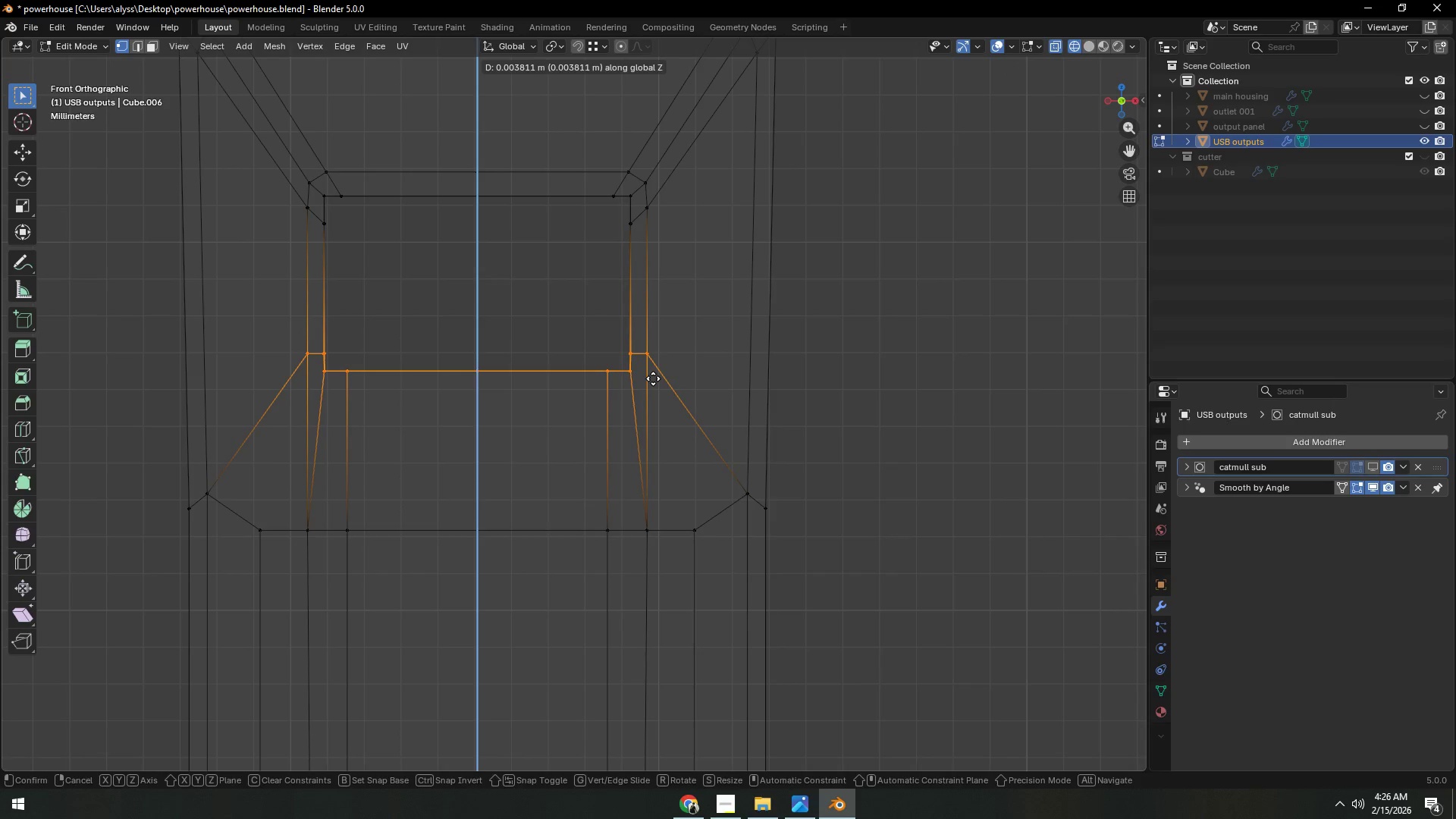 
left_click([653, 377])
 